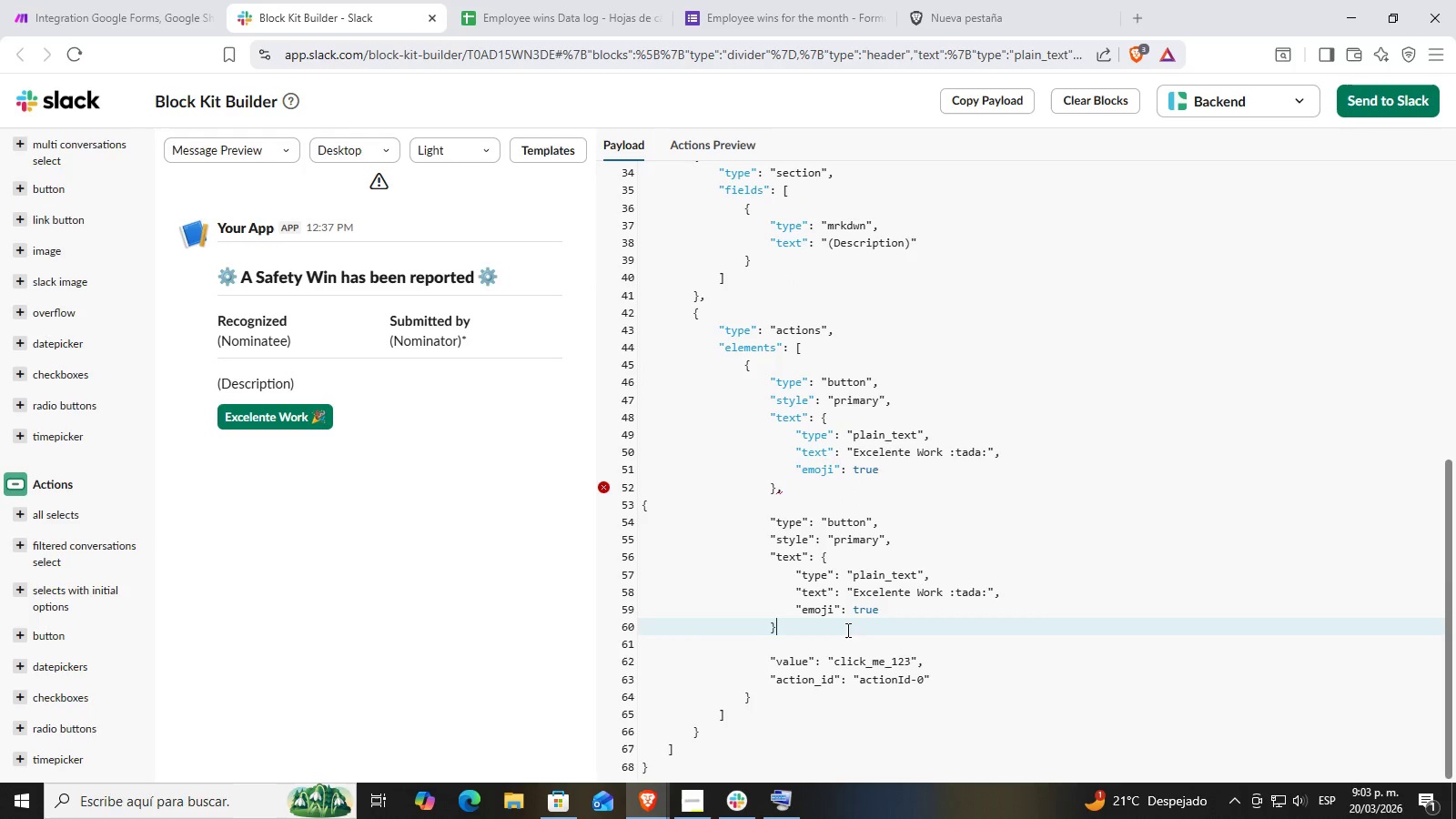 
scroll: coordinate [860, 642], scroll_direction: down, amount: 1.0
 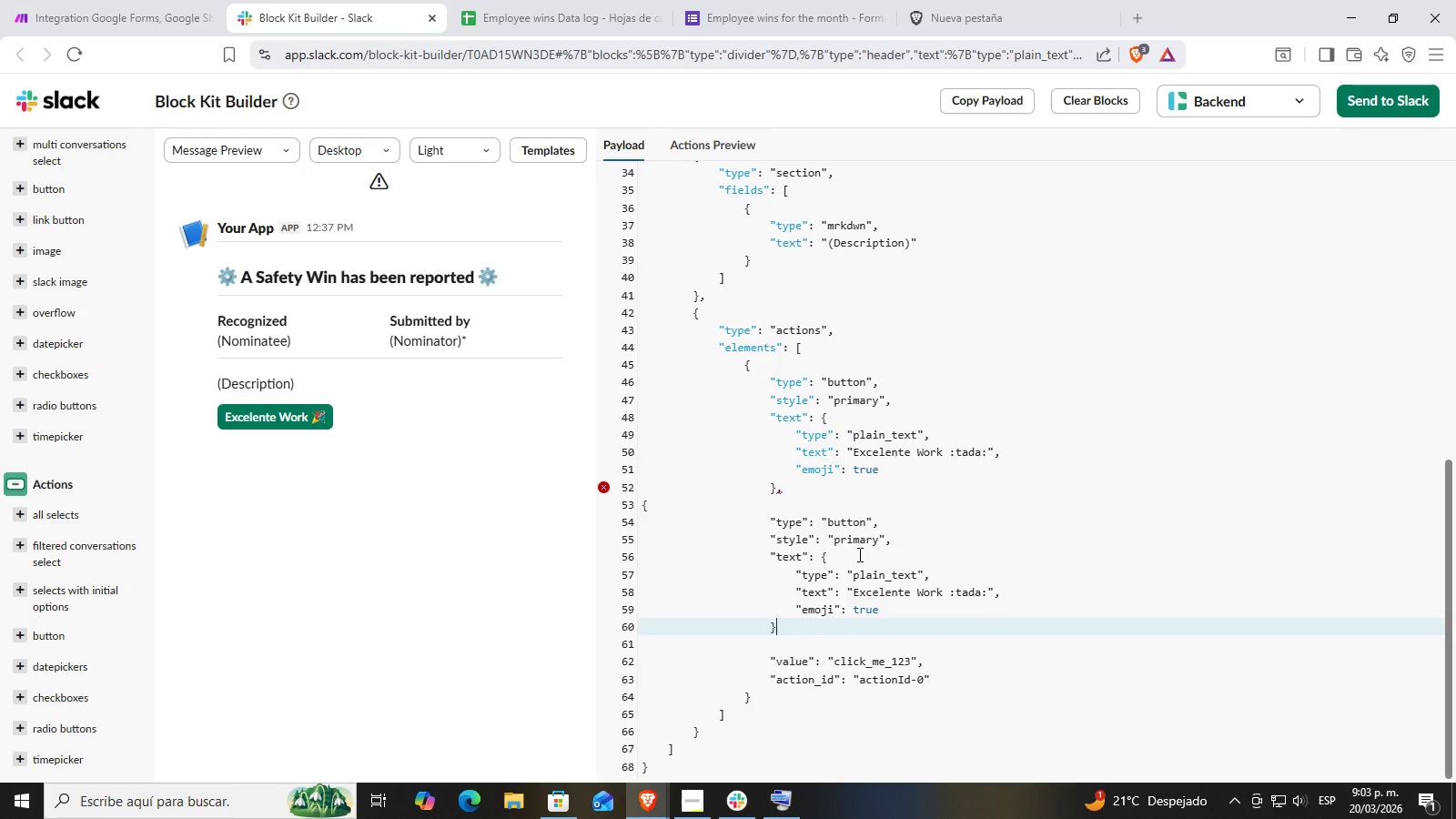 
double_click([816, 664])
 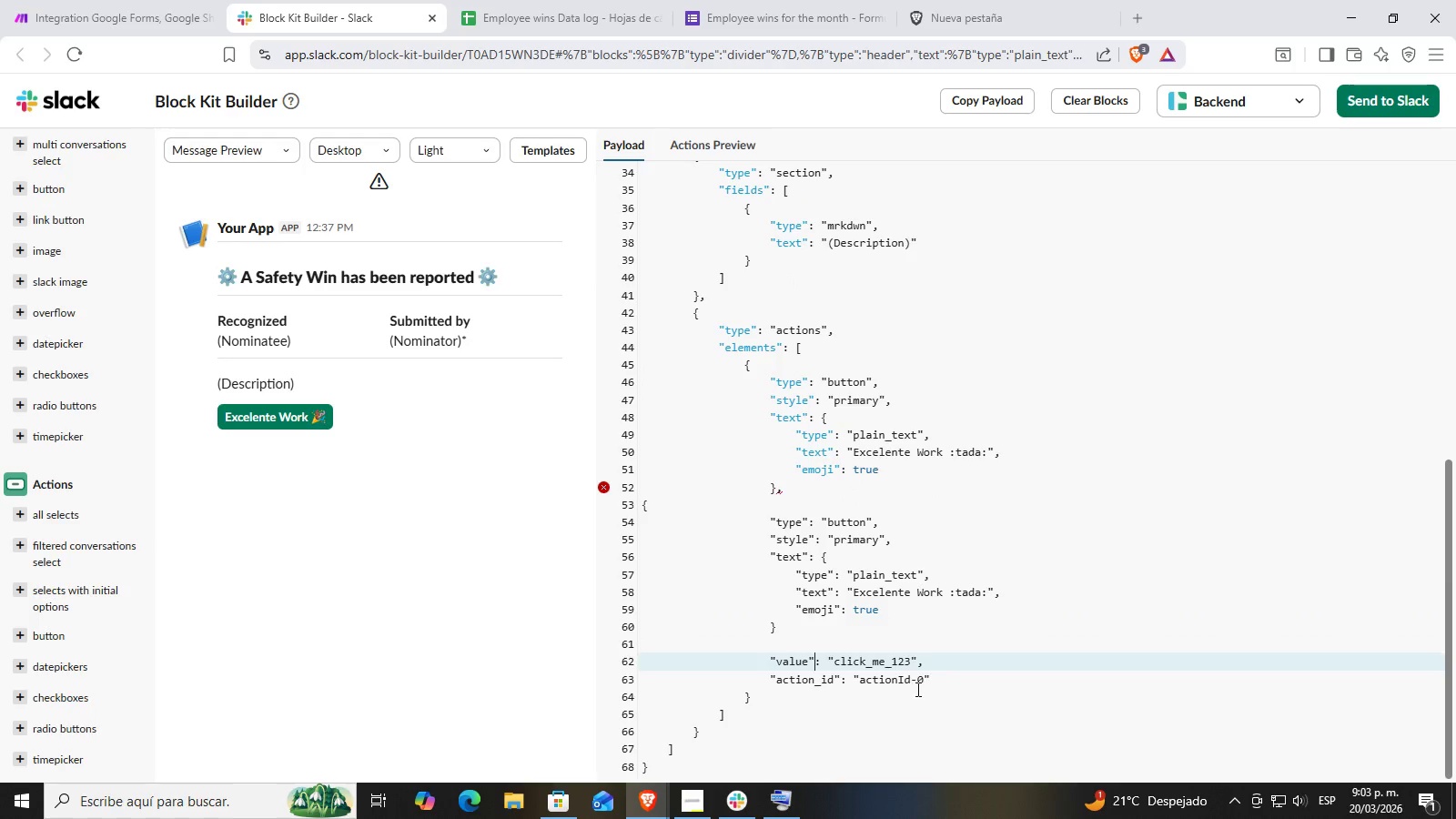 
left_click_drag(start_coordinate=[946, 681], to_coordinate=[748, 657])
 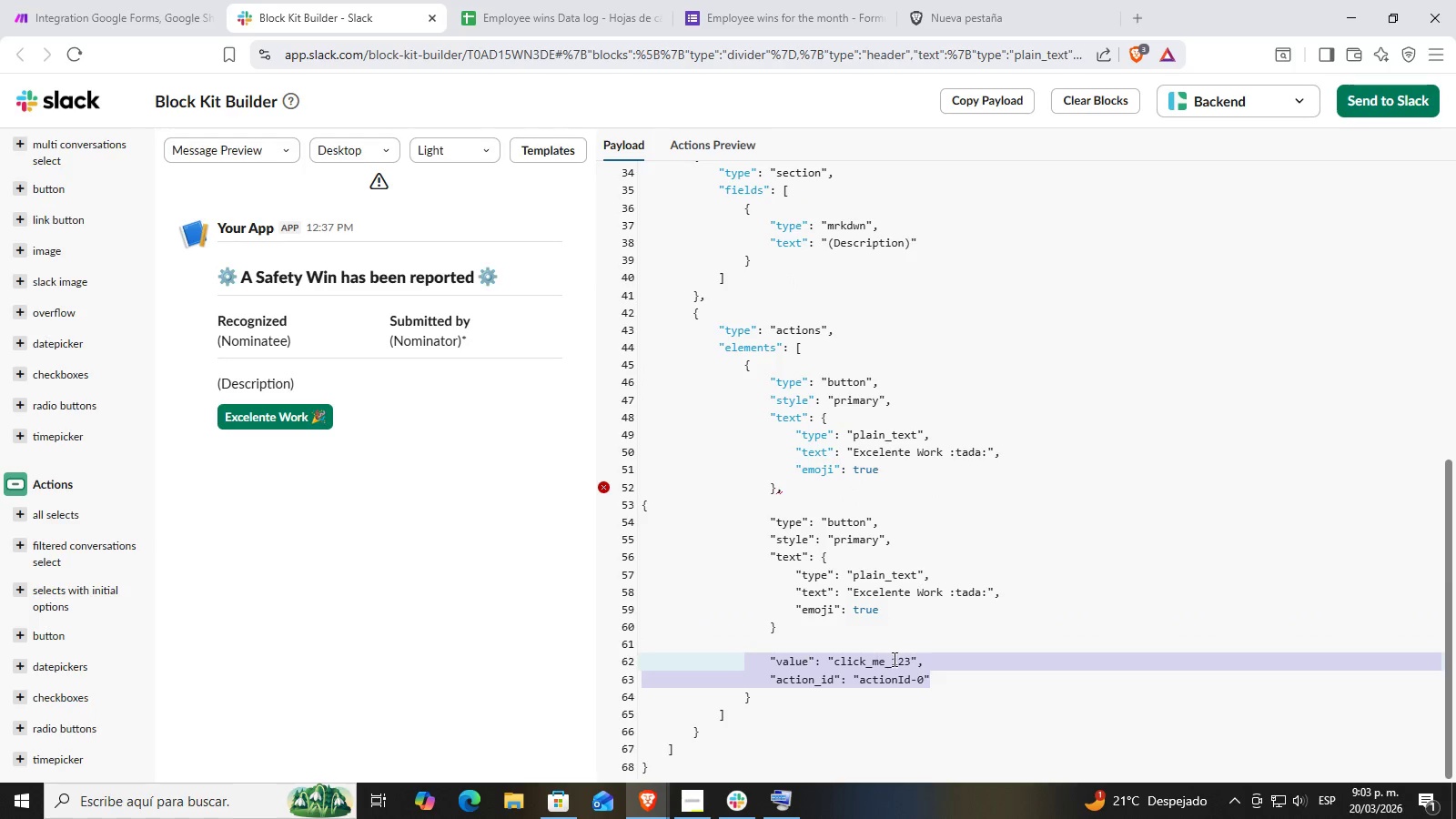 
key(Backspace)
 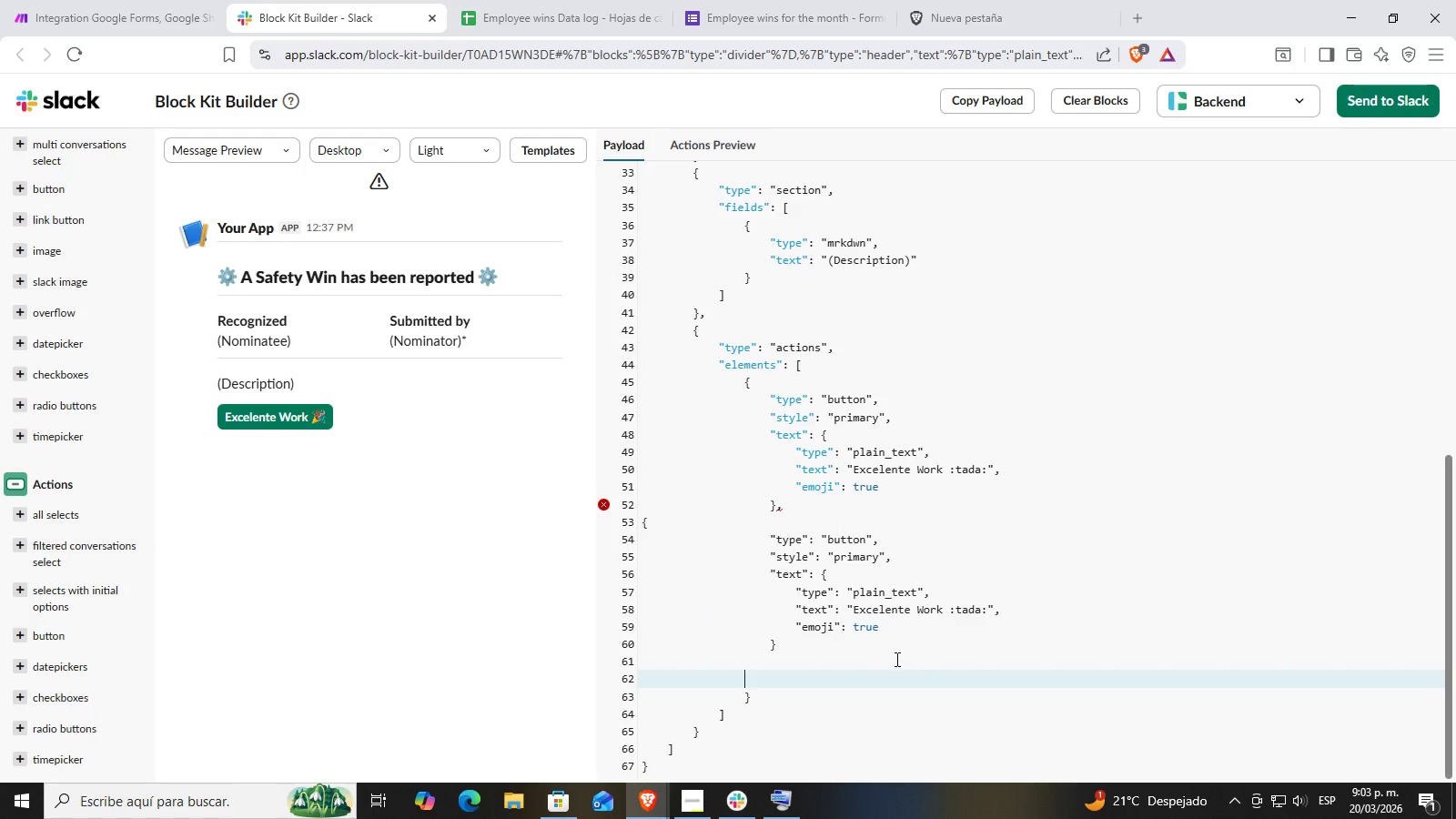 
key(Backspace)
 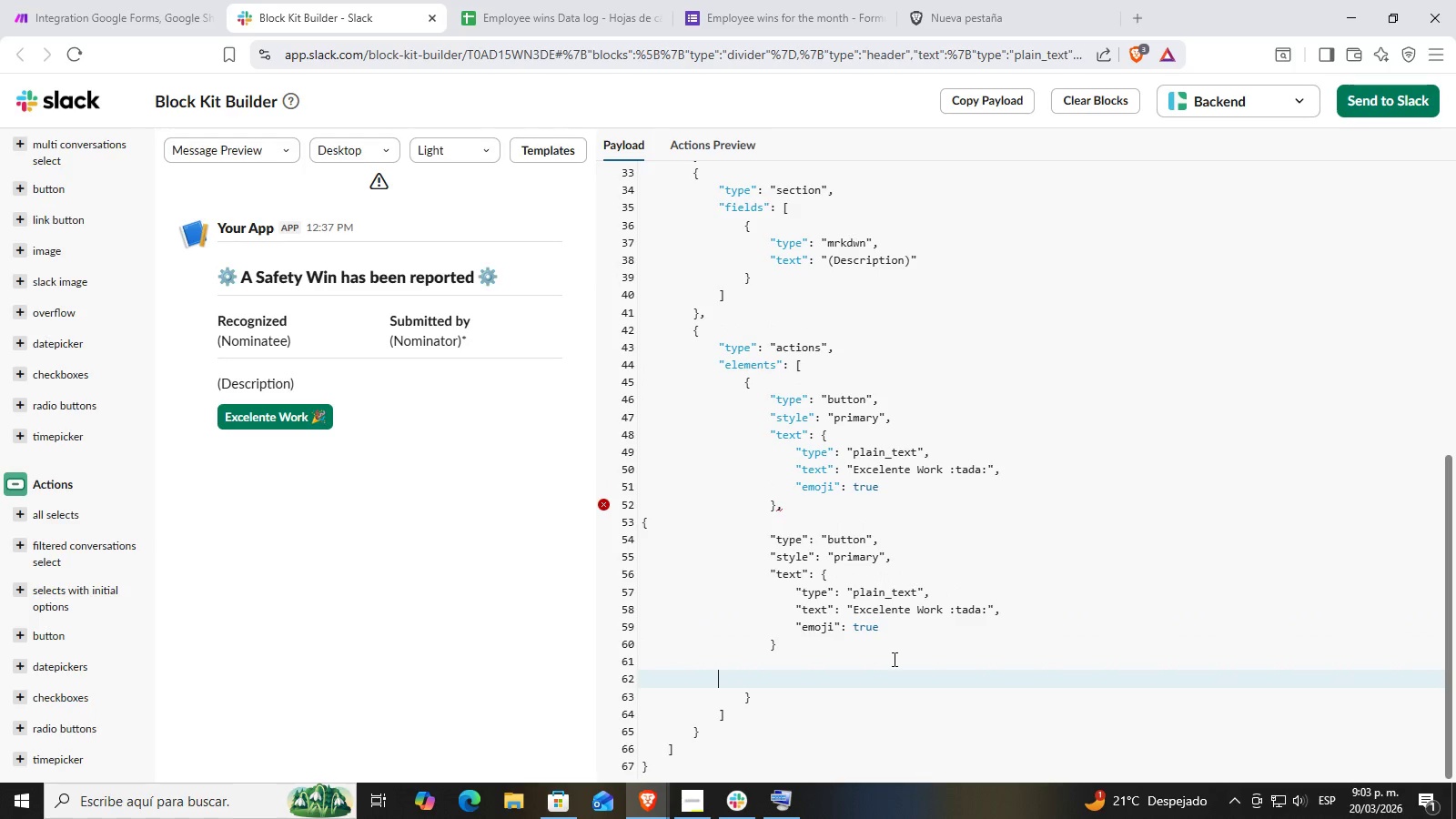 
key(Backspace)
 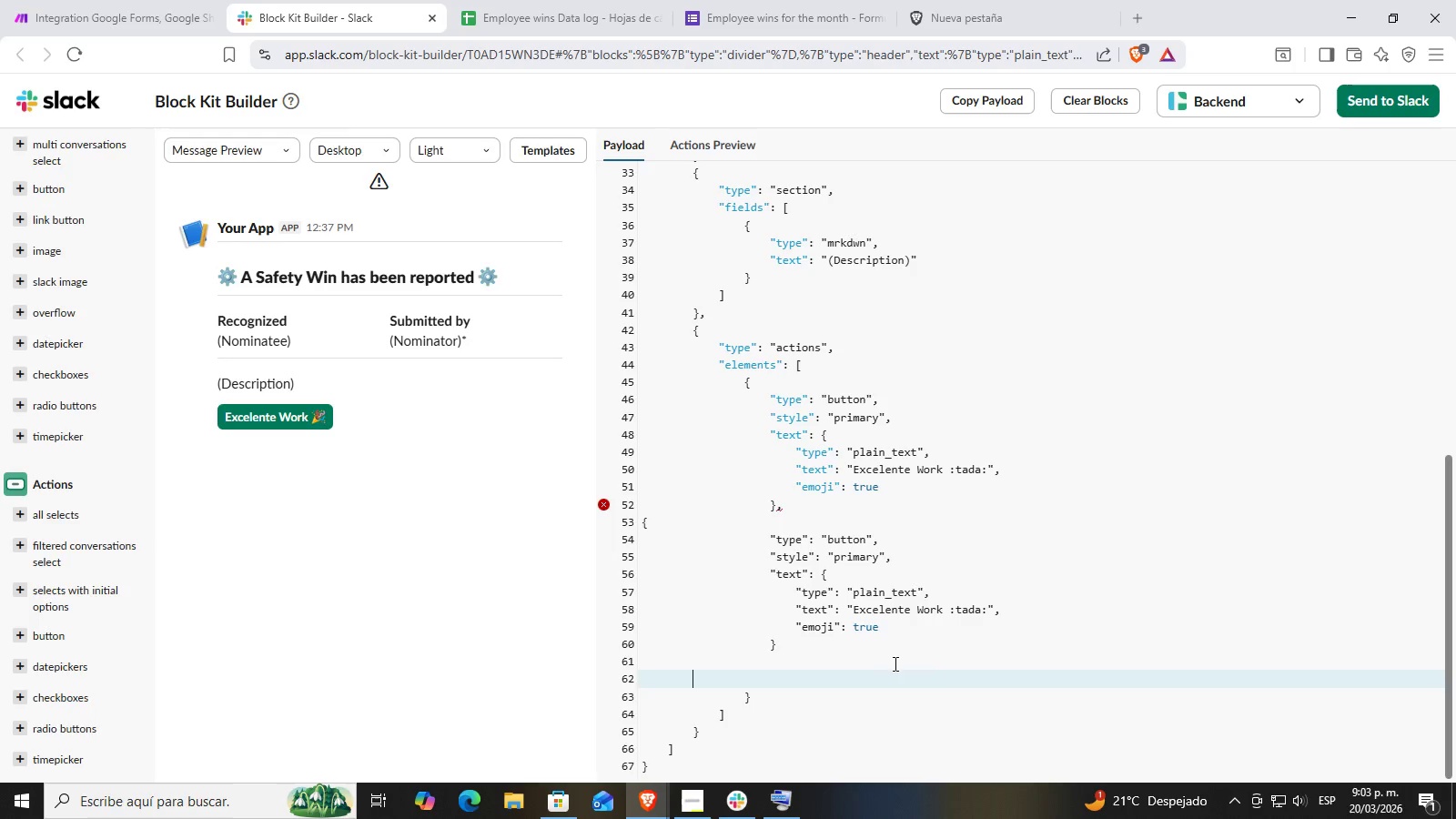 
key(Backspace)
 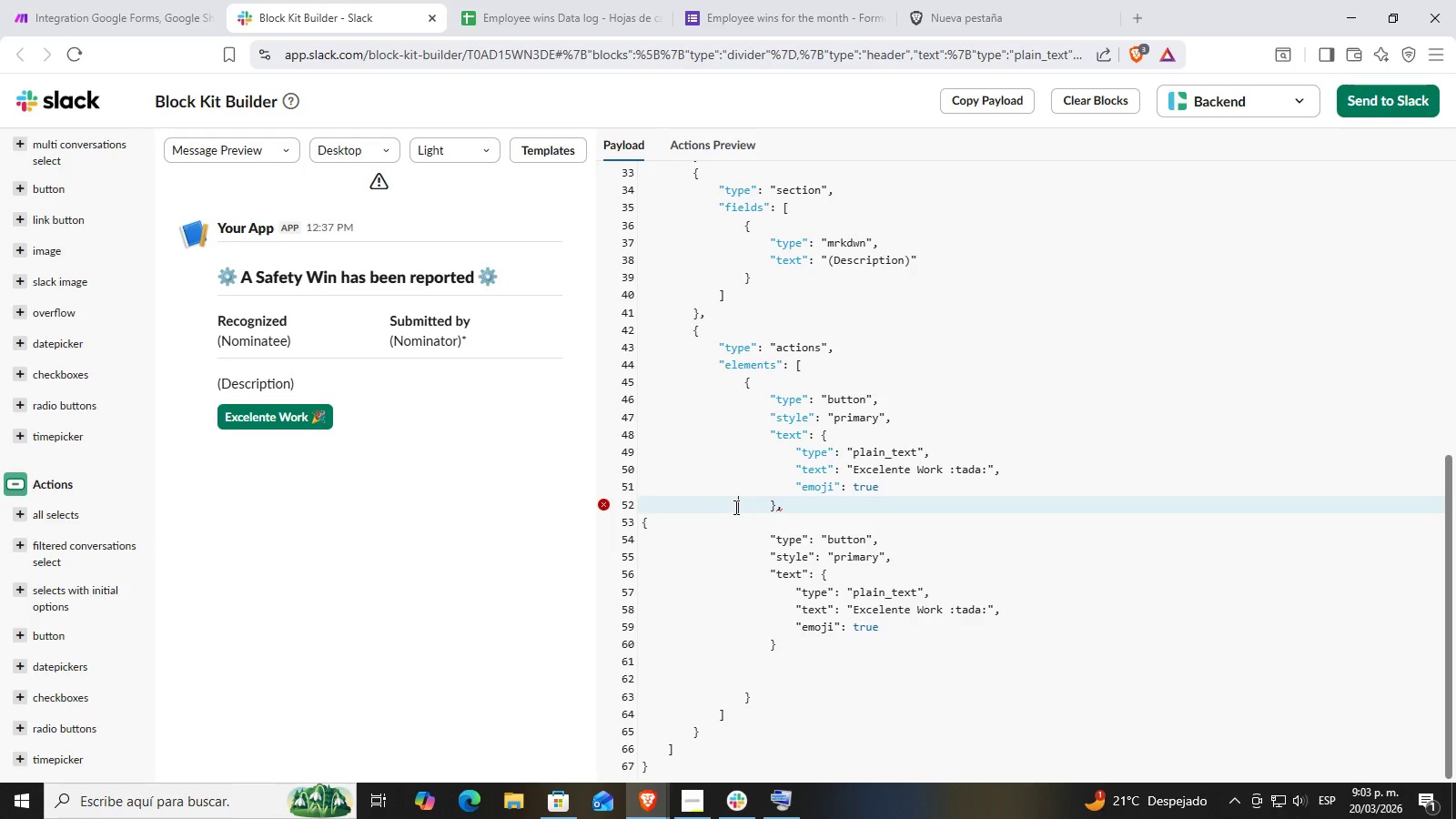 
double_click([758, 531])
 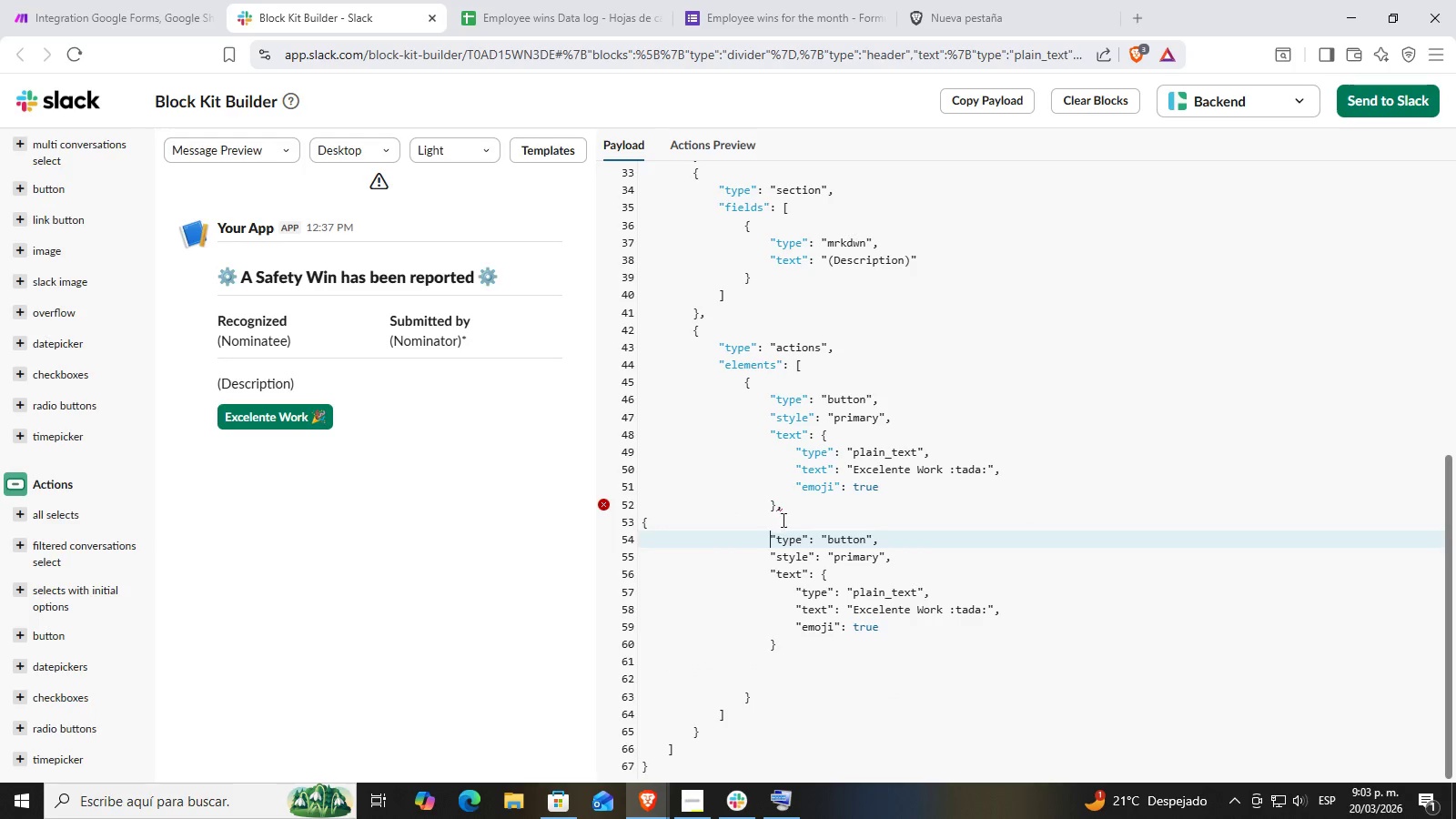 
triple_click([786, 515])
 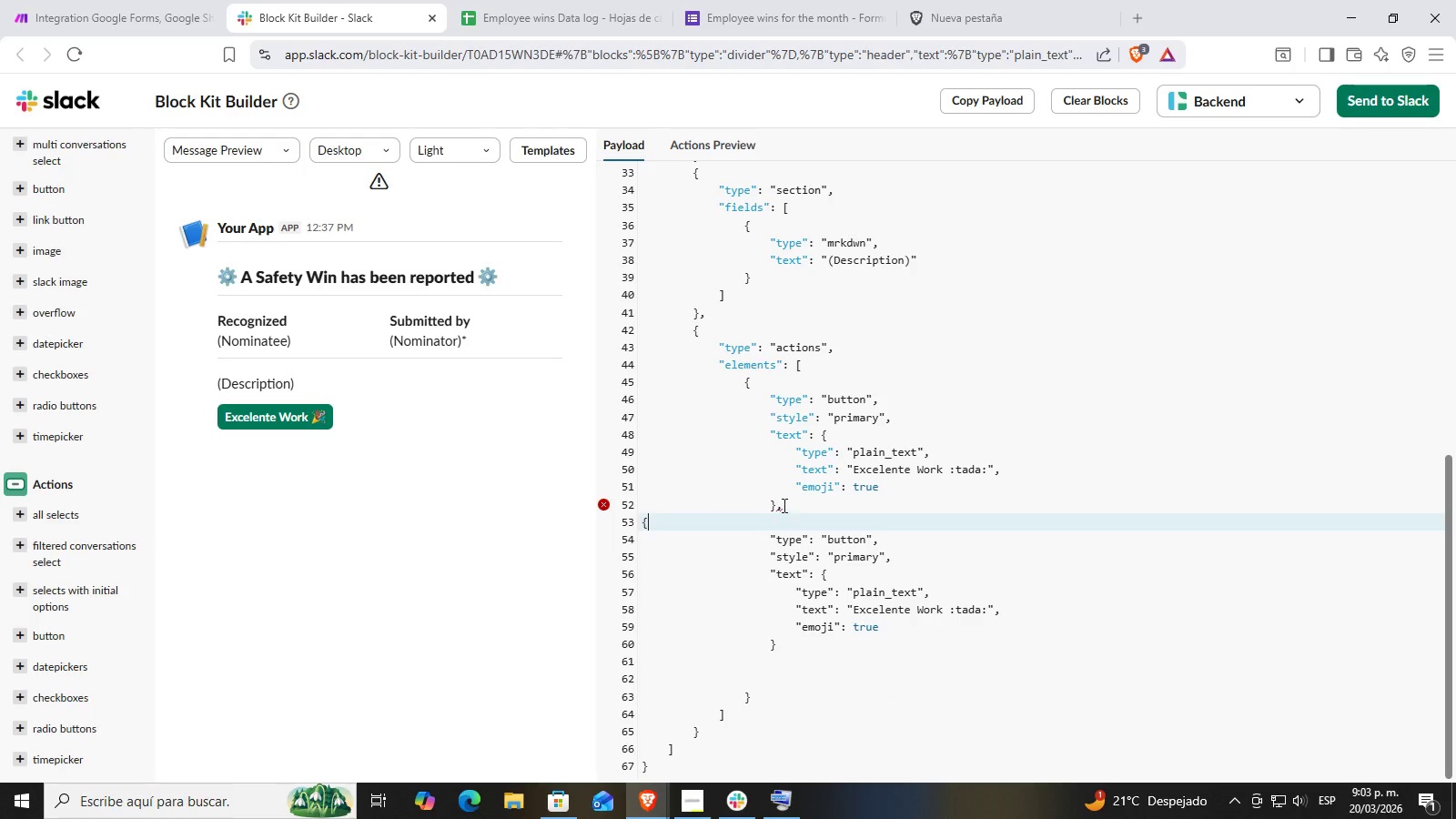 
triple_click([782, 504])
 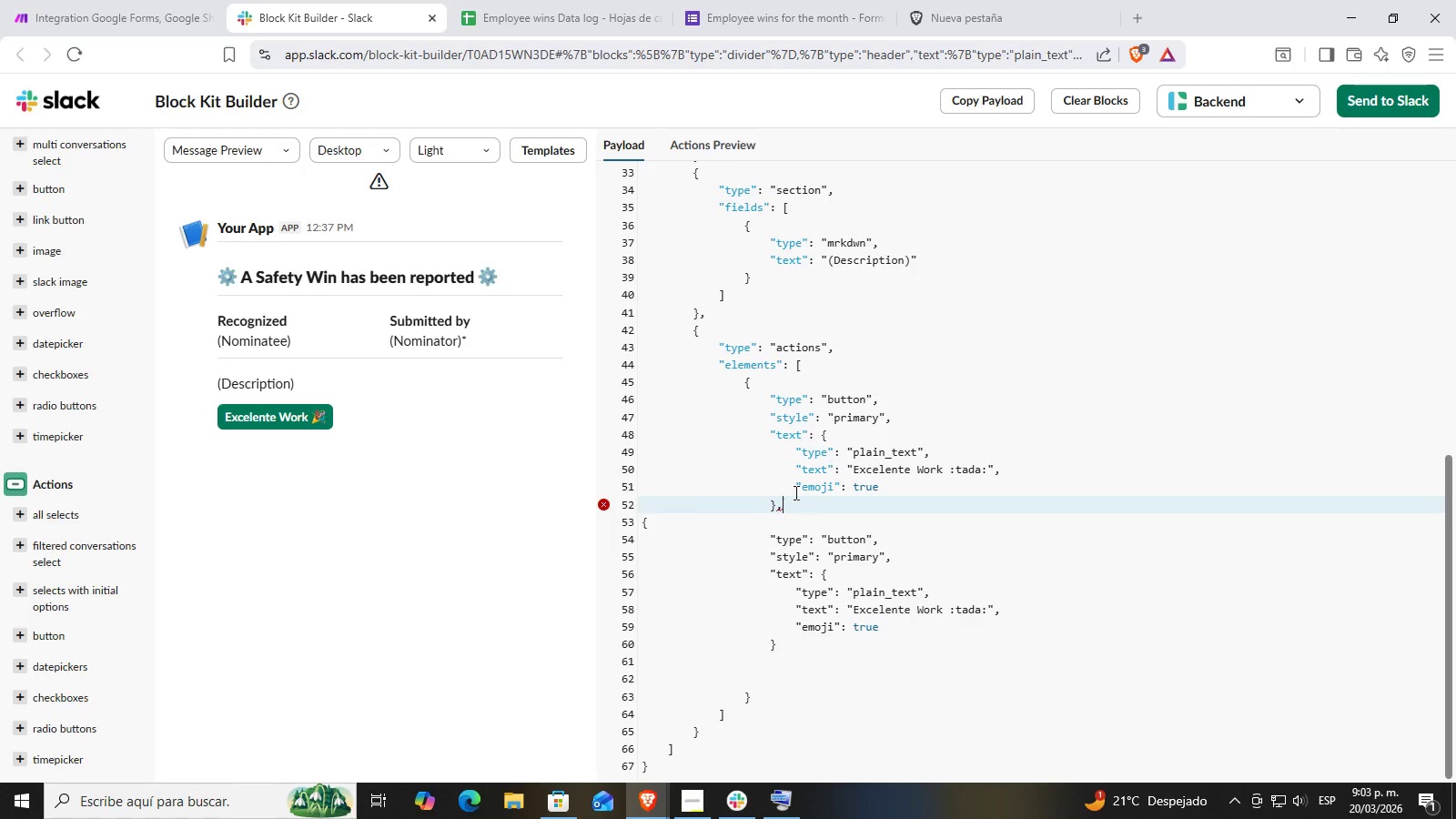 
wait(6.09)
 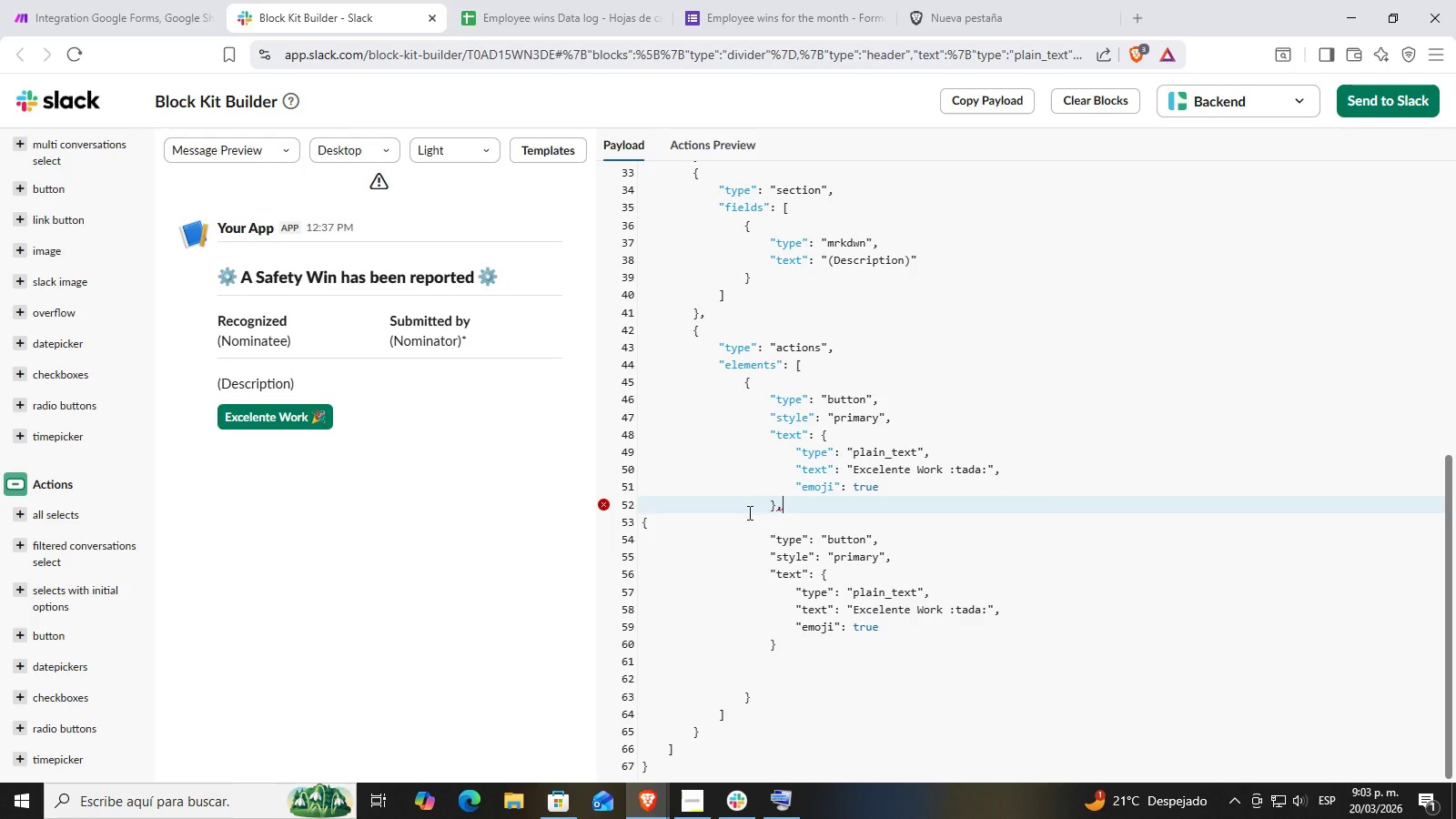 
left_click_drag(start_coordinate=[776, 501], to_coordinate=[771, 502])
 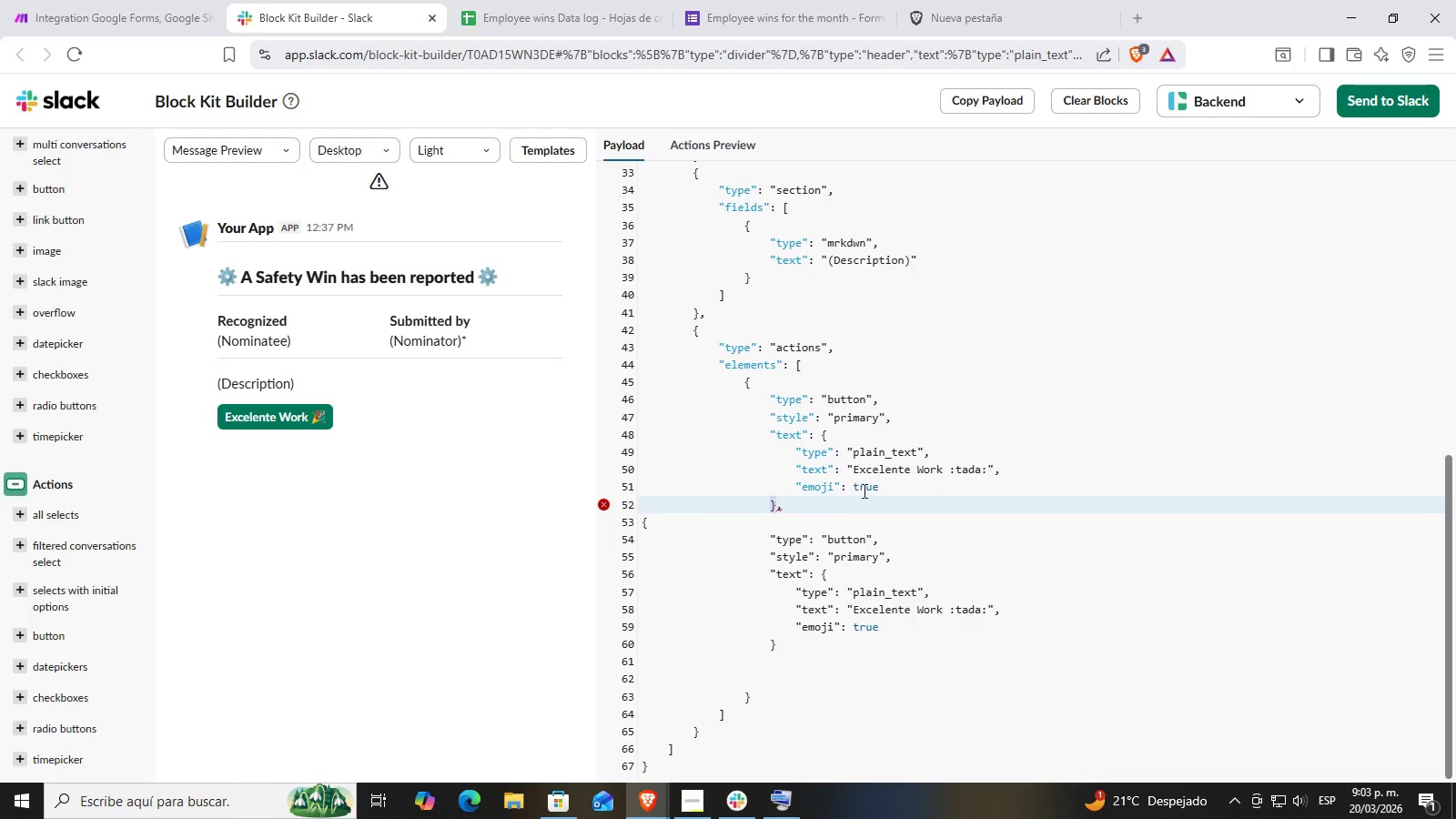 
key(Control+ControlLeft)
 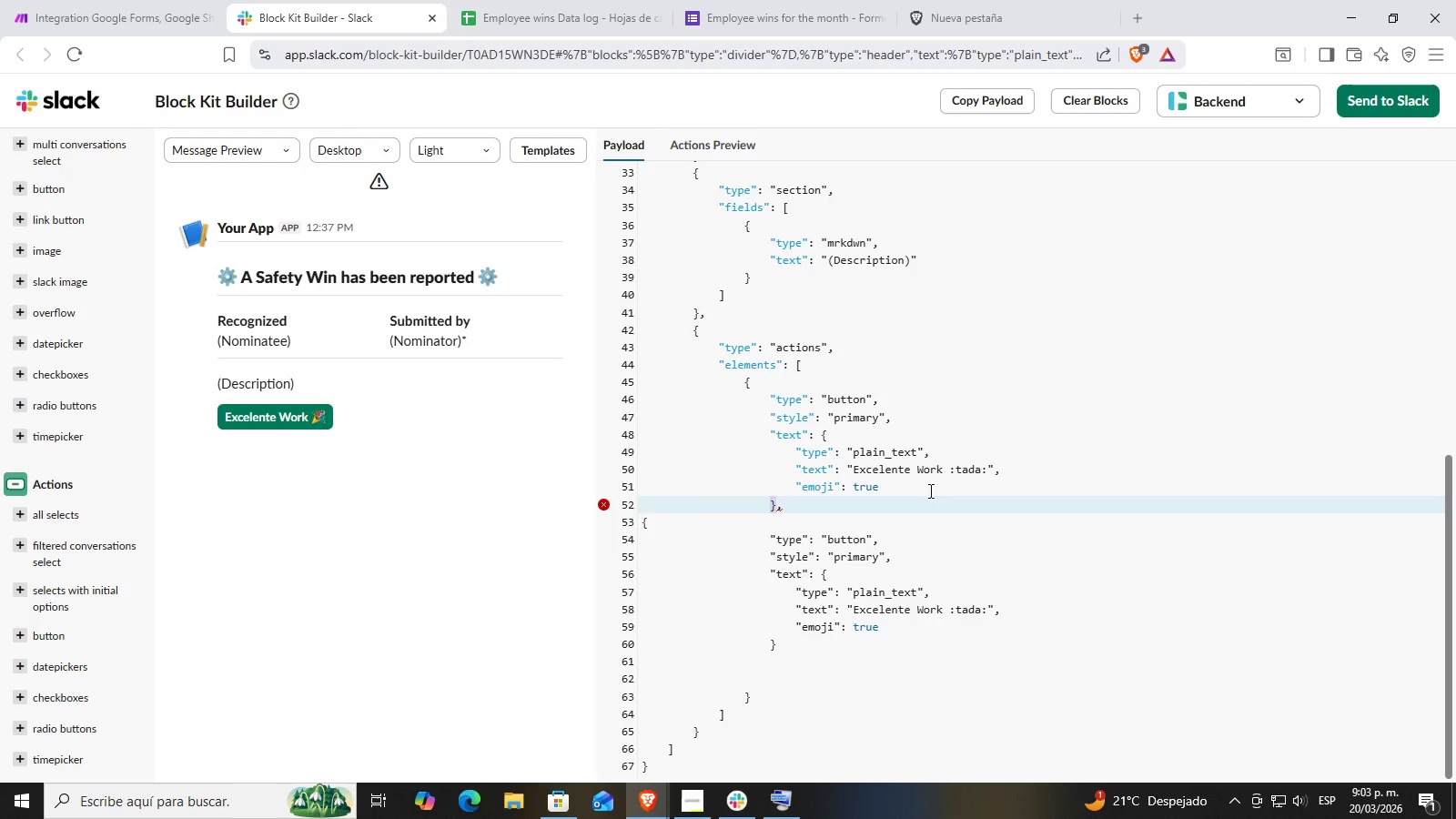 
key(Control+C)
 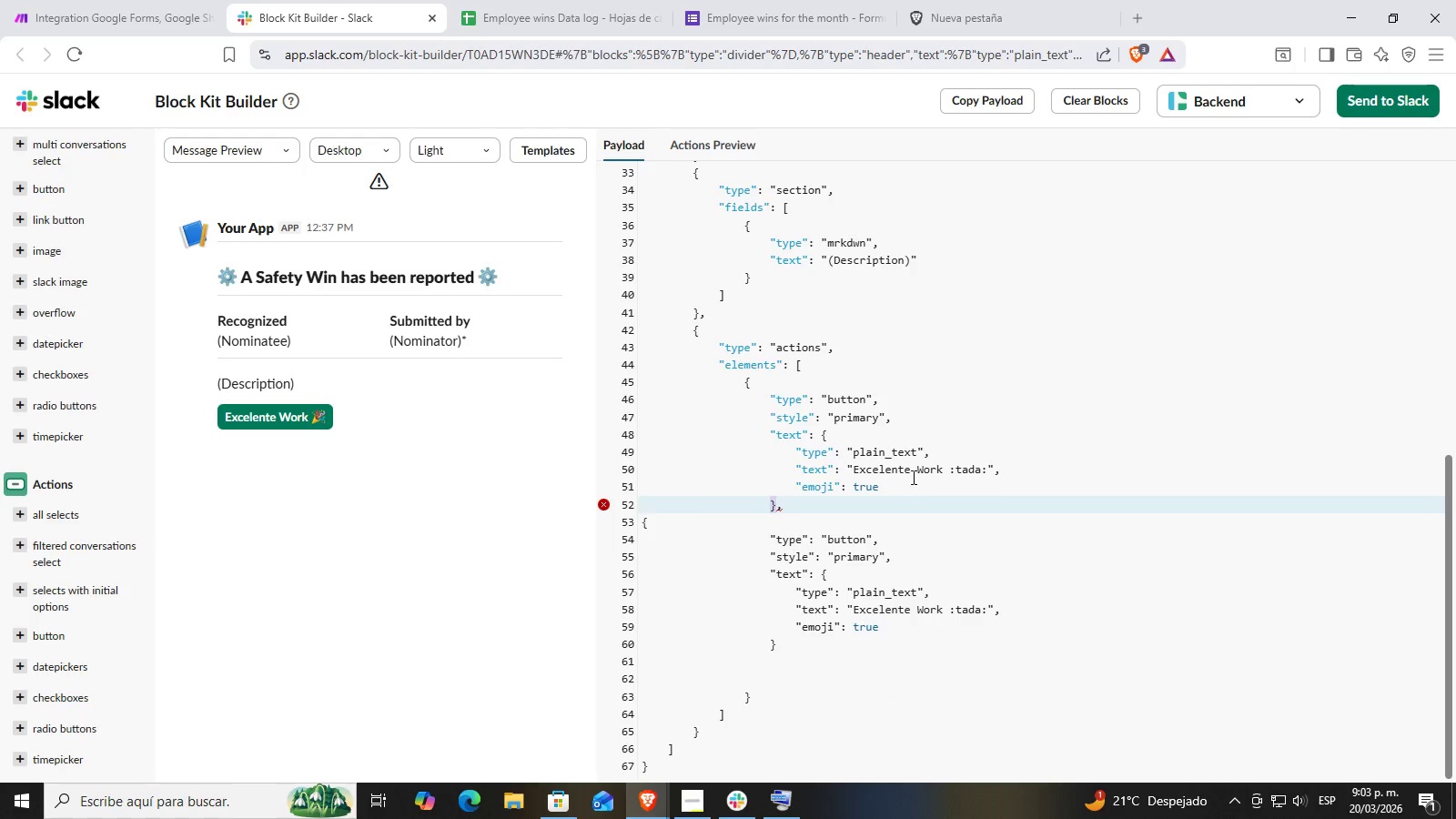 
left_click([911, 477])
 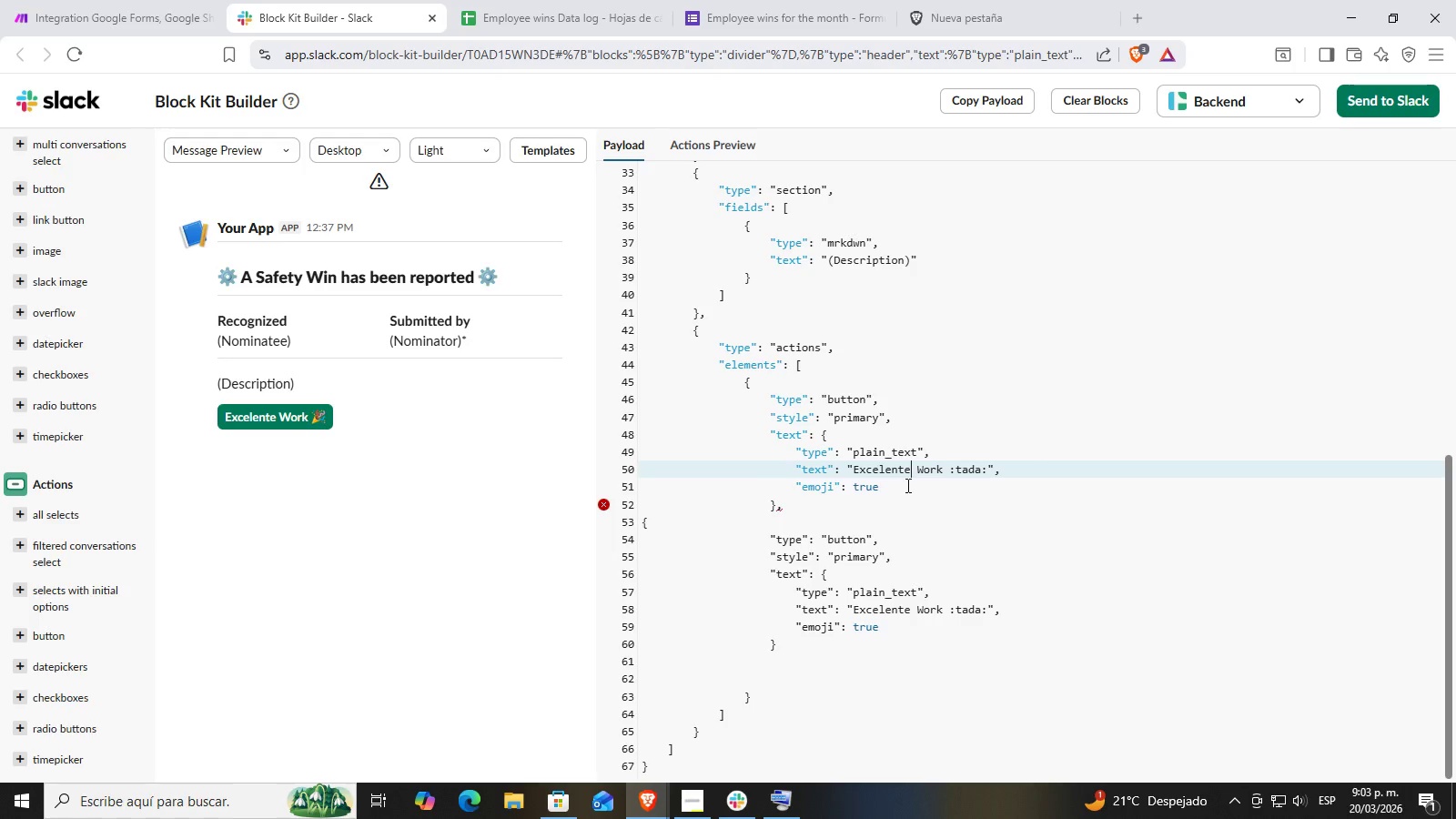 
left_click([905, 487])
 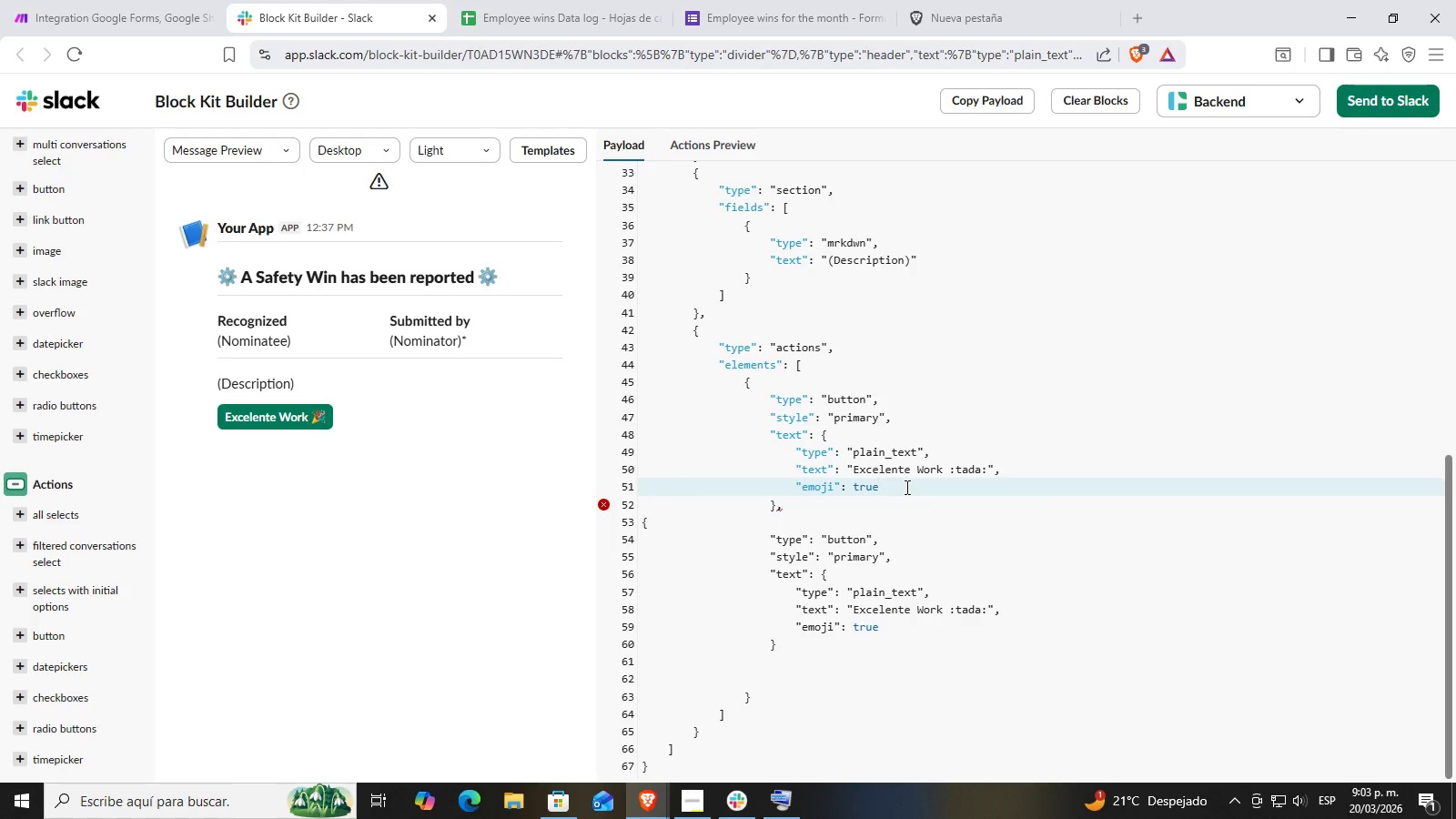 
key(Enter)
 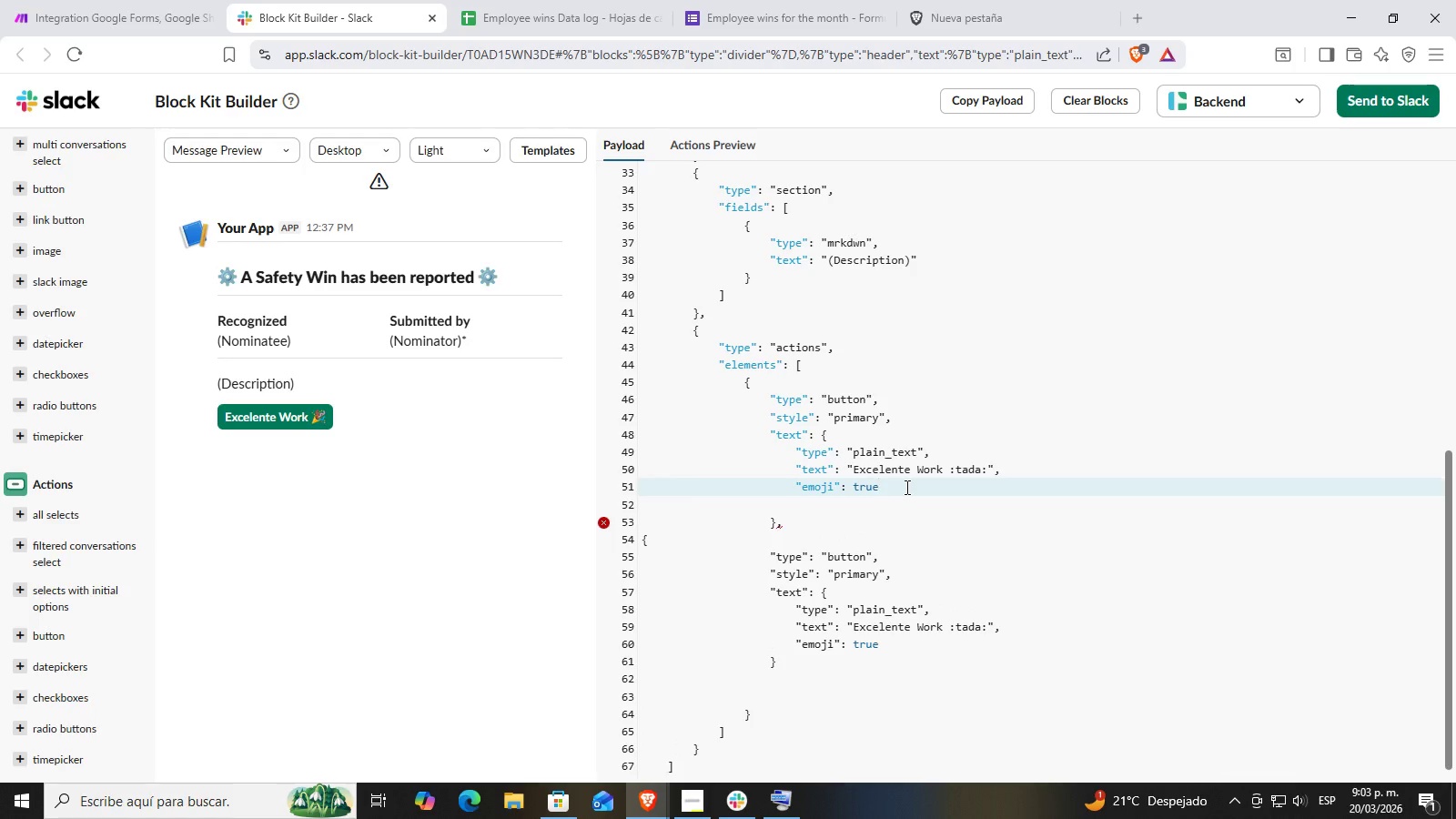 
key(ArrowDown)
 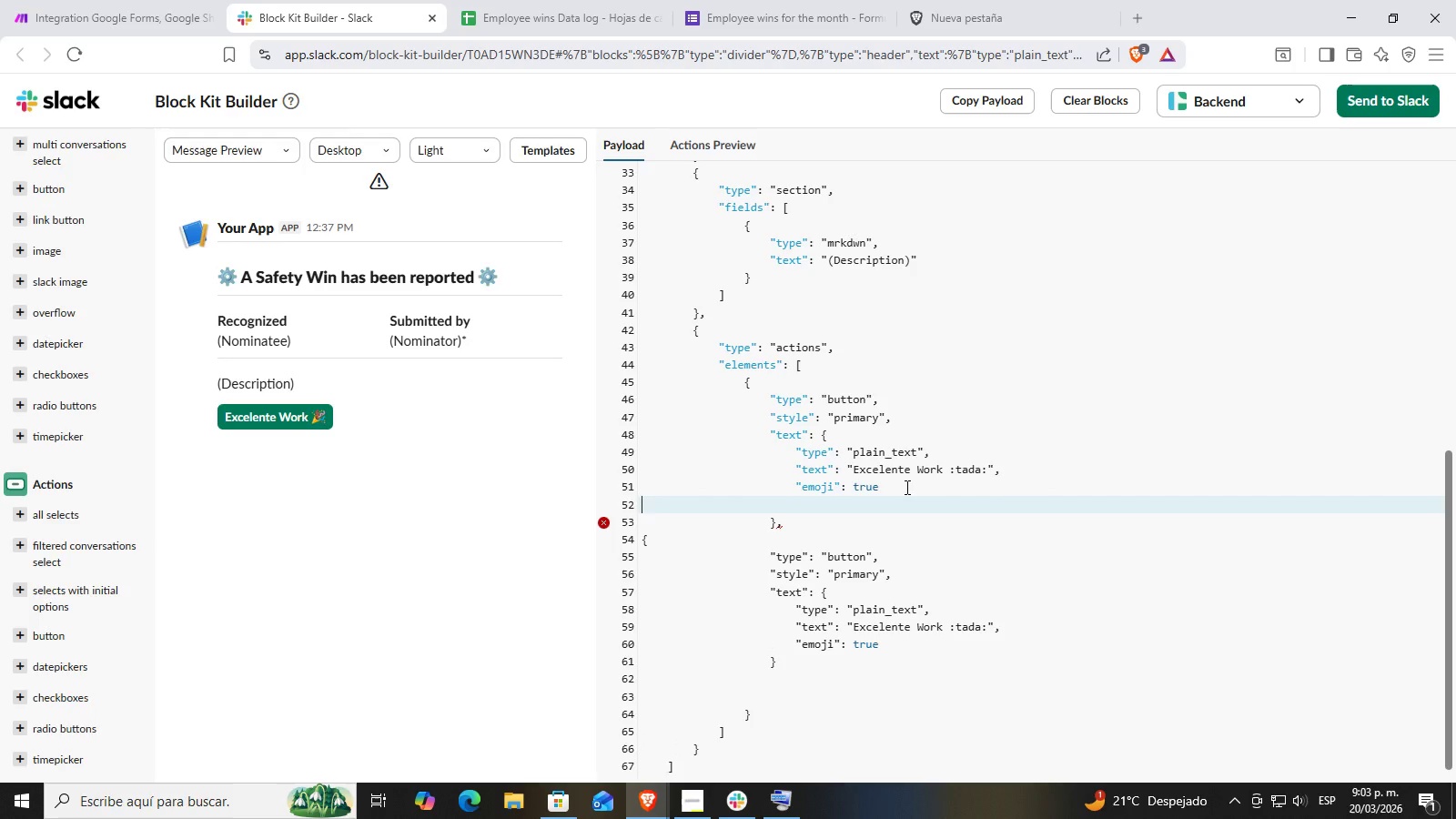 
key(Control+ControlLeft)
 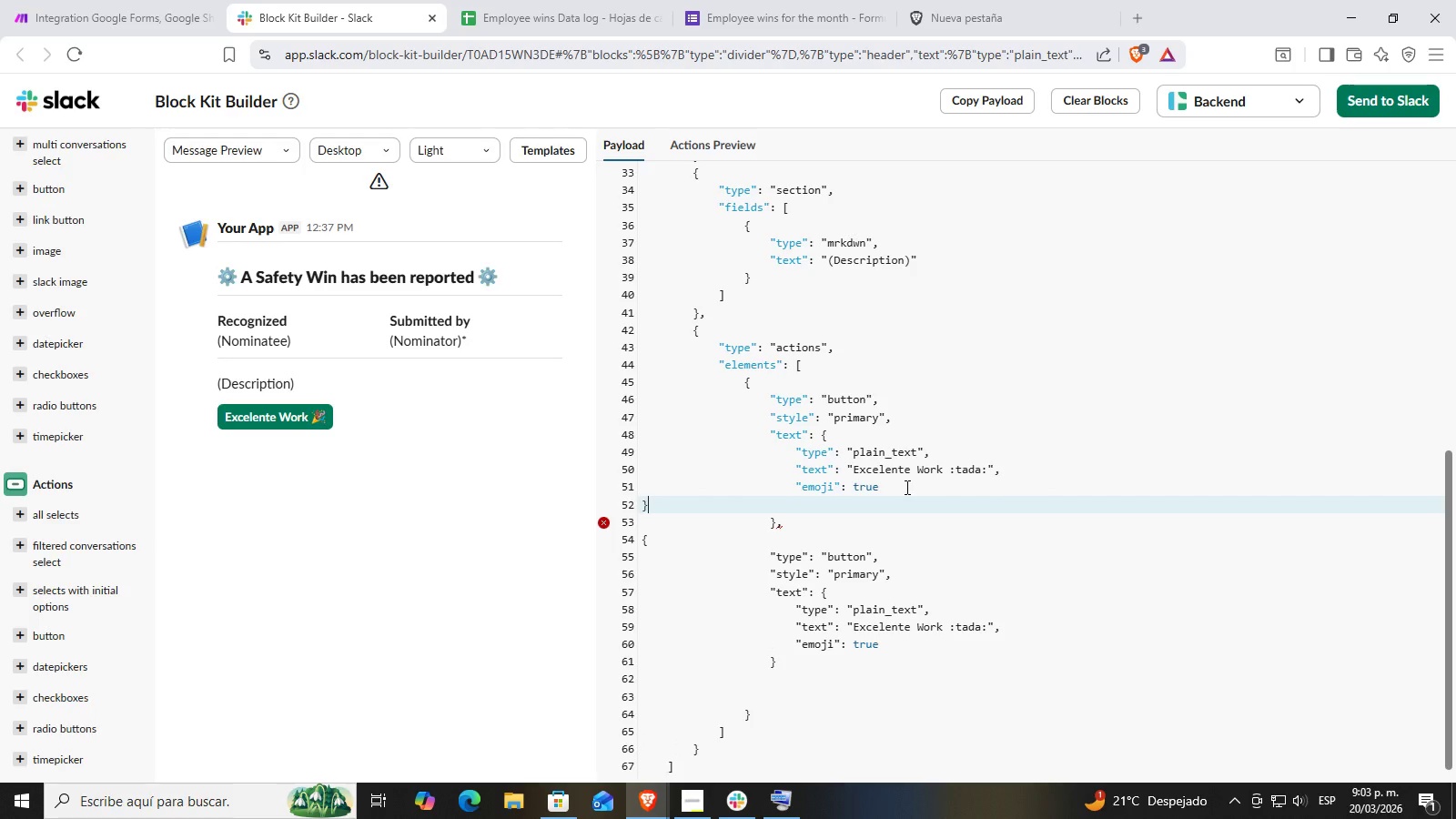 
key(Control+V)
 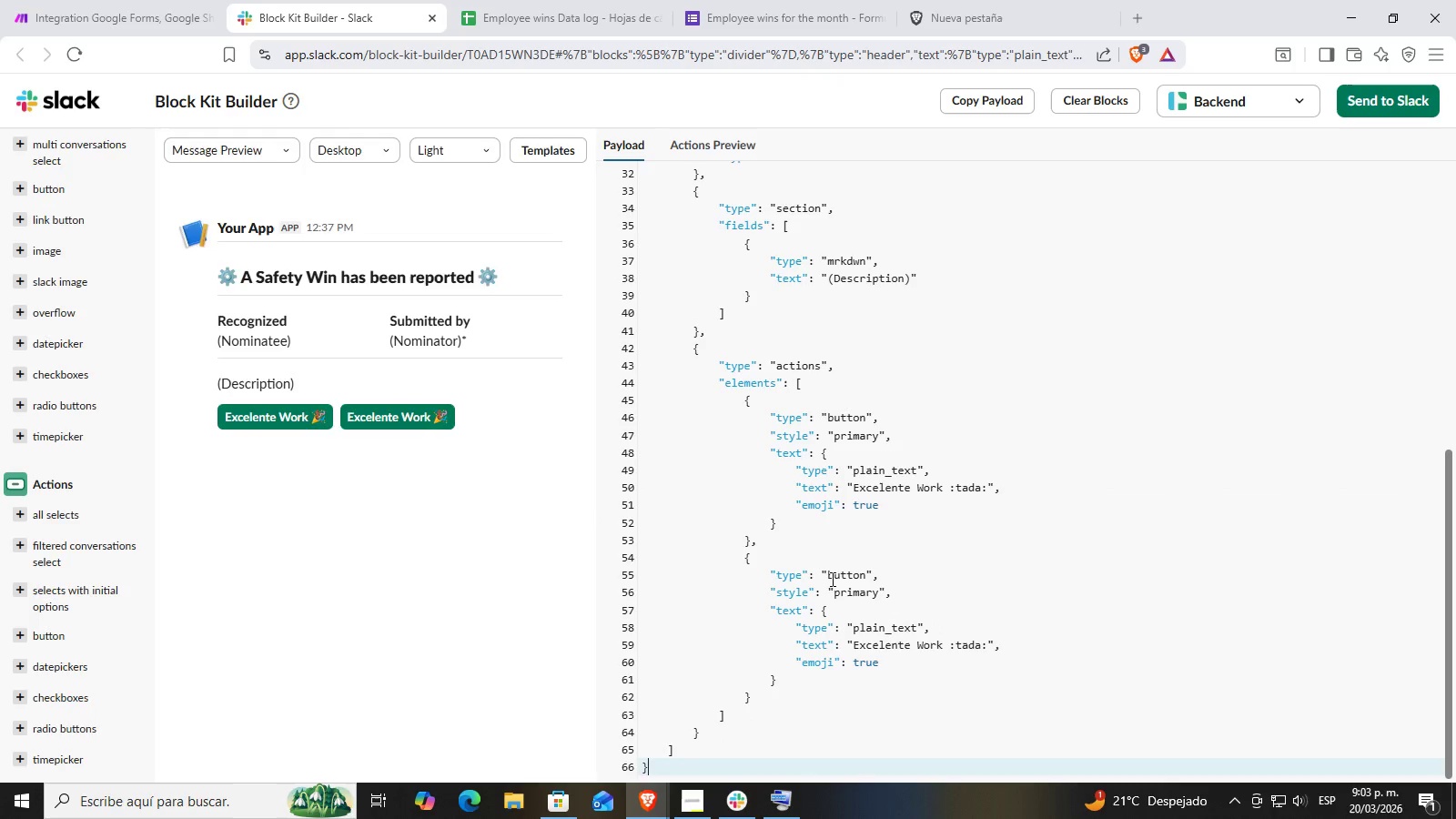 
scroll: coordinate [854, 550], scroll_direction: down, amount: 2.0
 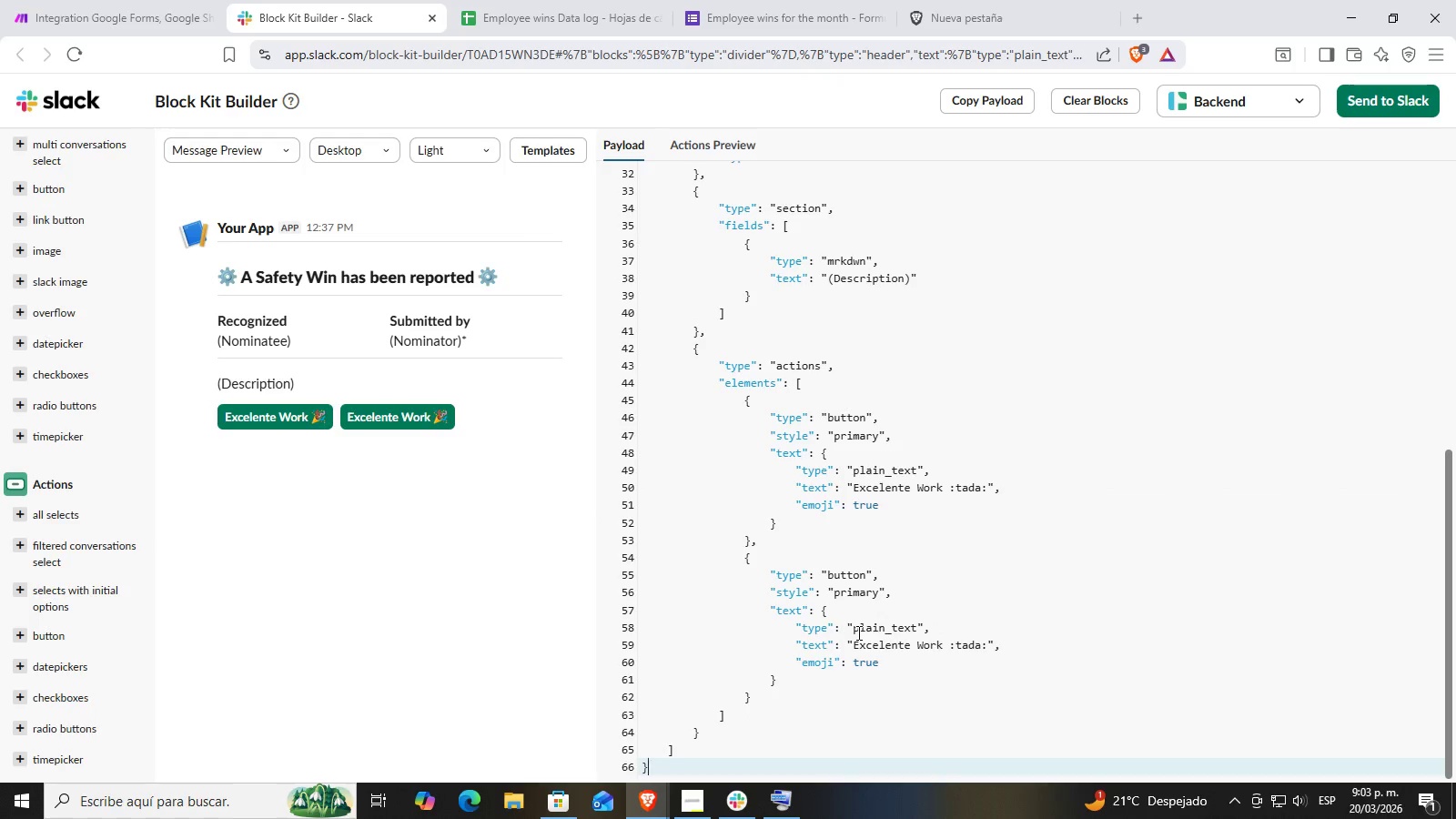 
double_click([848, 578])
 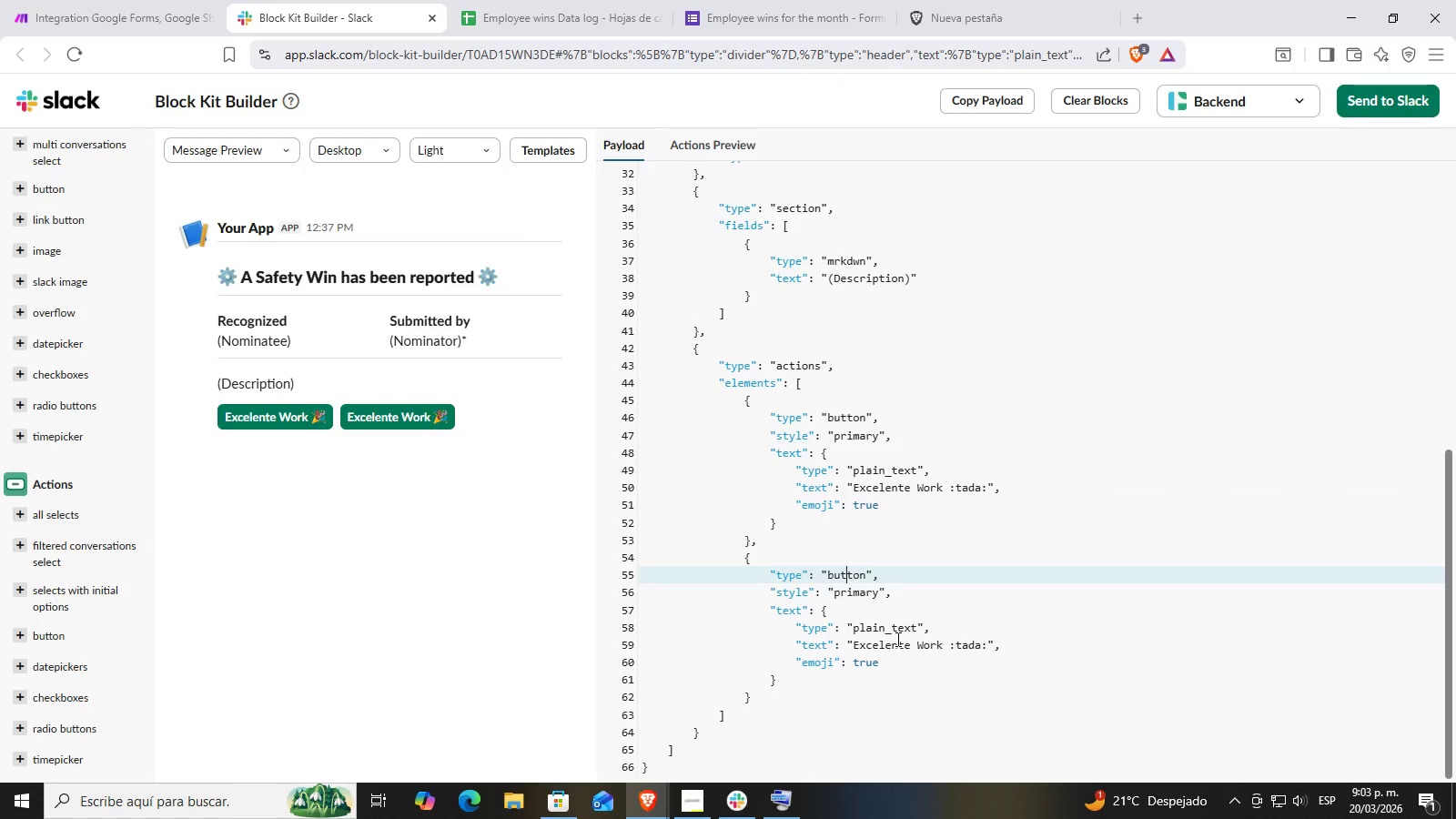 
triple_click([923, 672])
 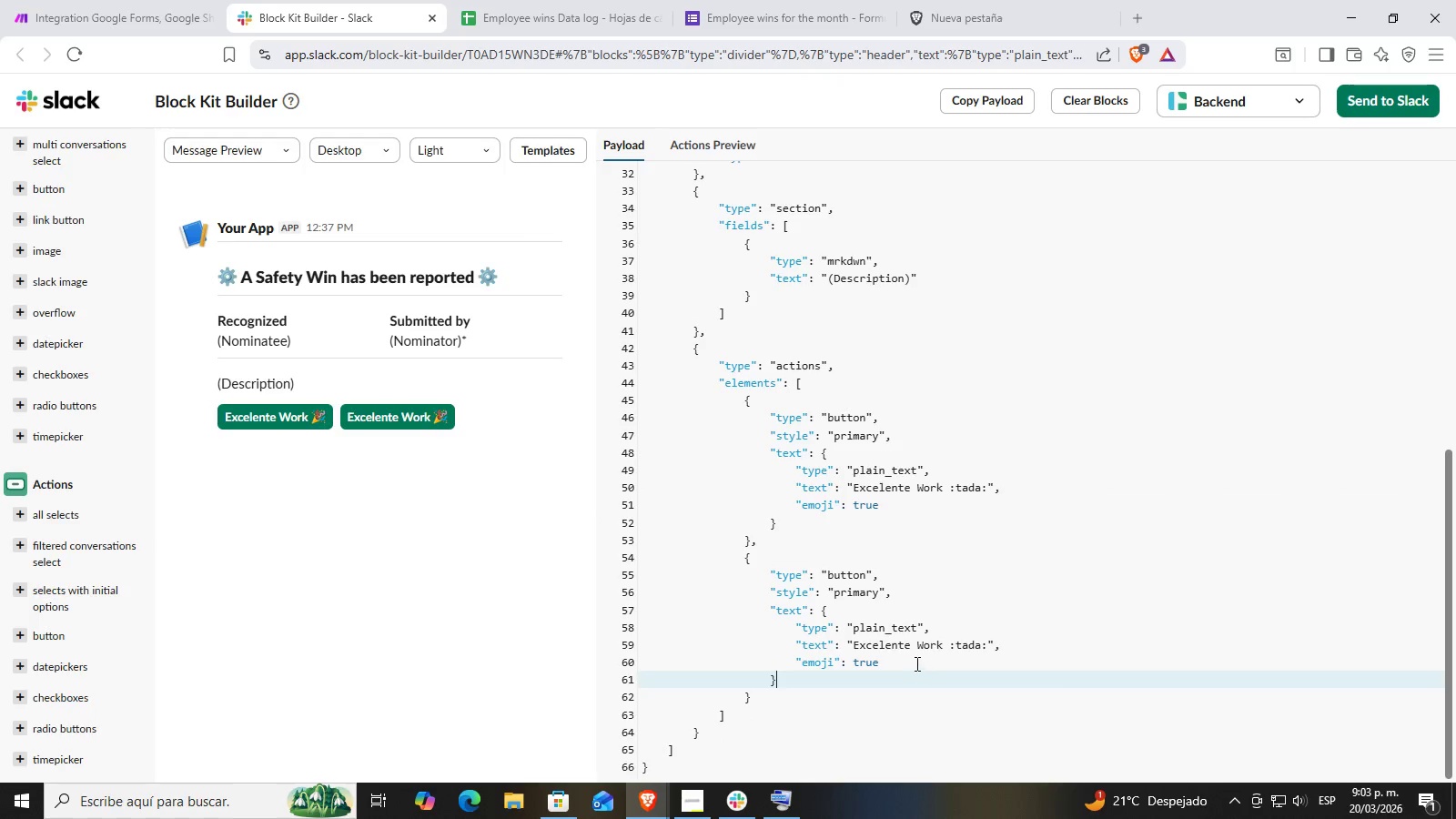 
triple_click([895, 640])
 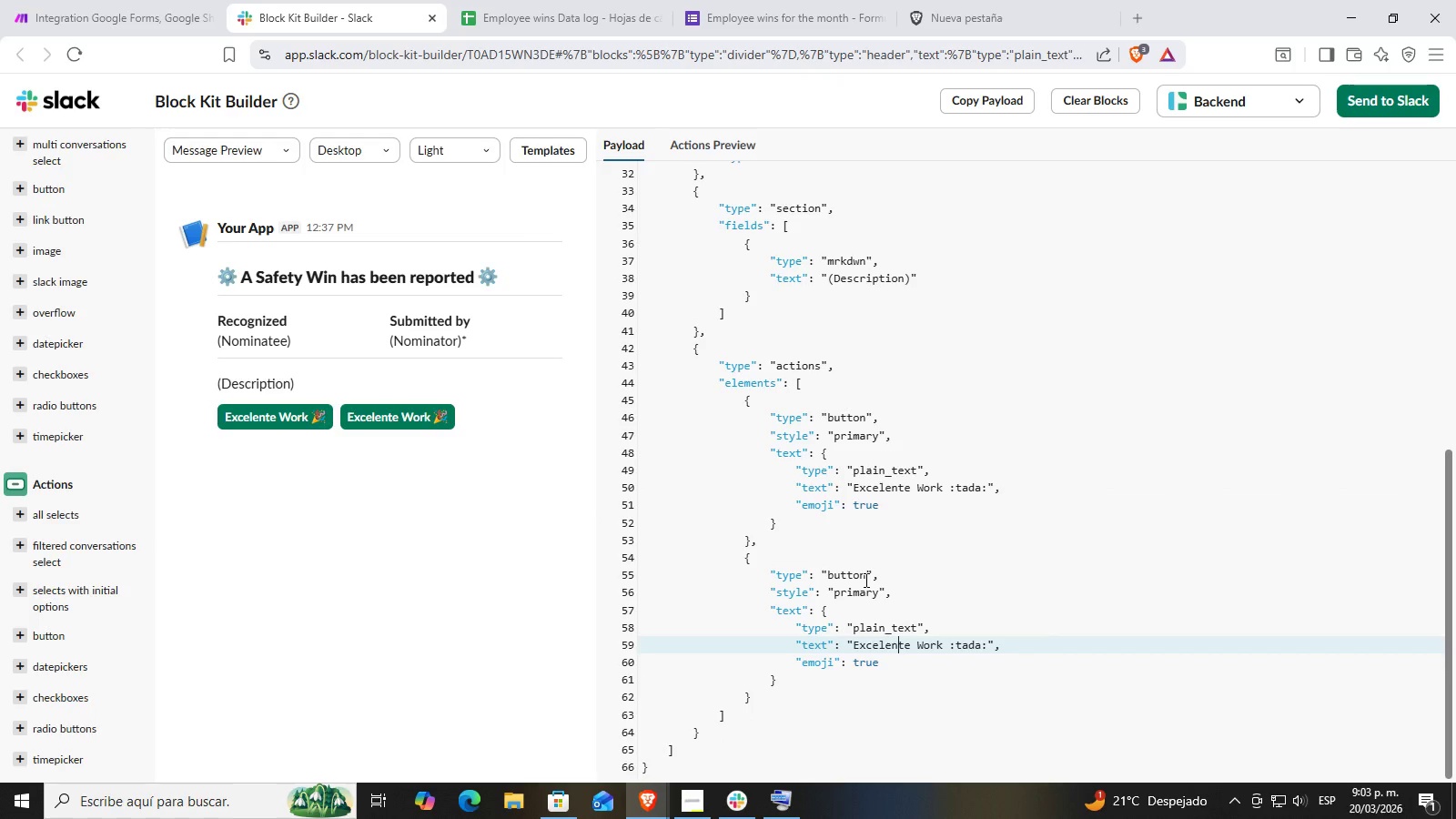 
left_click([864, 580])
 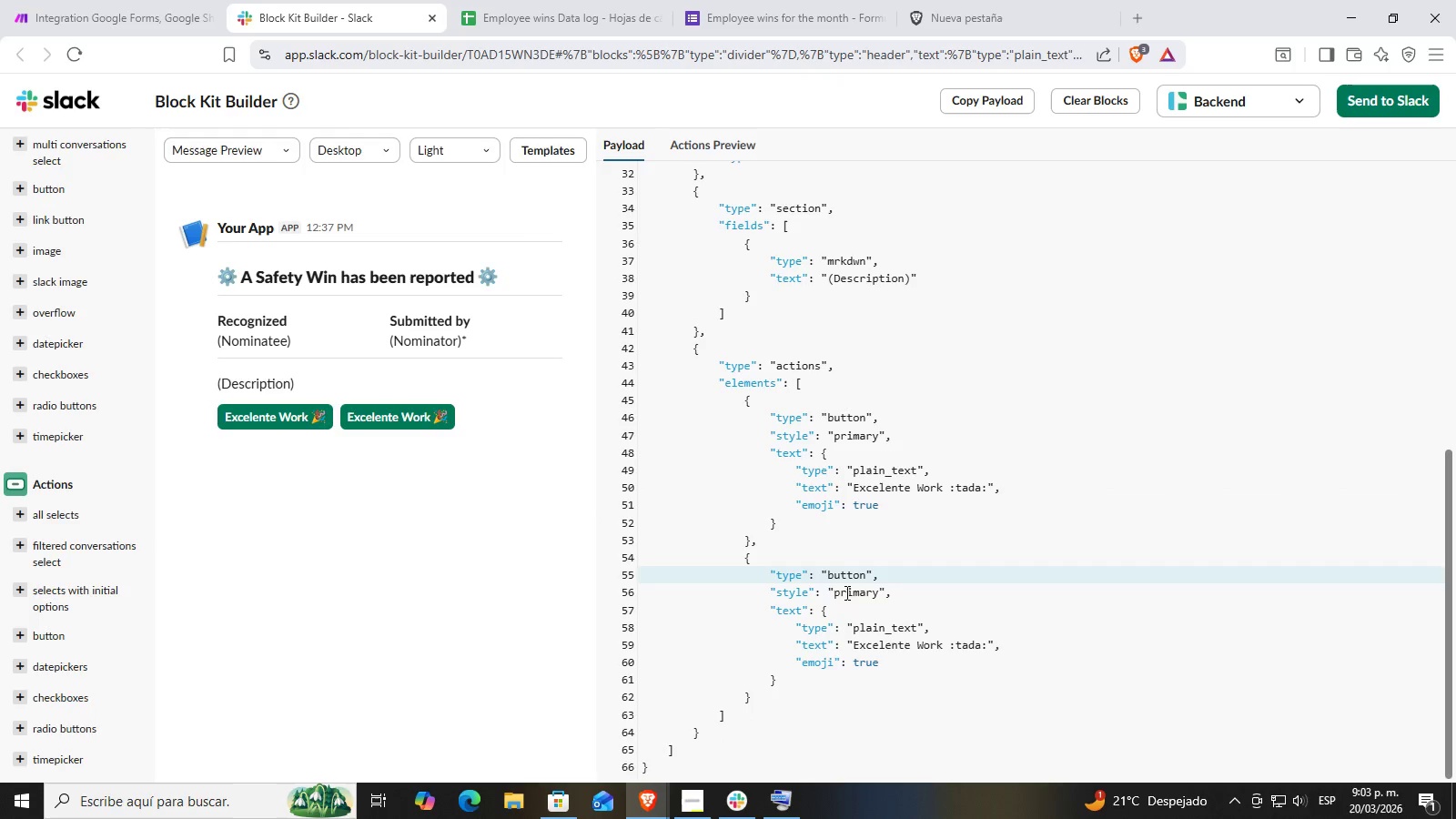 
left_click([844, 596])
 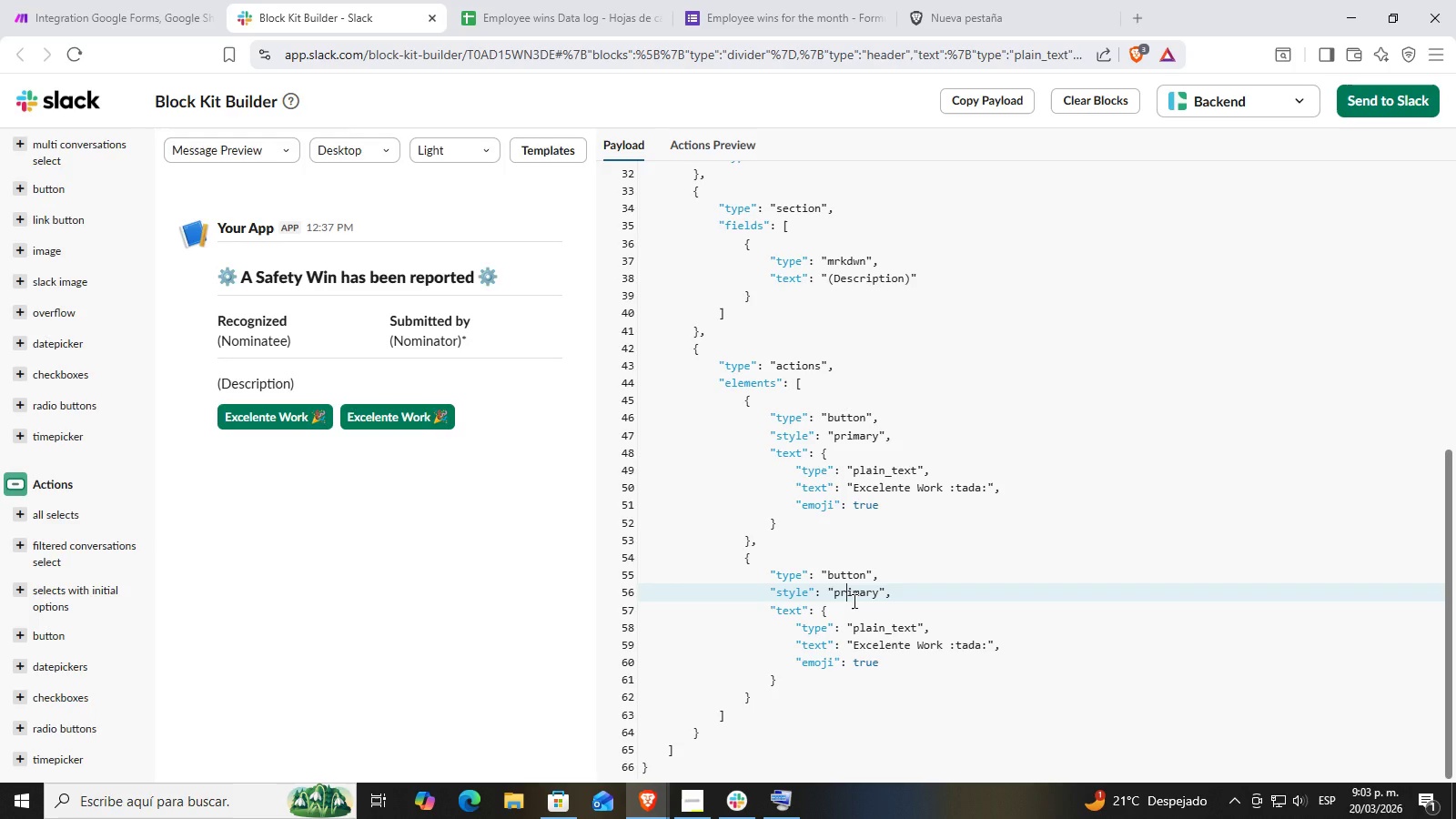 
left_click([860, 599])
 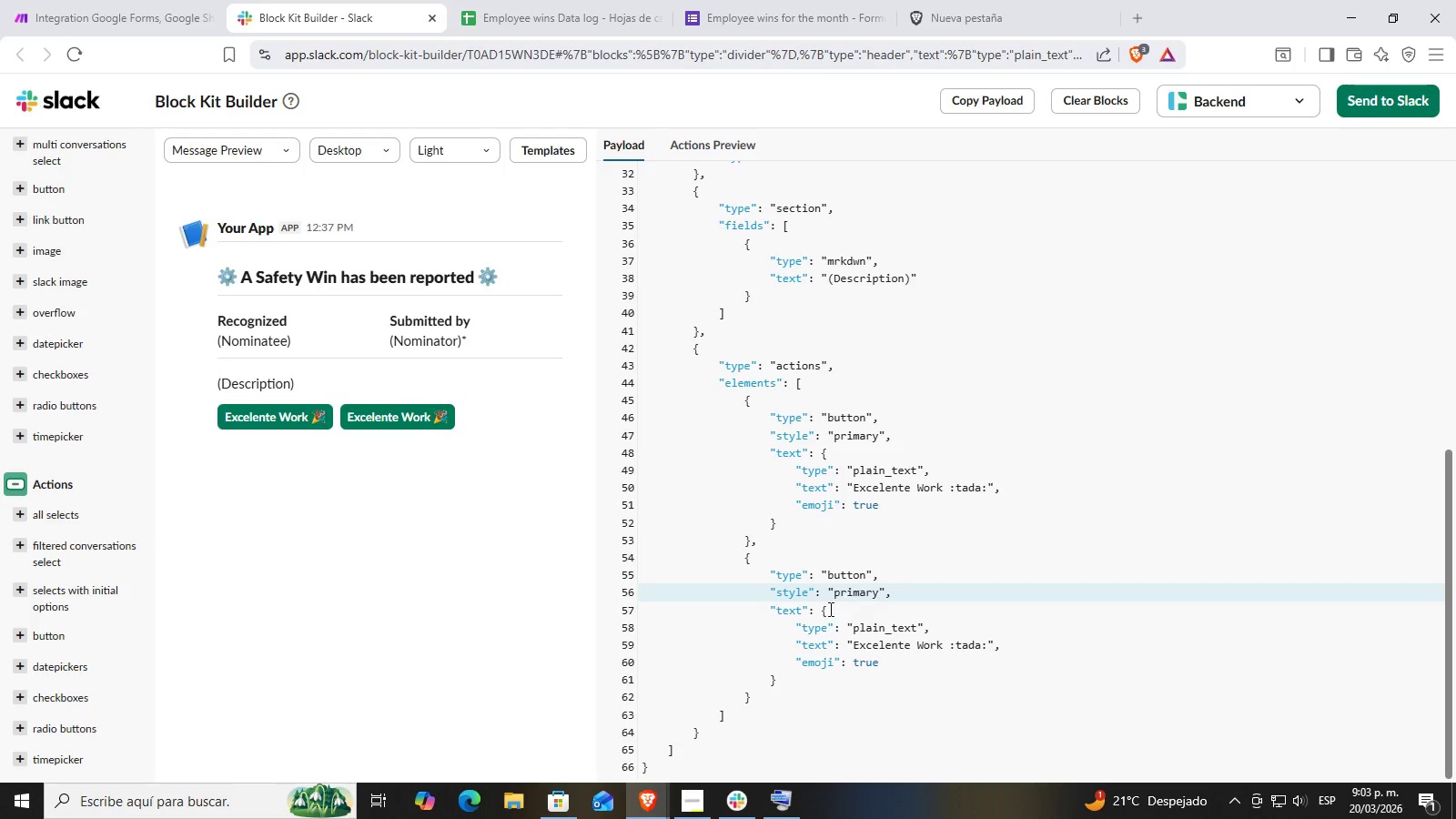 
left_click([791, 612])
 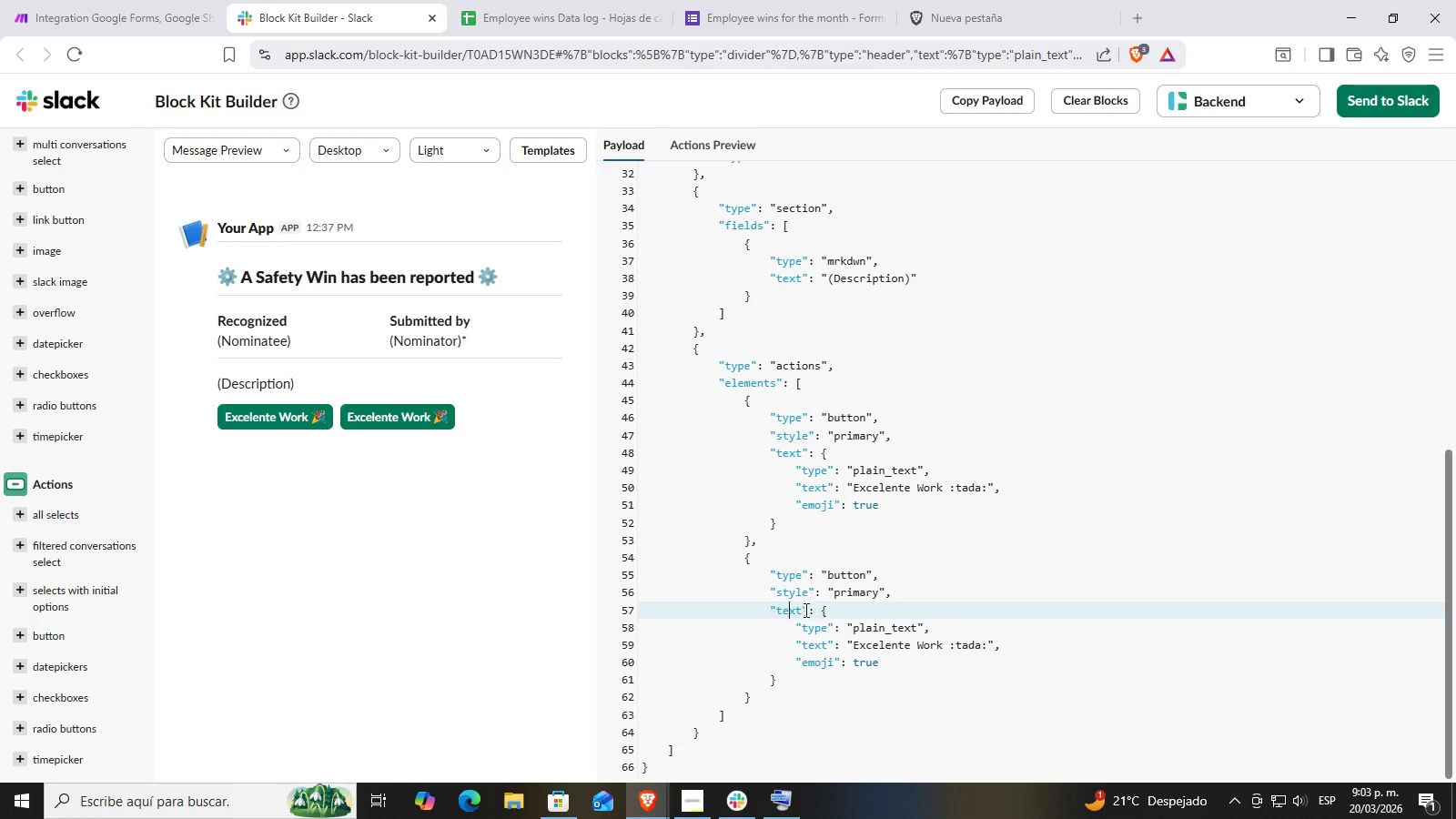 
left_click([797, 612])
 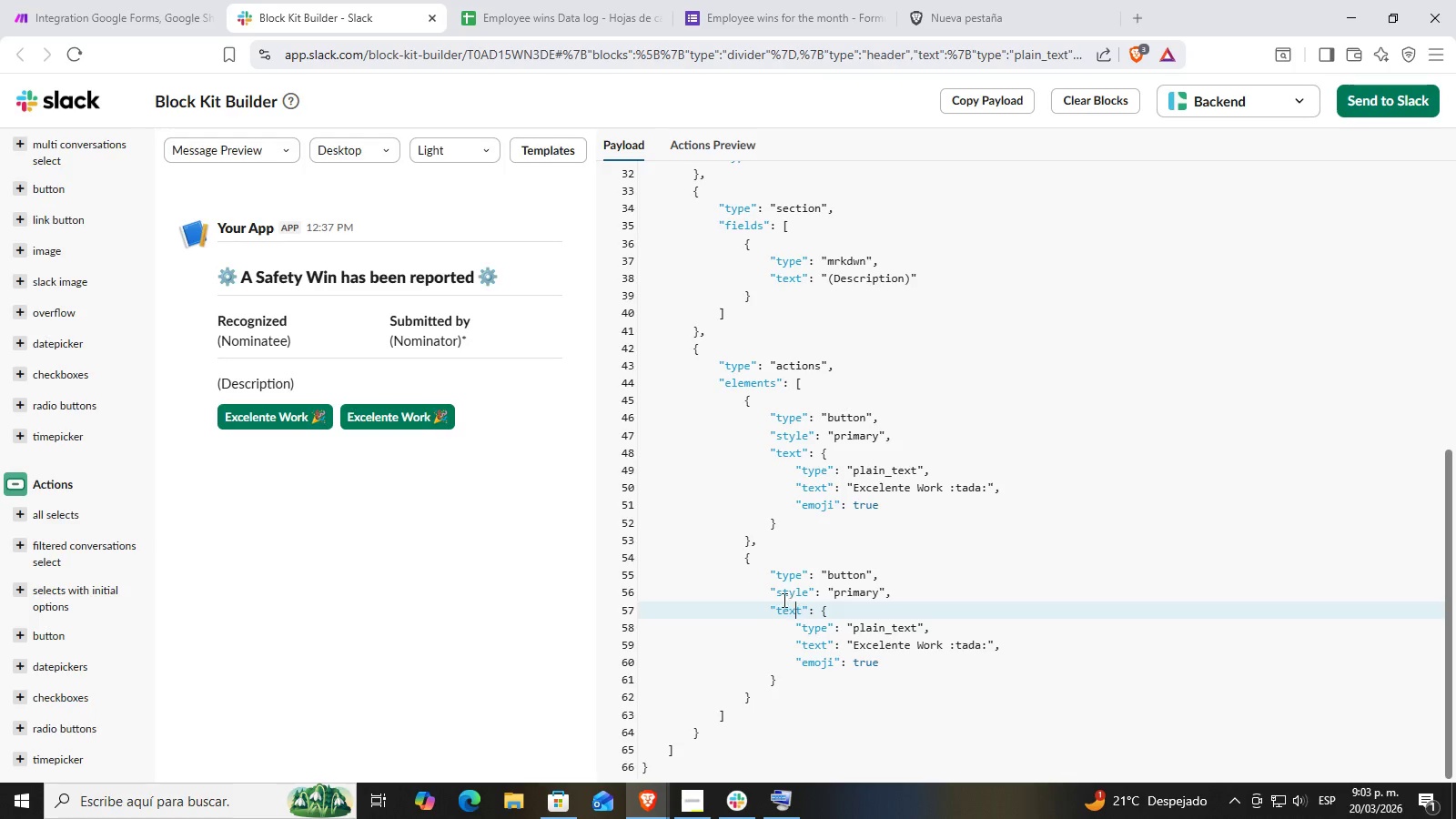 
left_click_drag(start_coordinate=[769, 594], to_coordinate=[884, 592])
 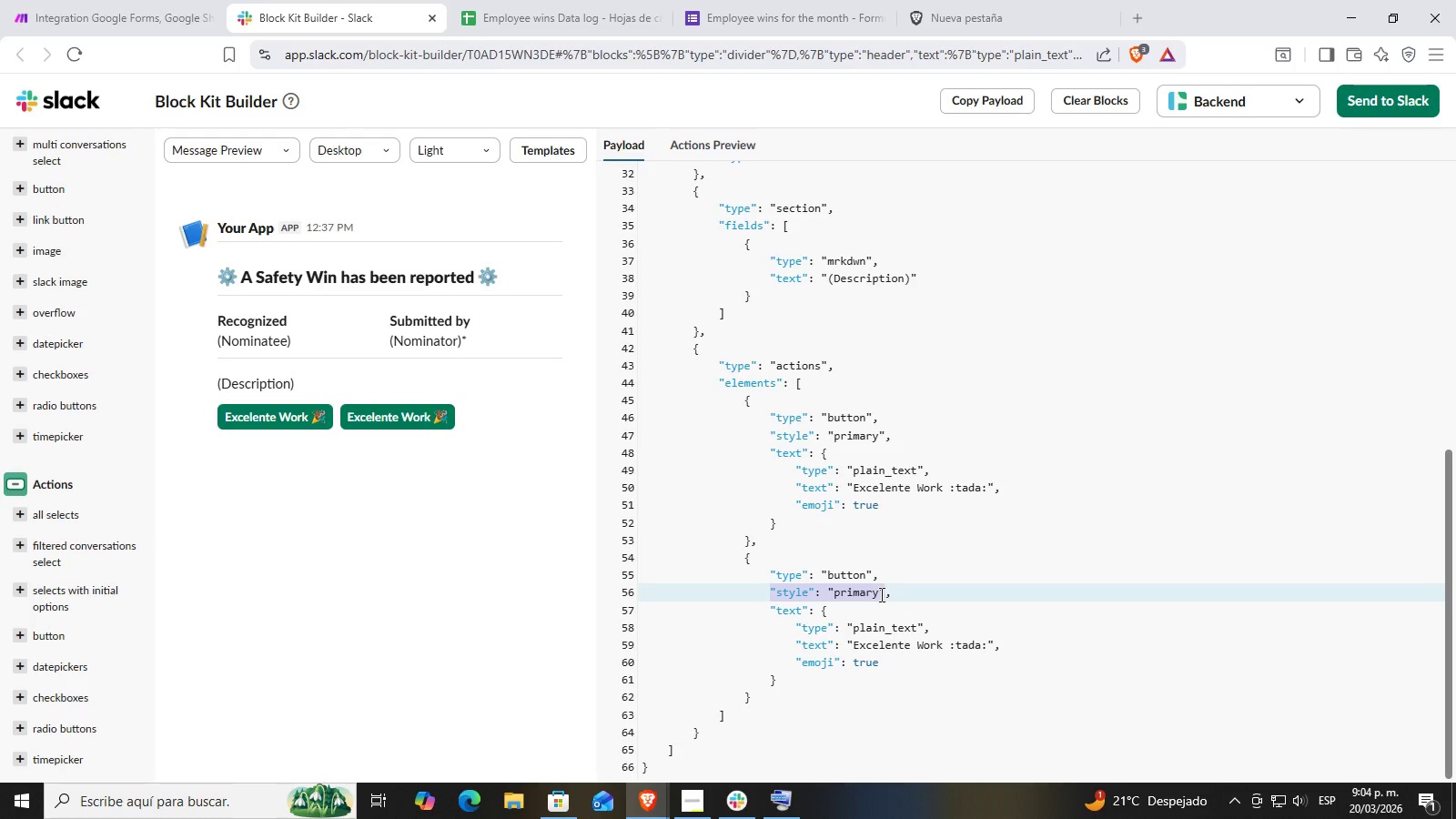 
wait(5.05)
 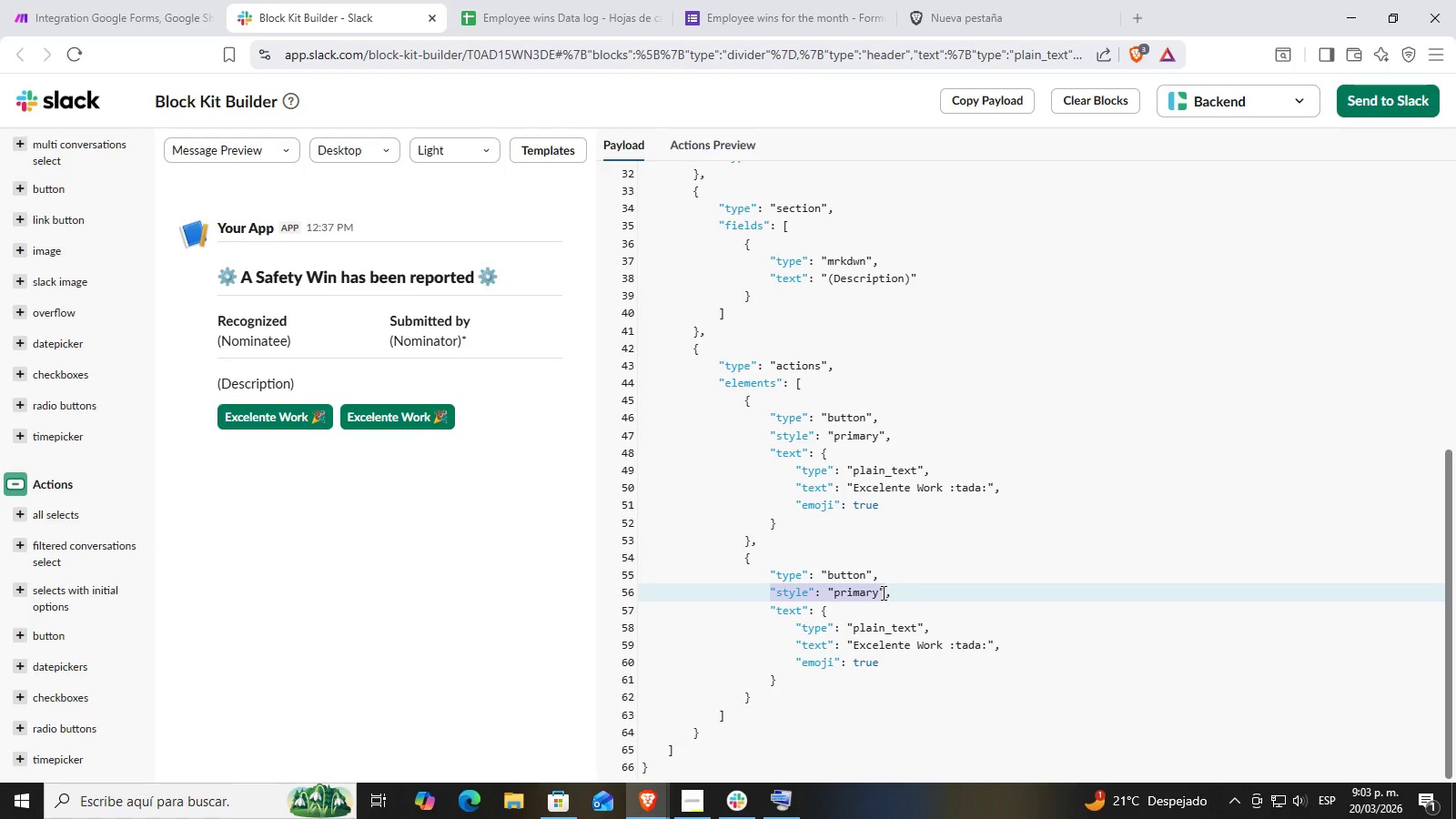 
double_click([851, 616])
 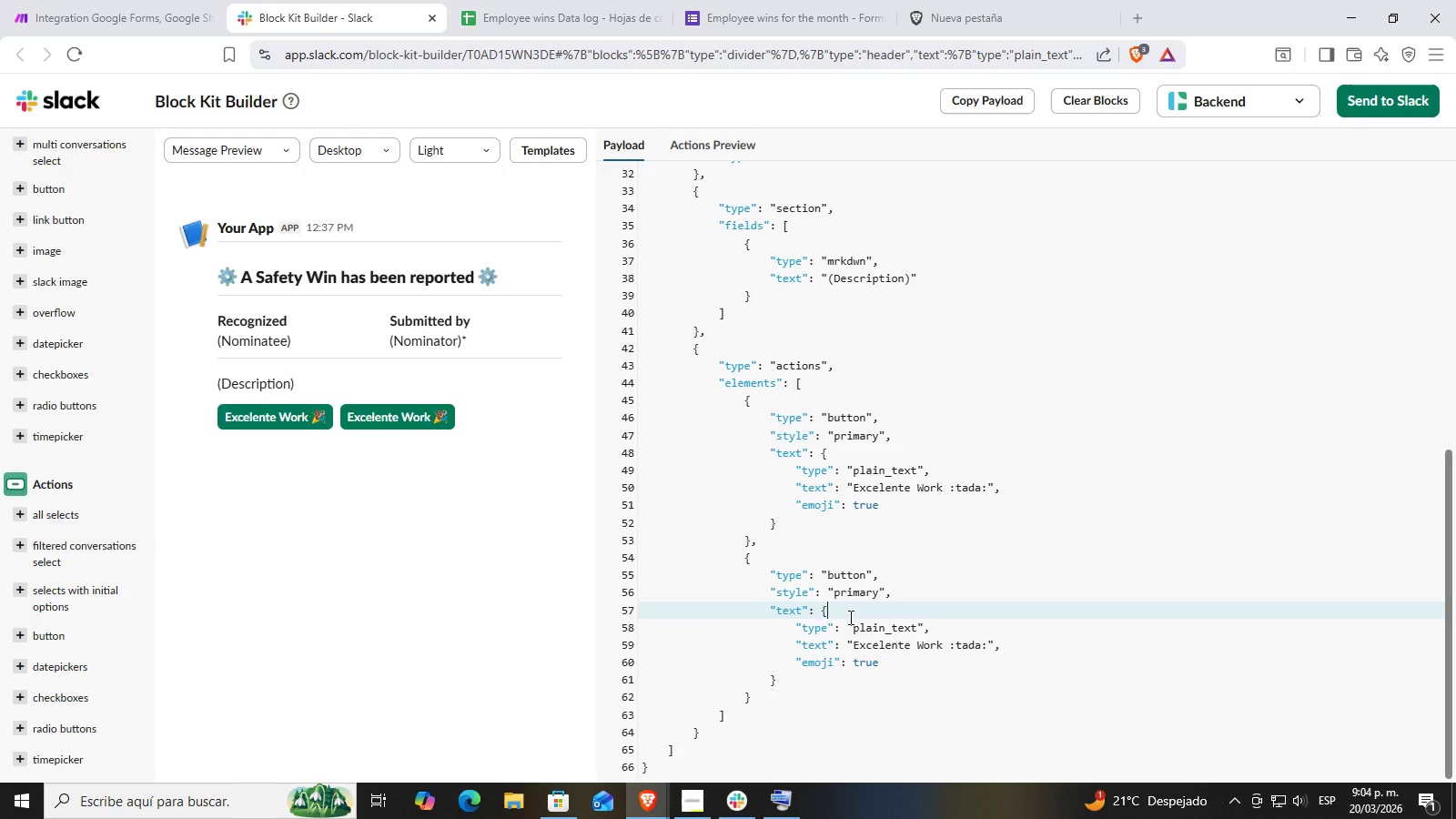 
wait(7.03)
 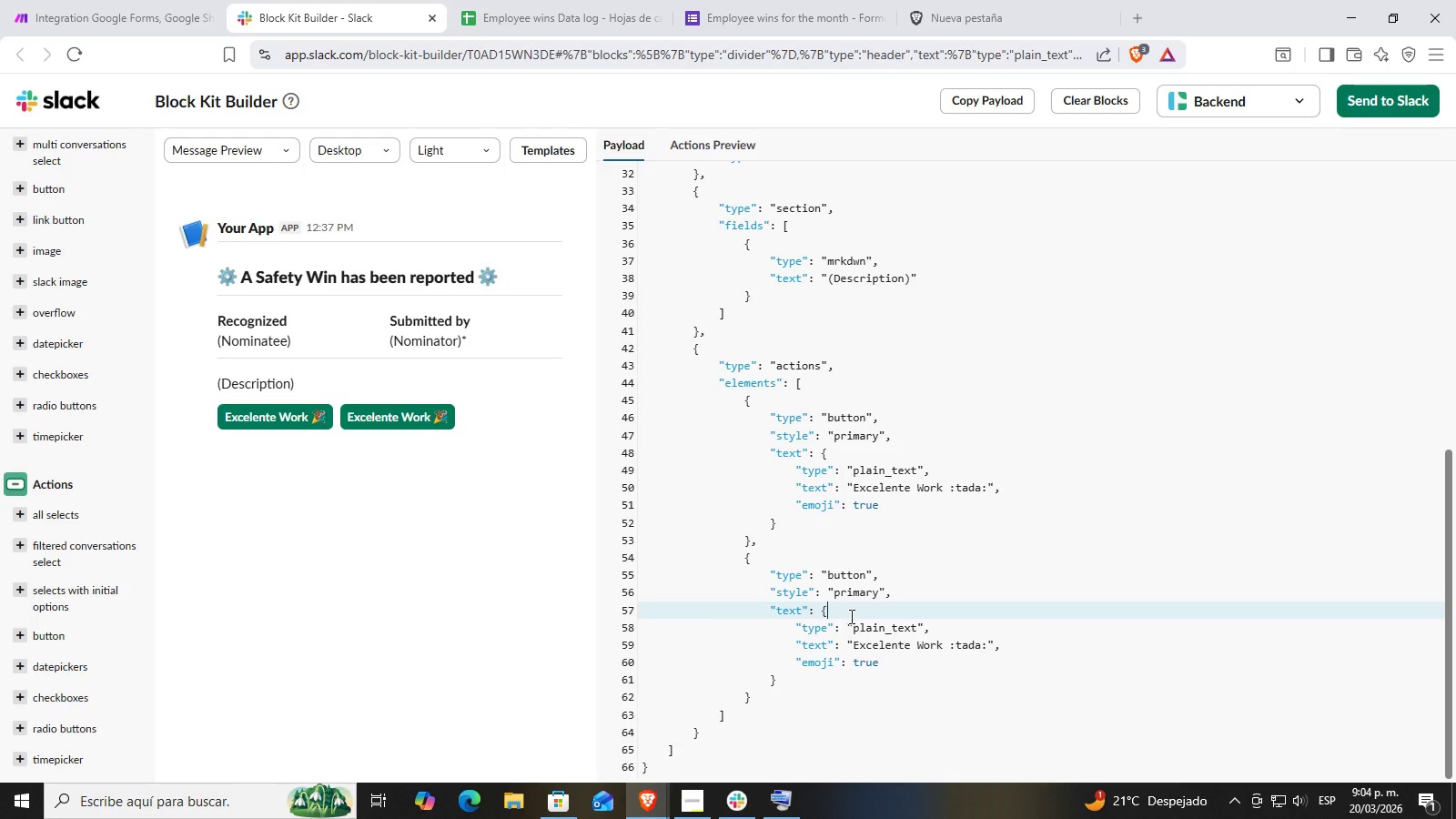 
left_click([869, 632])
 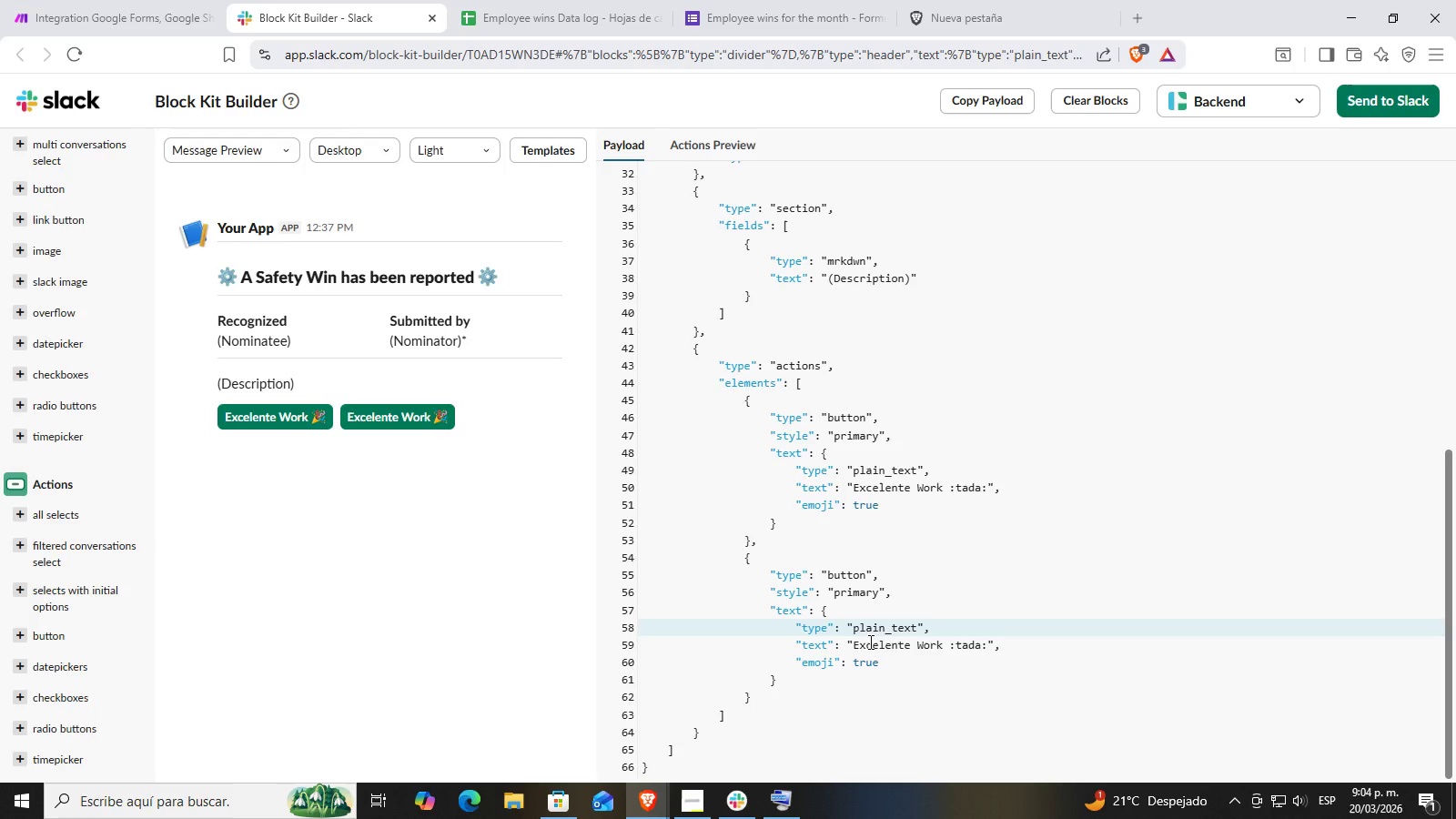 
left_click([868, 652])
 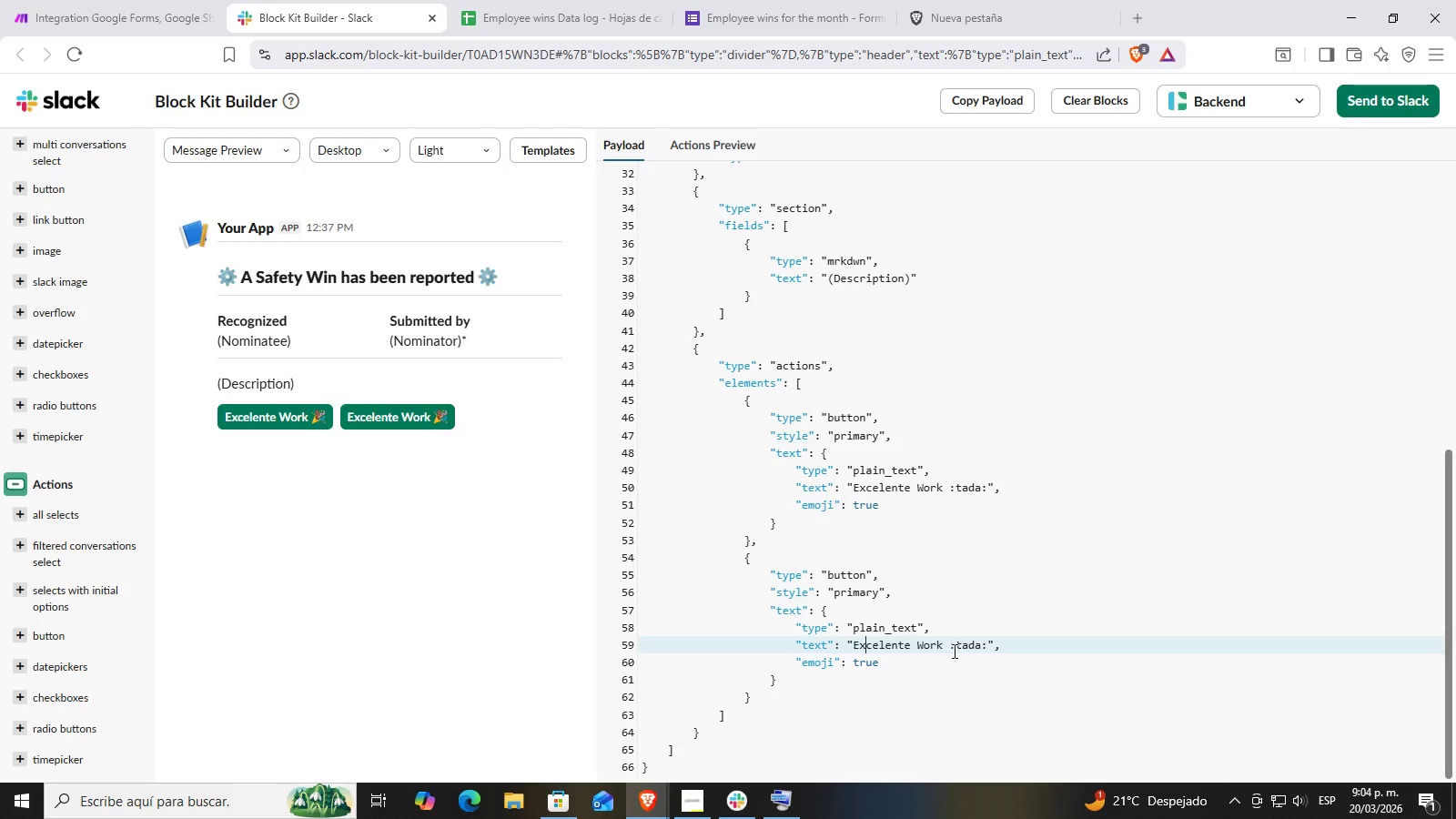 
left_click([956, 649])
 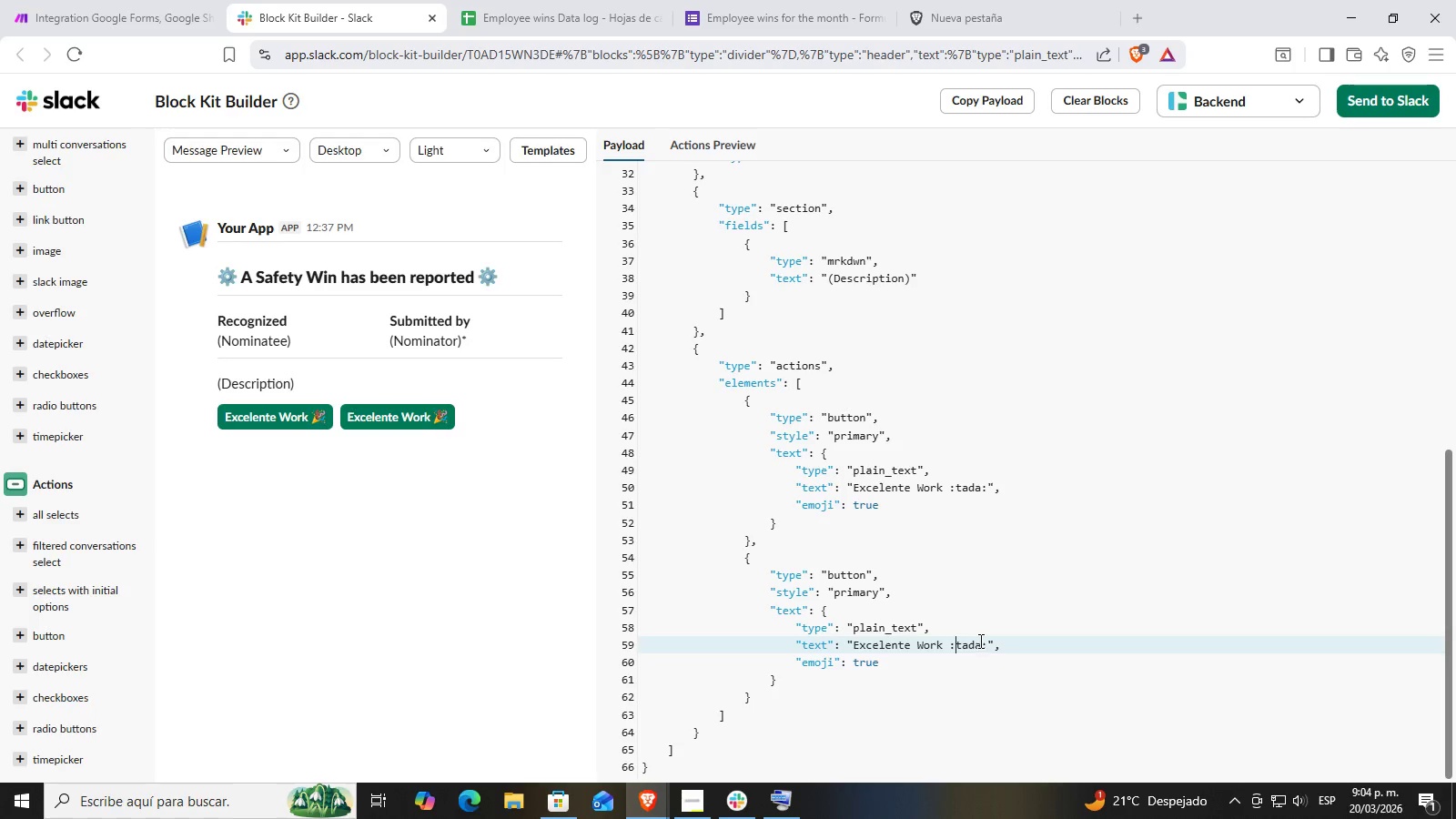 
left_click([978, 641])
 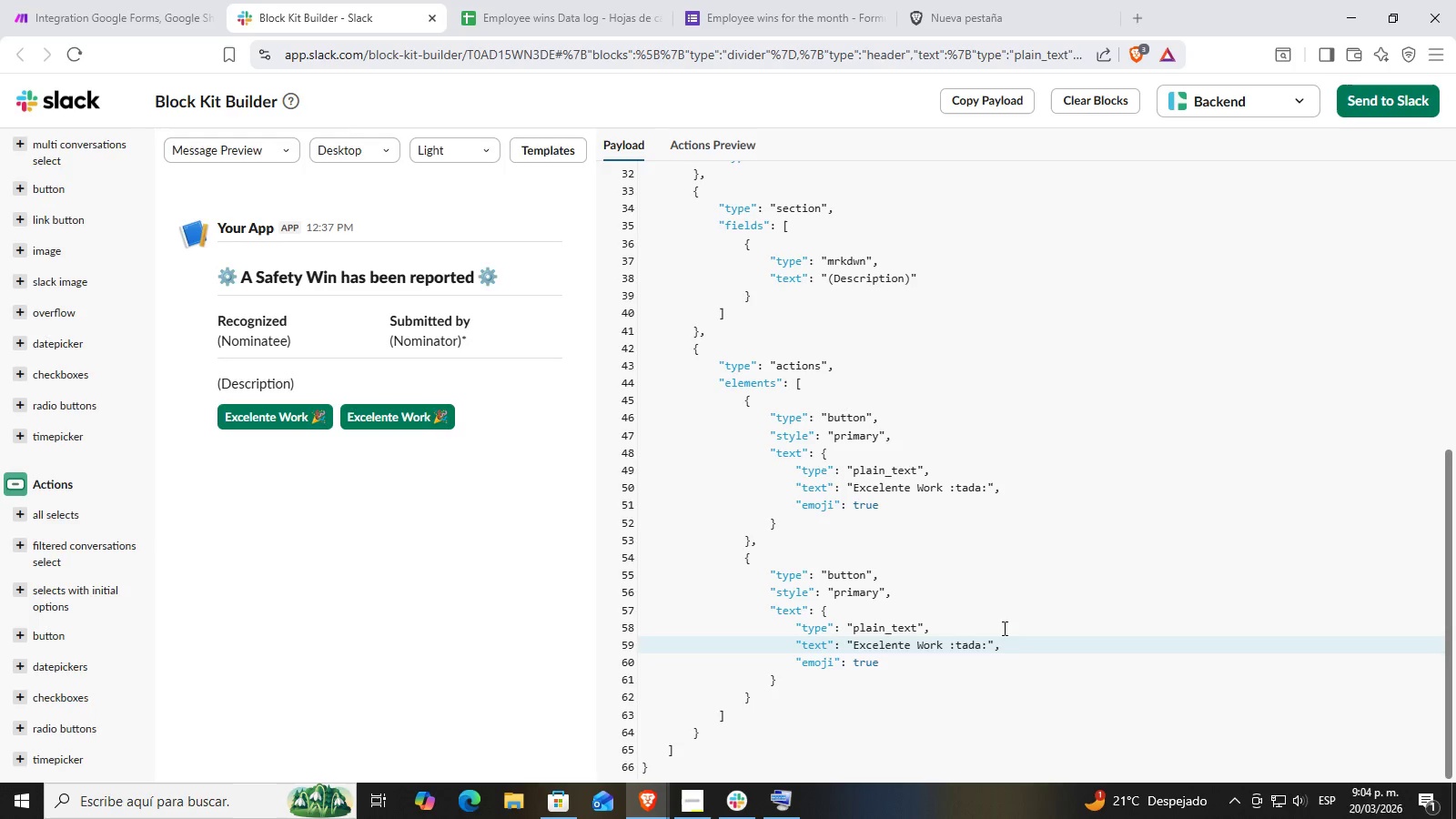 
left_click([986, 642])
 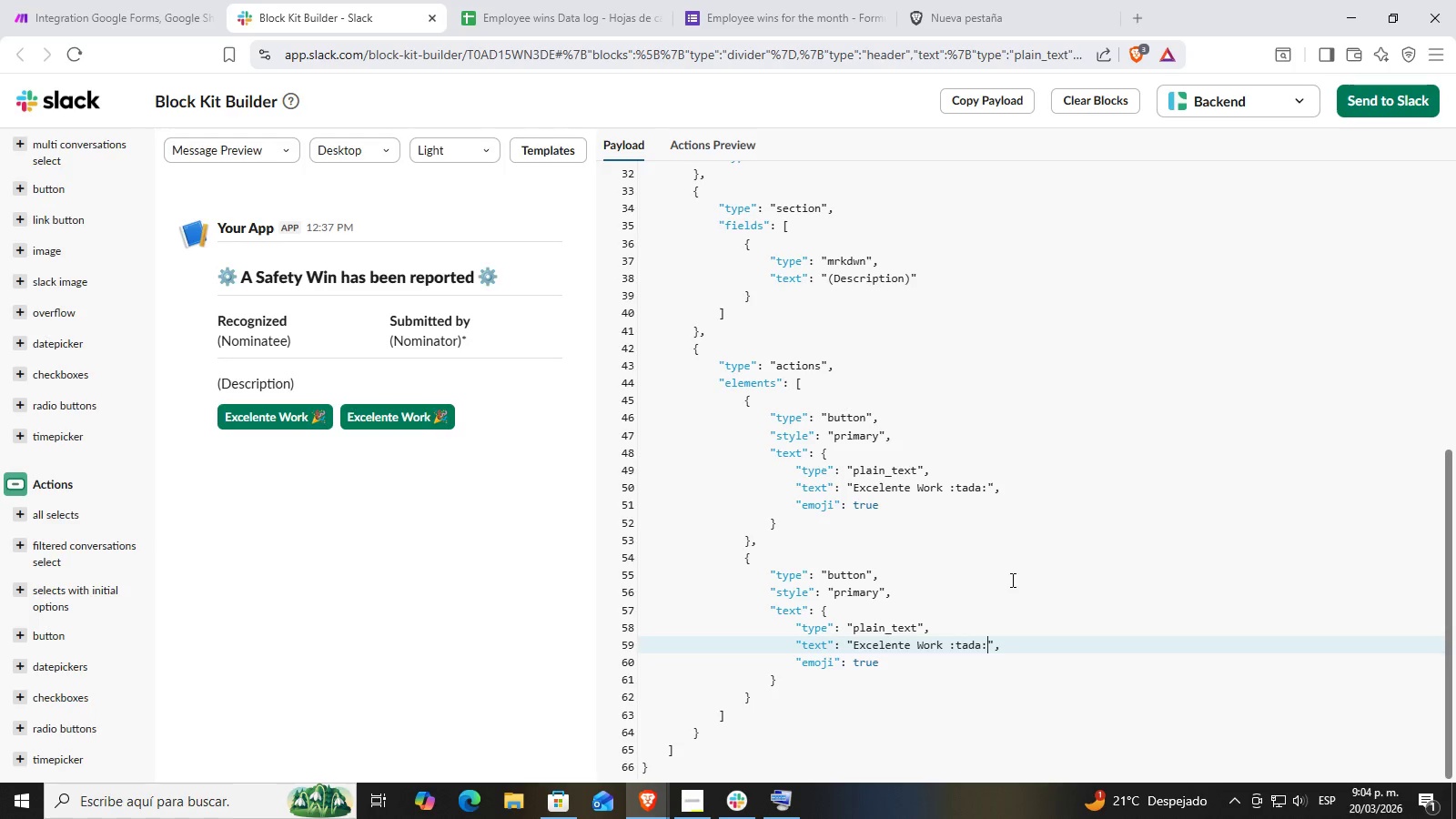 
key(Backspace)
key(Backspace)
key(Backspace)
key(Backspace)
key(Backspace)
key(Backspace)
key(Backspace)
key(Backspace)
key(Backspace)
key(Backspace)
key(Backspace)
key(Backspace)
key(Backspace)
key(Backspace)
key(Backspace)
key(Backspace)
key(Backspace)
key(Backspace)
key(Backspace)
key(Backspace)
key(Backspace)
type(Nominate someone)
 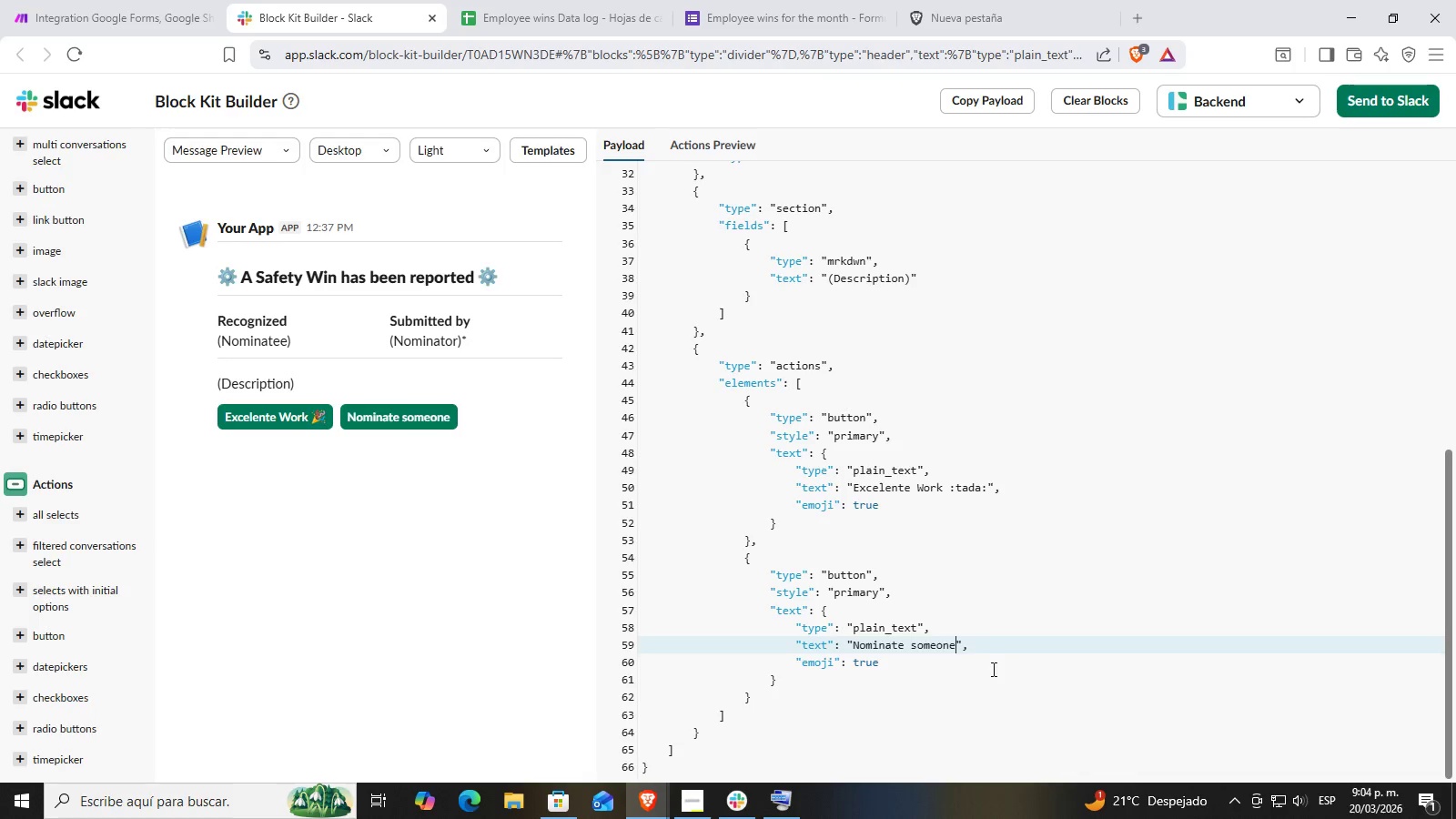 
left_click([918, 644])
 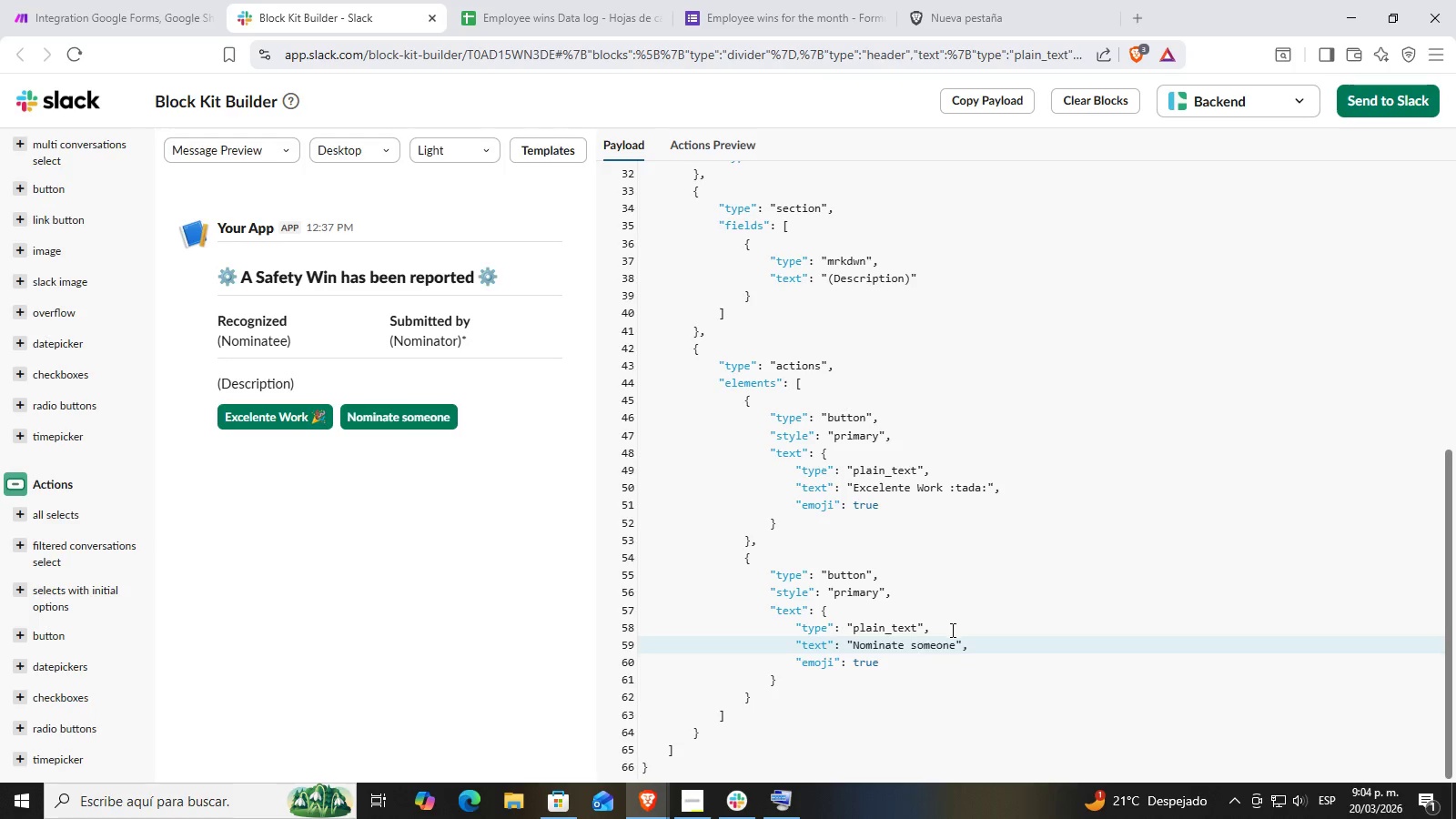 
key(Backspace)
 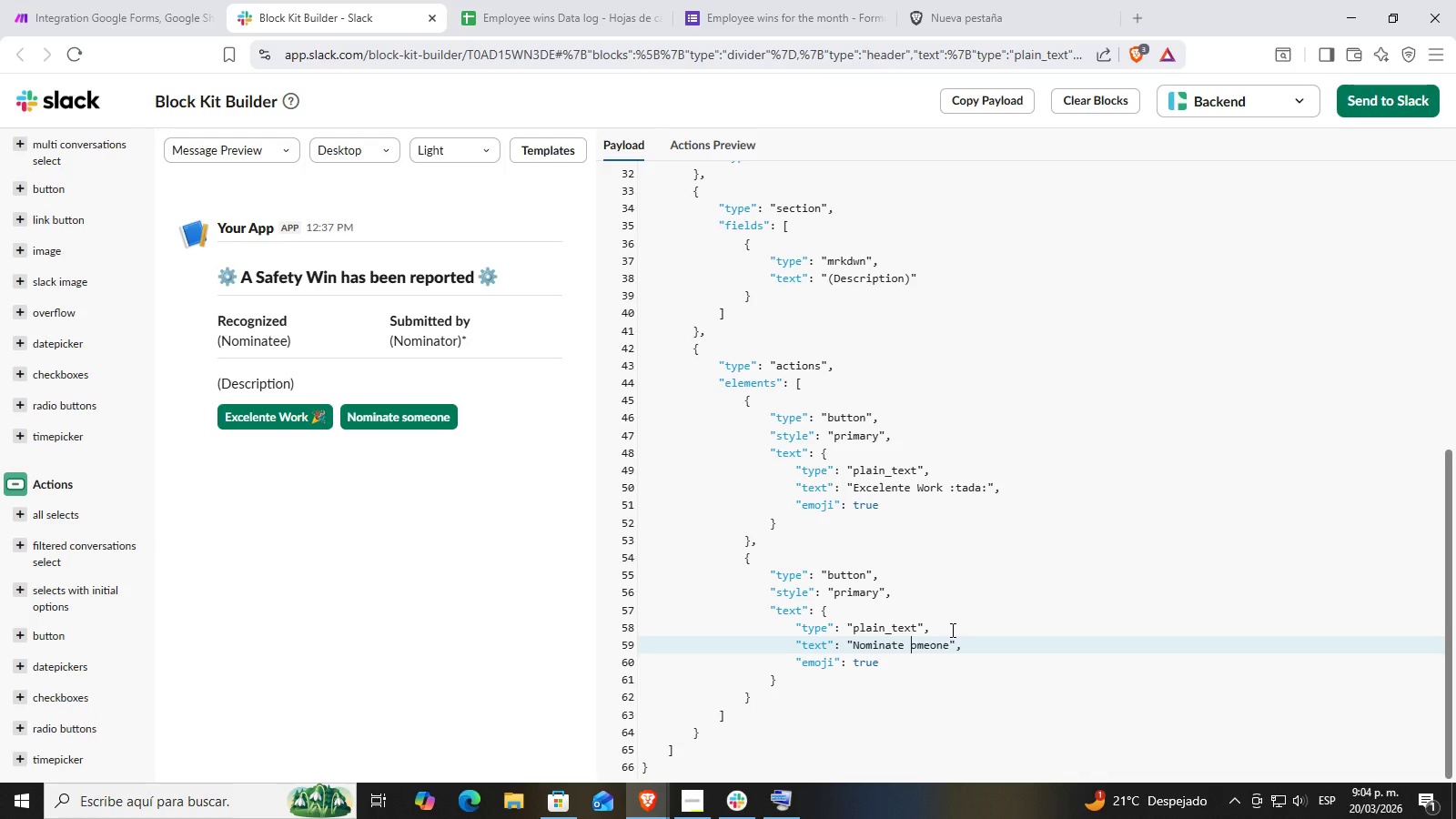 
key(Shift+ShiftRight)
 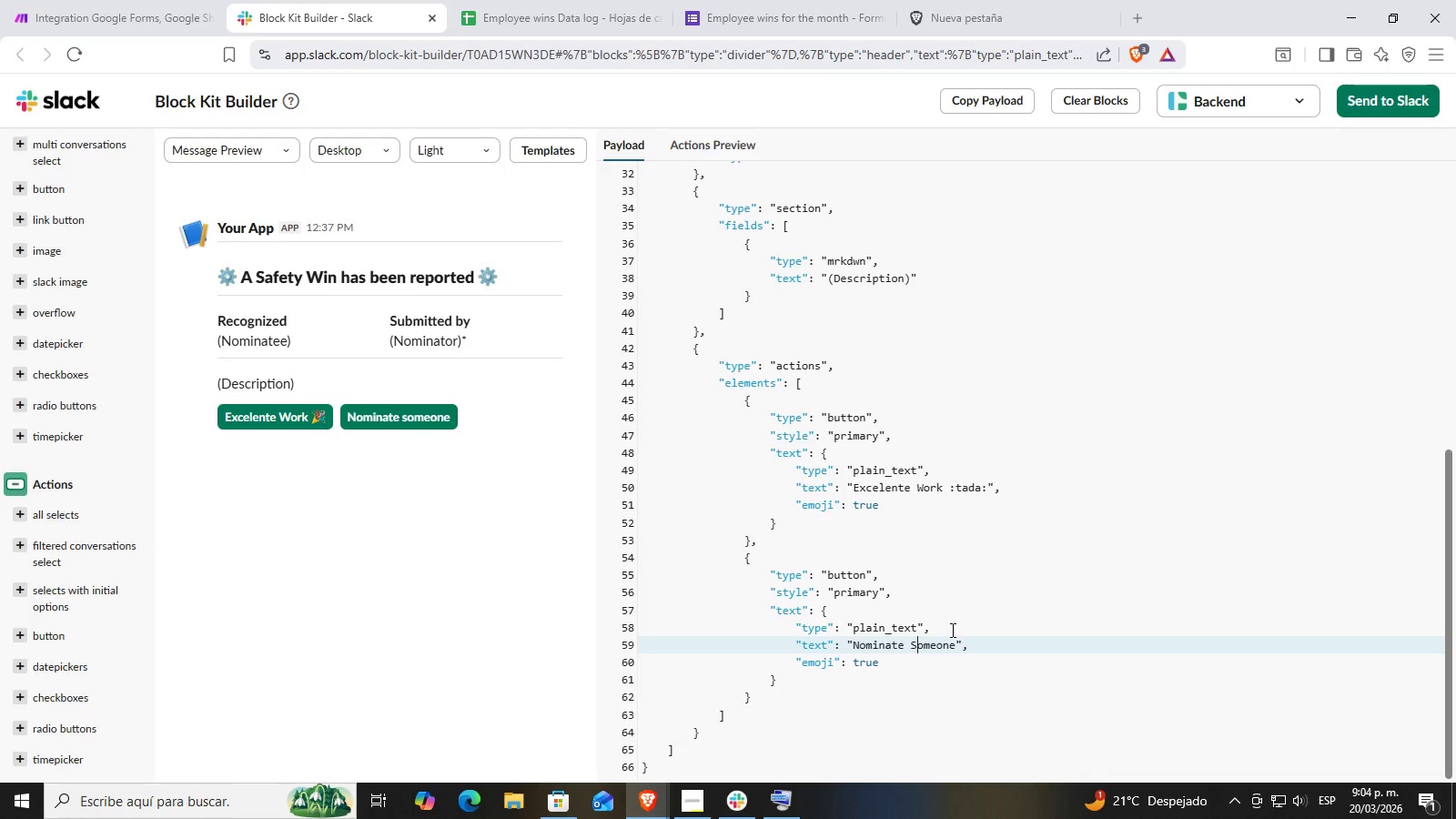 
key(Shift+S)
 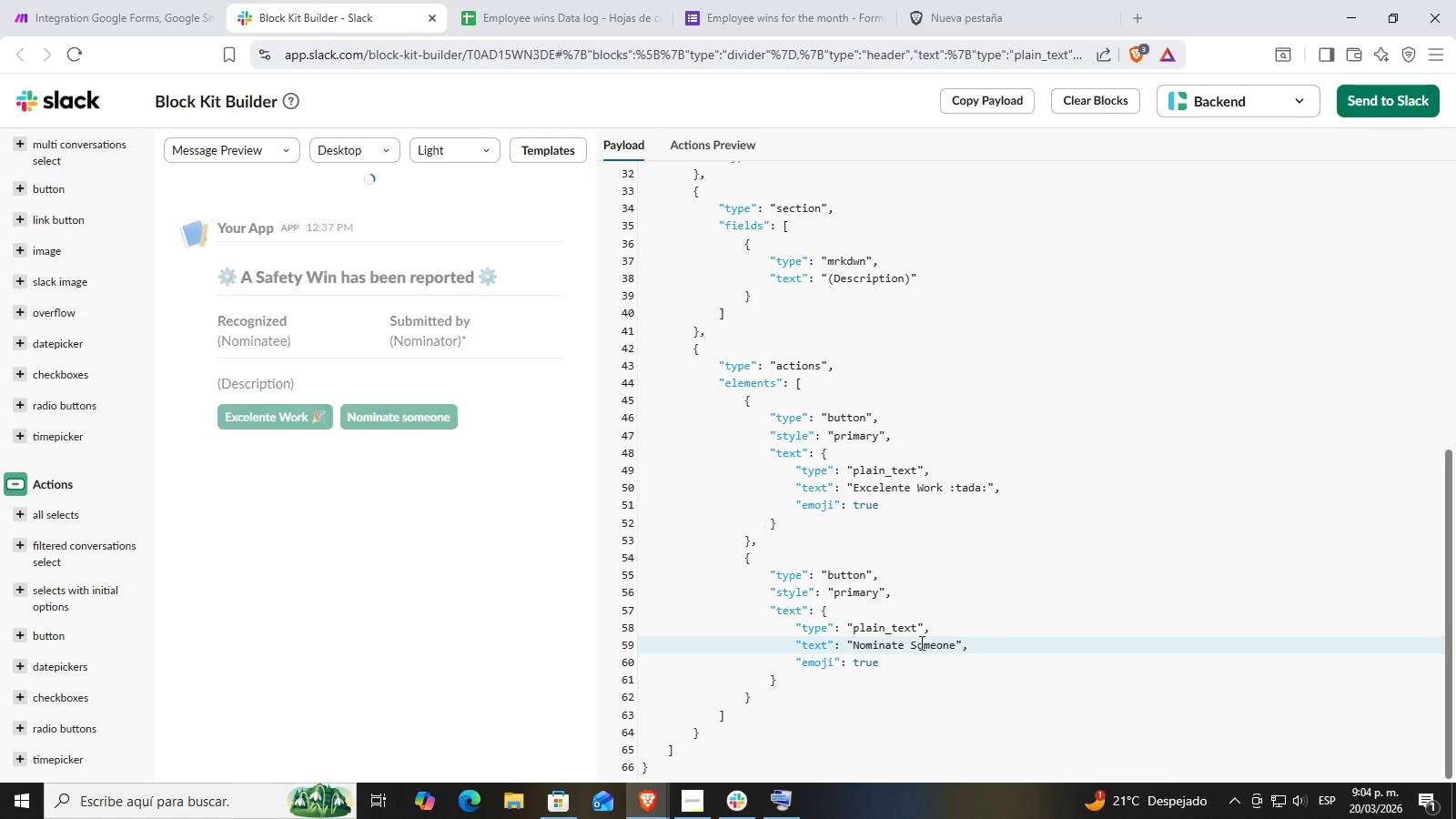 
left_click([893, 657])
 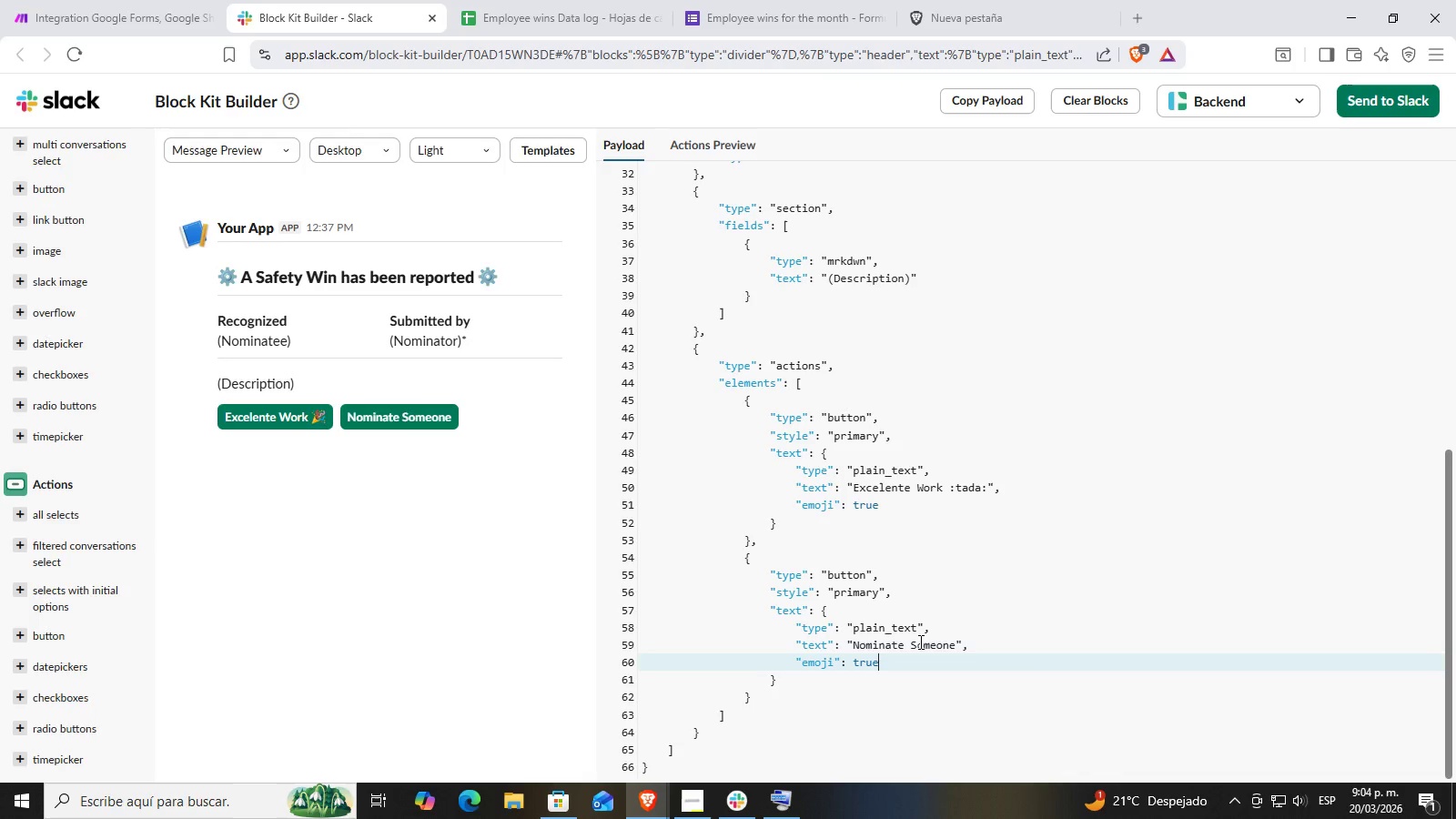 
left_click([927, 636])
 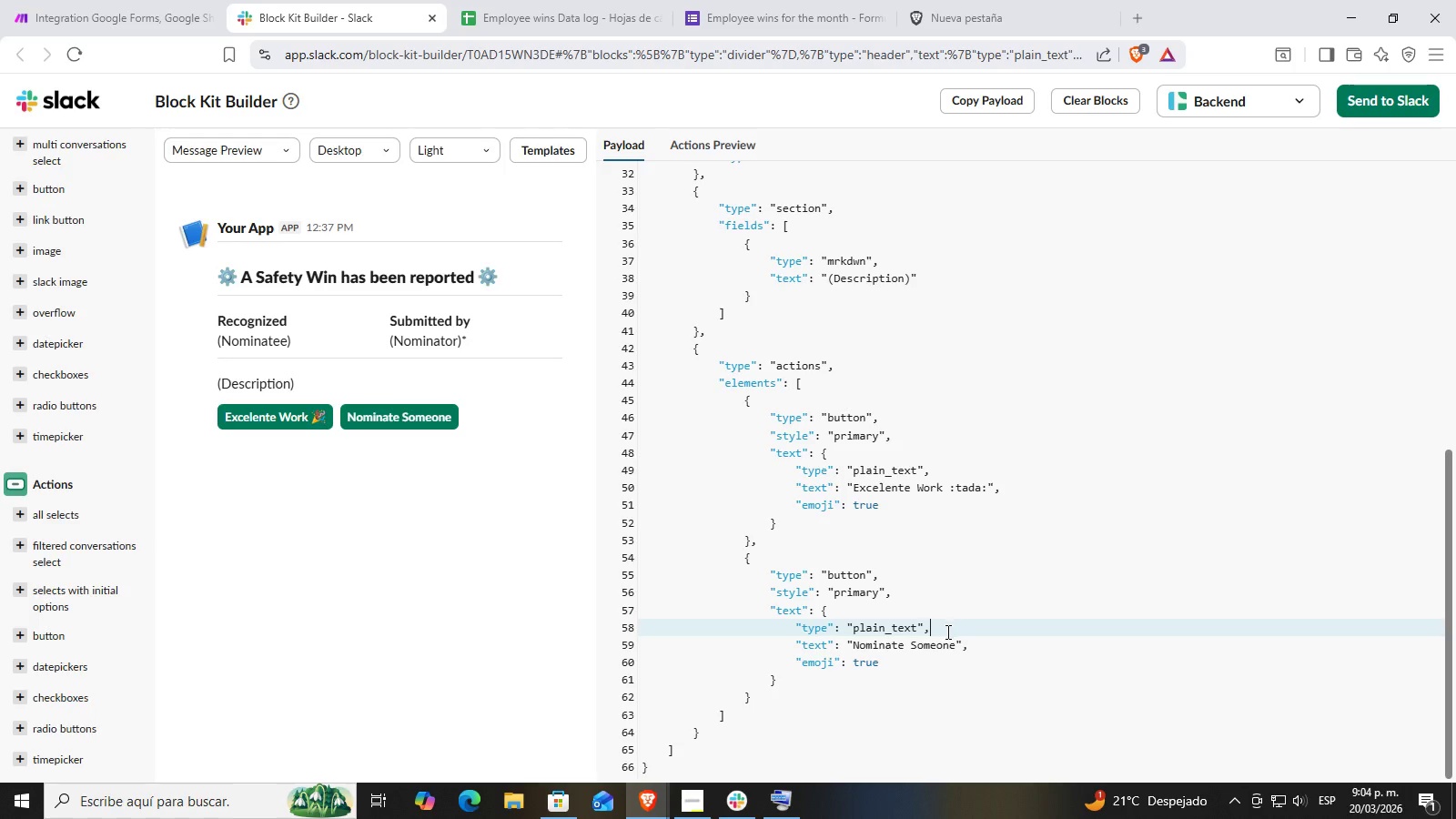 
left_click([957, 647])
 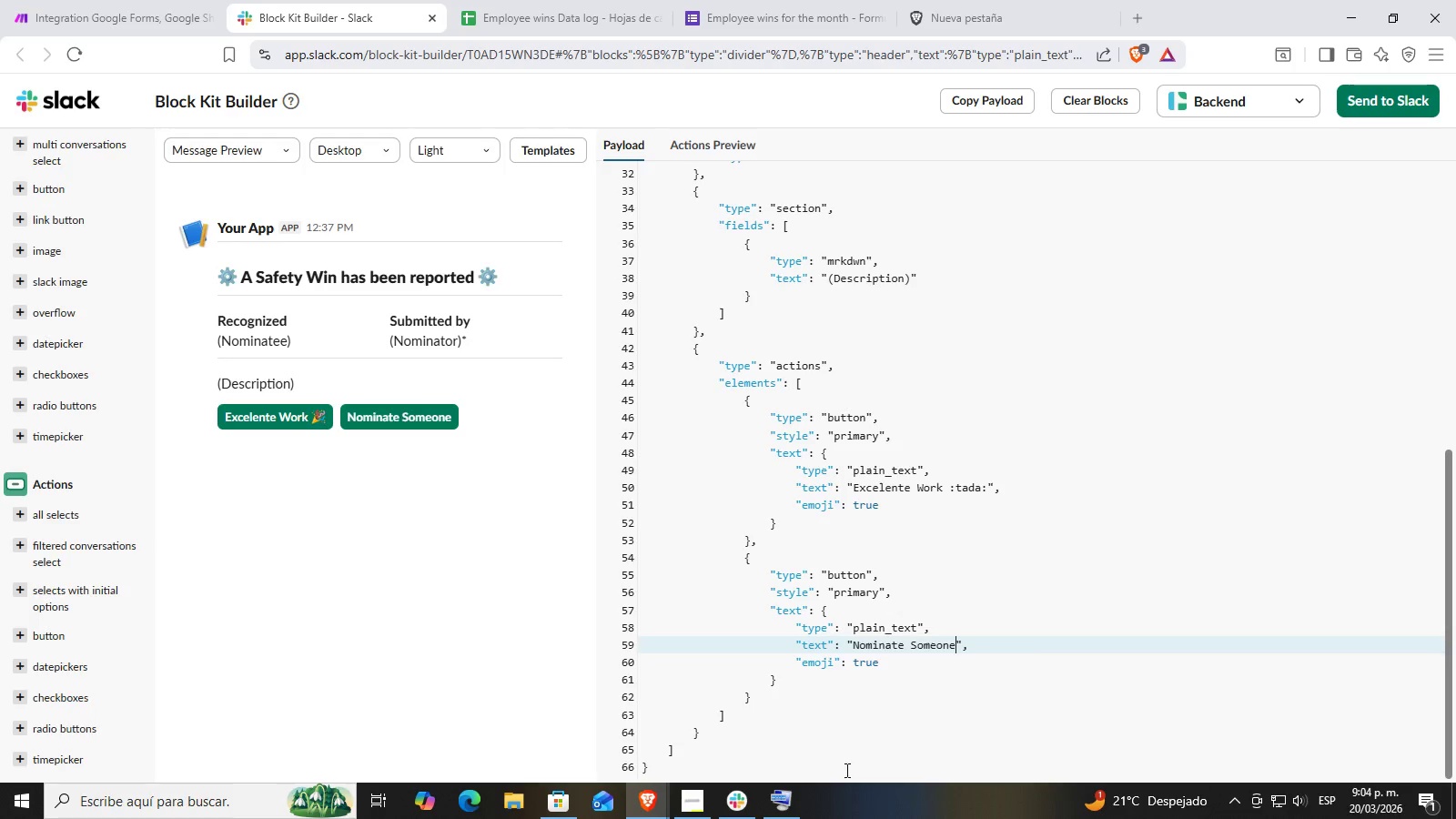 
left_click([741, 799])
 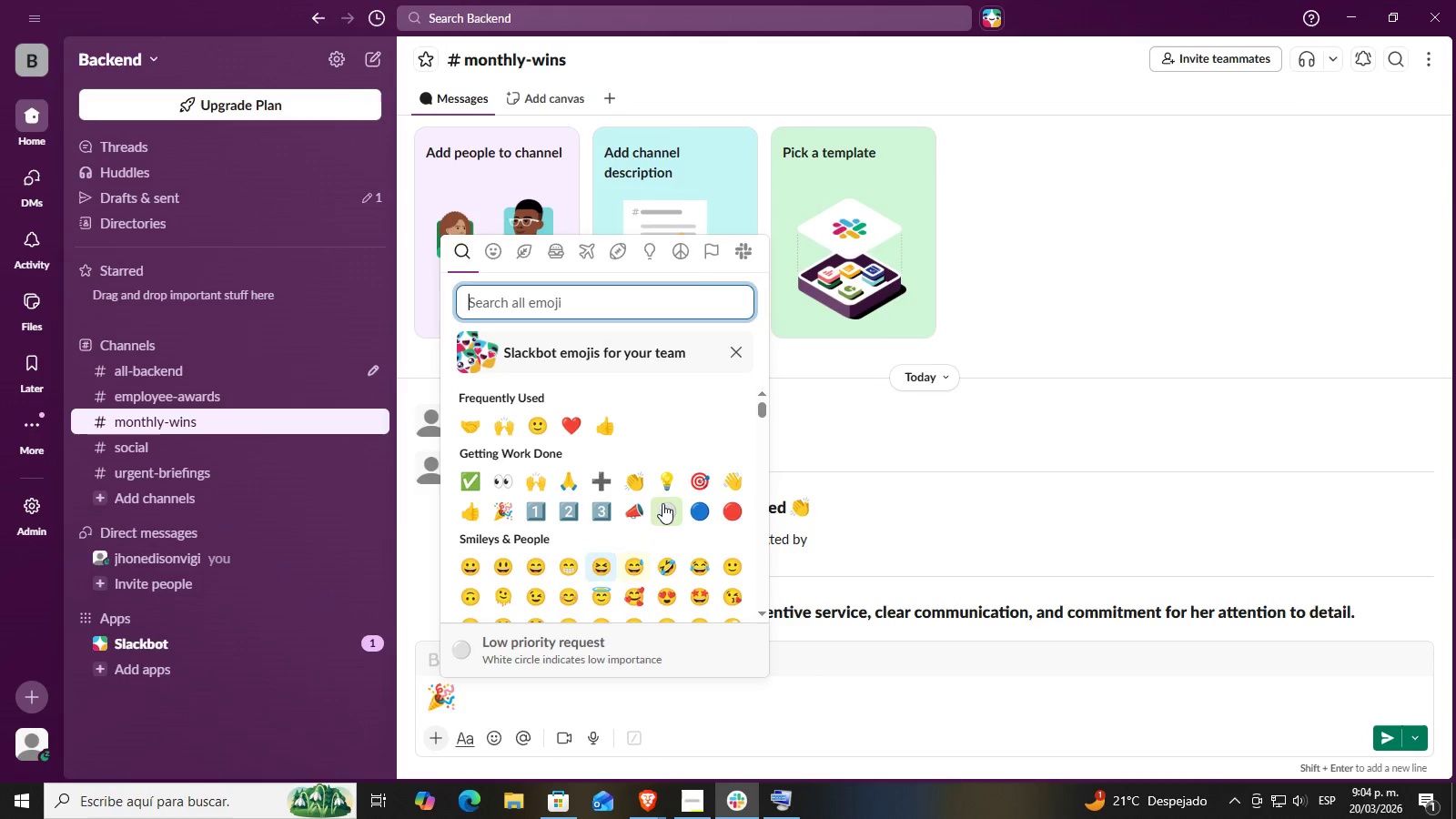 
scroll: coordinate [648, 514], scroll_direction: down, amount: 1.0
 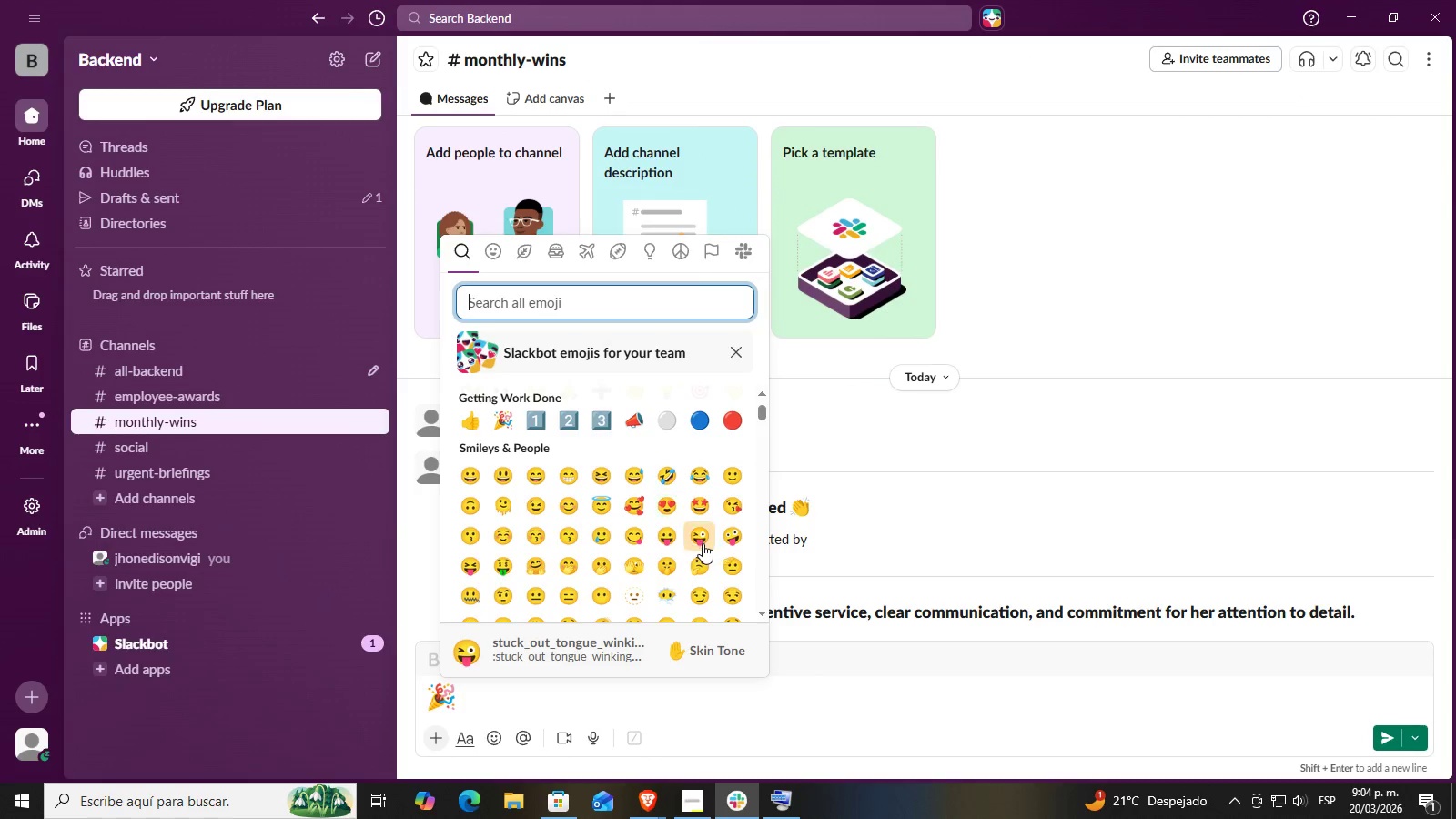 
scroll: coordinate [703, 543], scroll_direction: up, amount: 1.0
 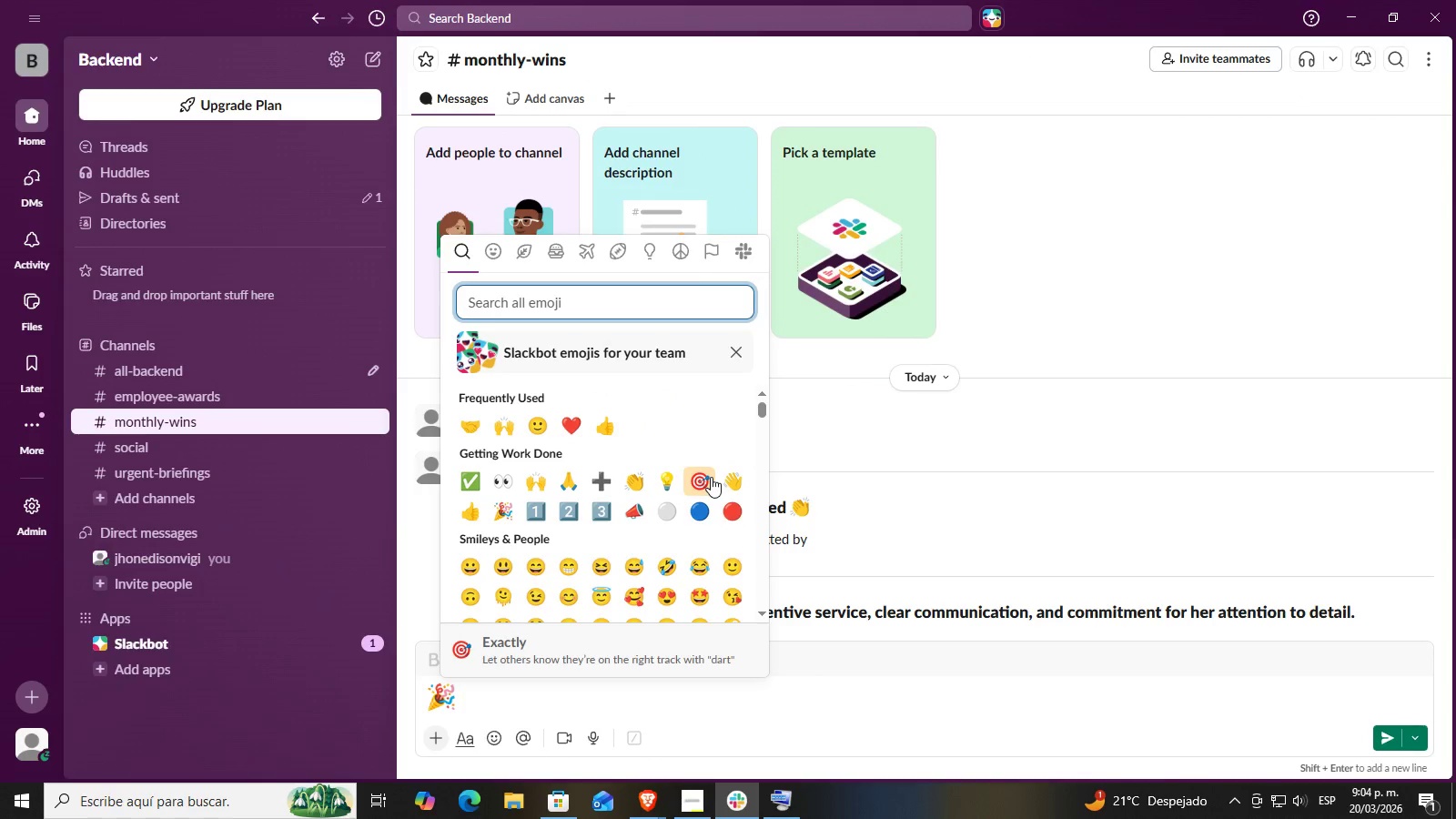 
scroll: coordinate [716, 500], scroll_direction: down, amount: 9.0
 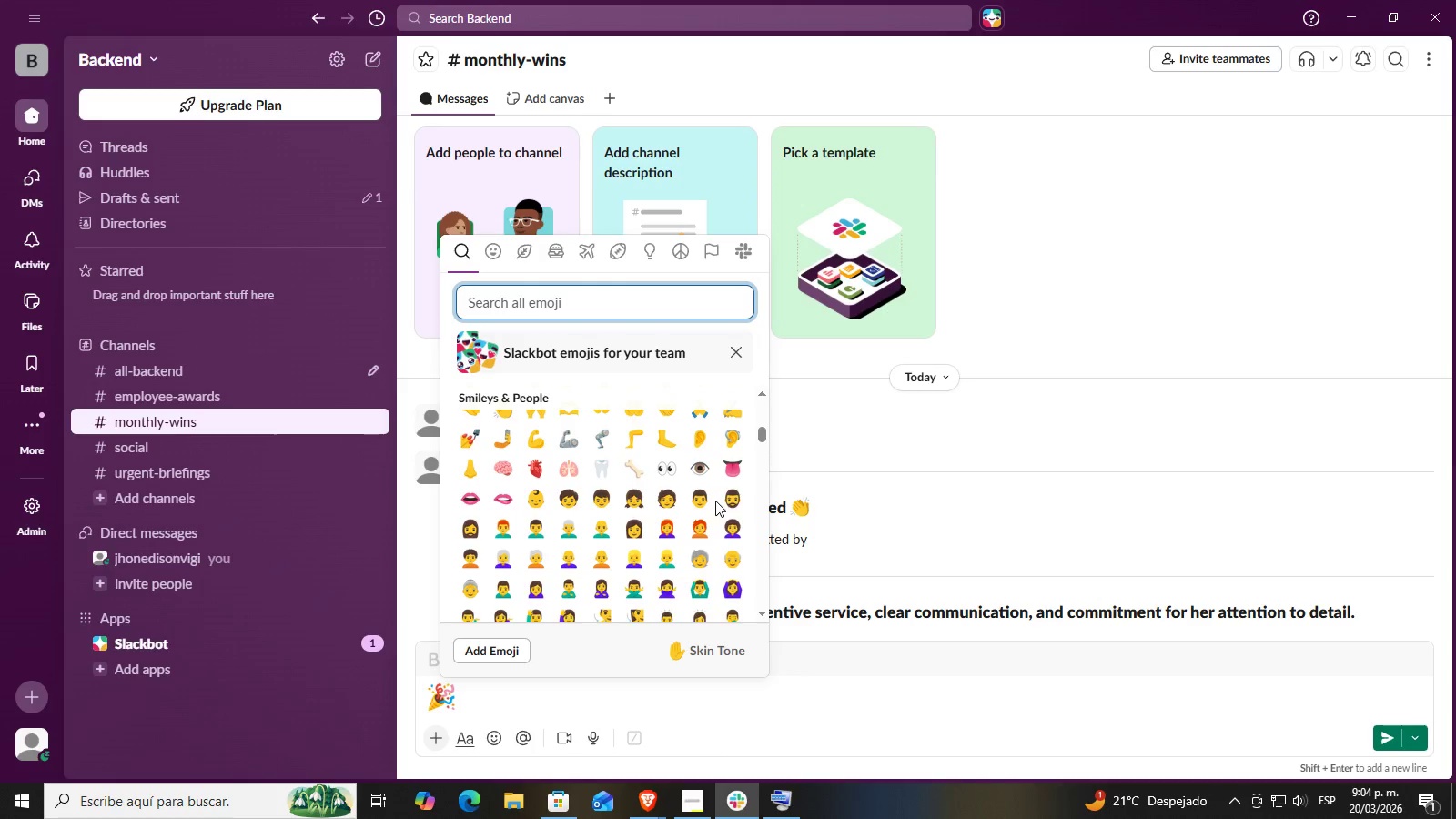 
scroll: coordinate [715, 500], scroll_direction: up, amount: 1.0
 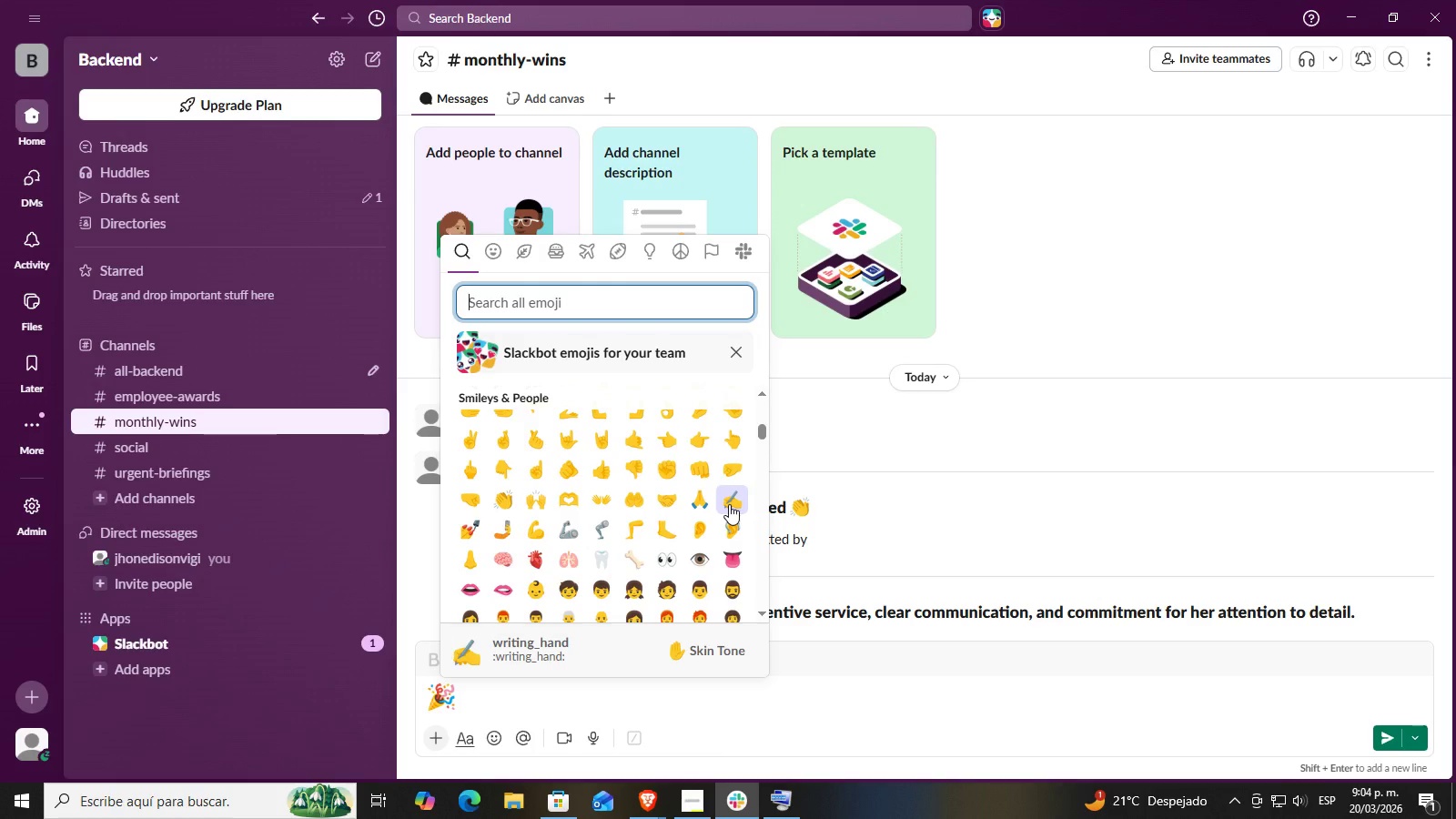 
left_click([729, 504])
 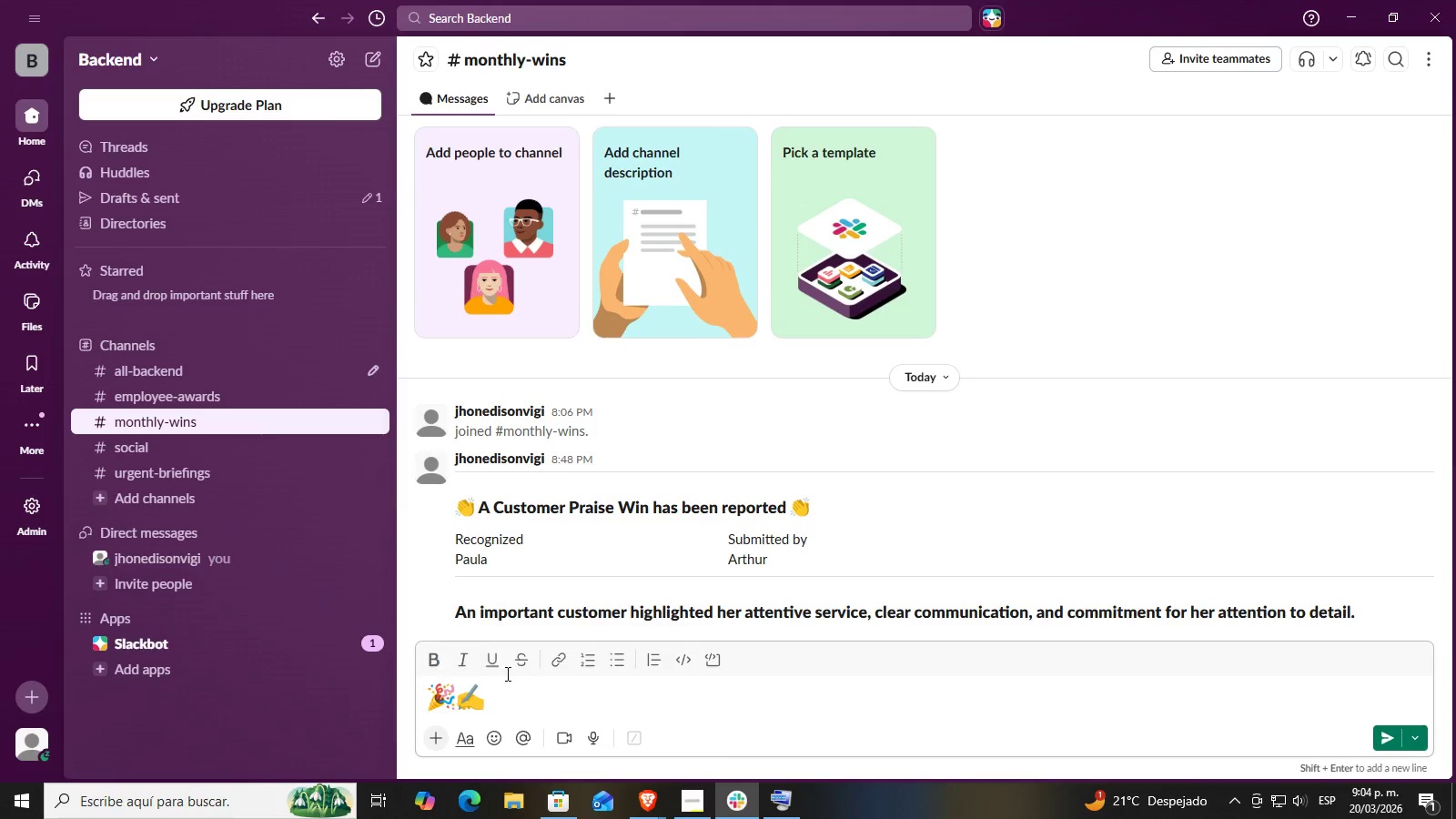 
left_click([1346, 15])
 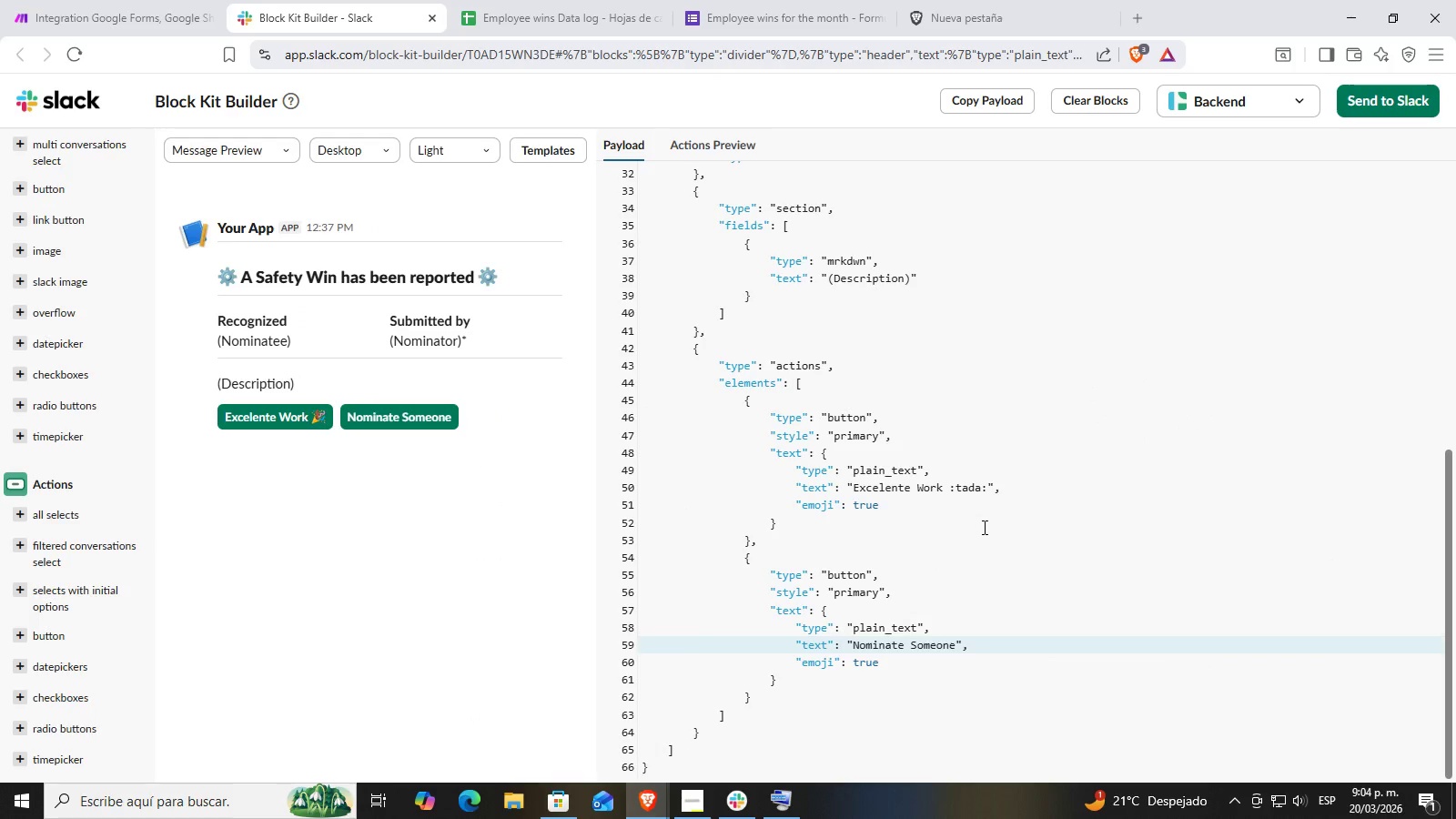 
type( >WRITING_hand>)
 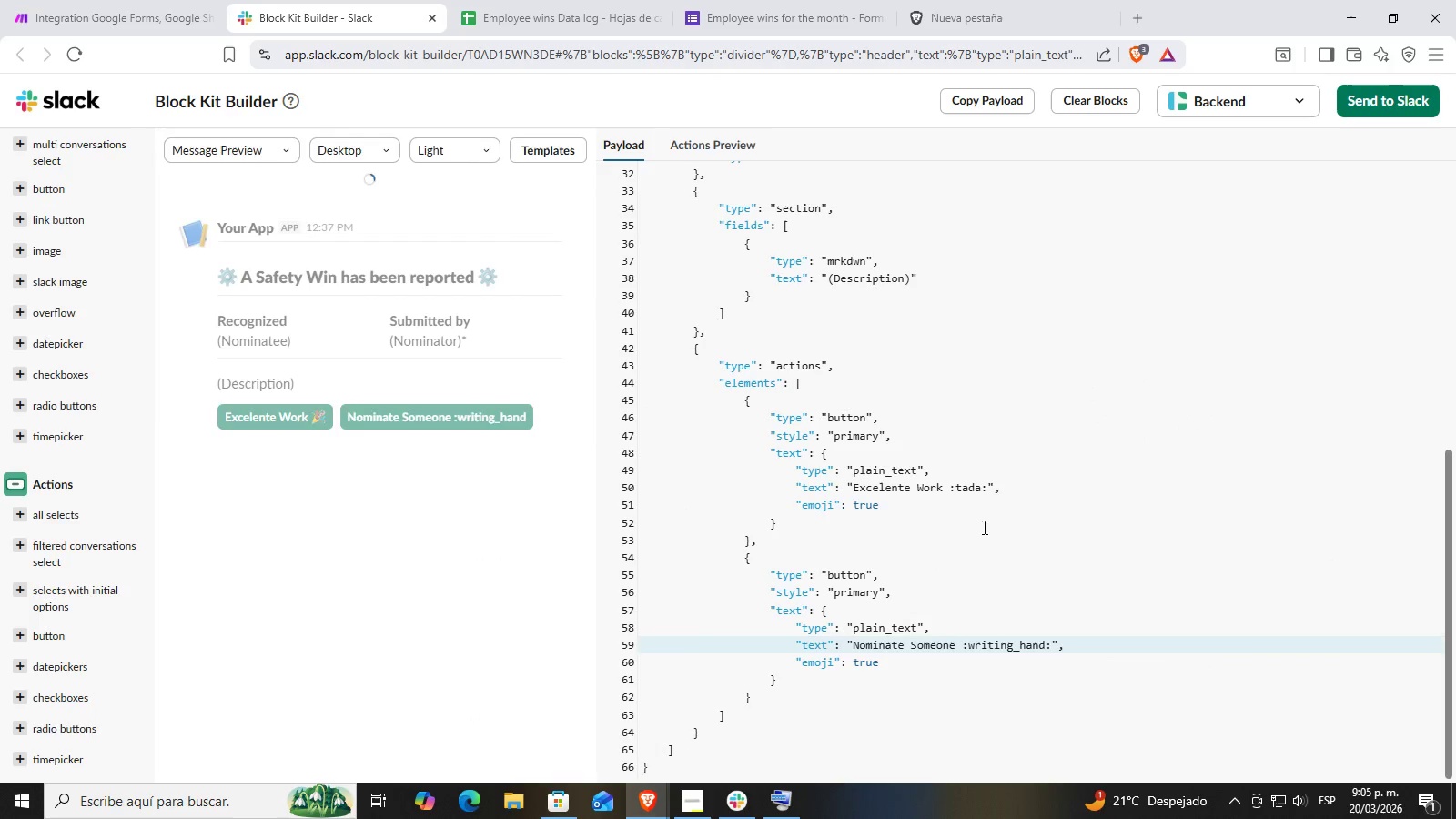 
left_click([903, 658])
 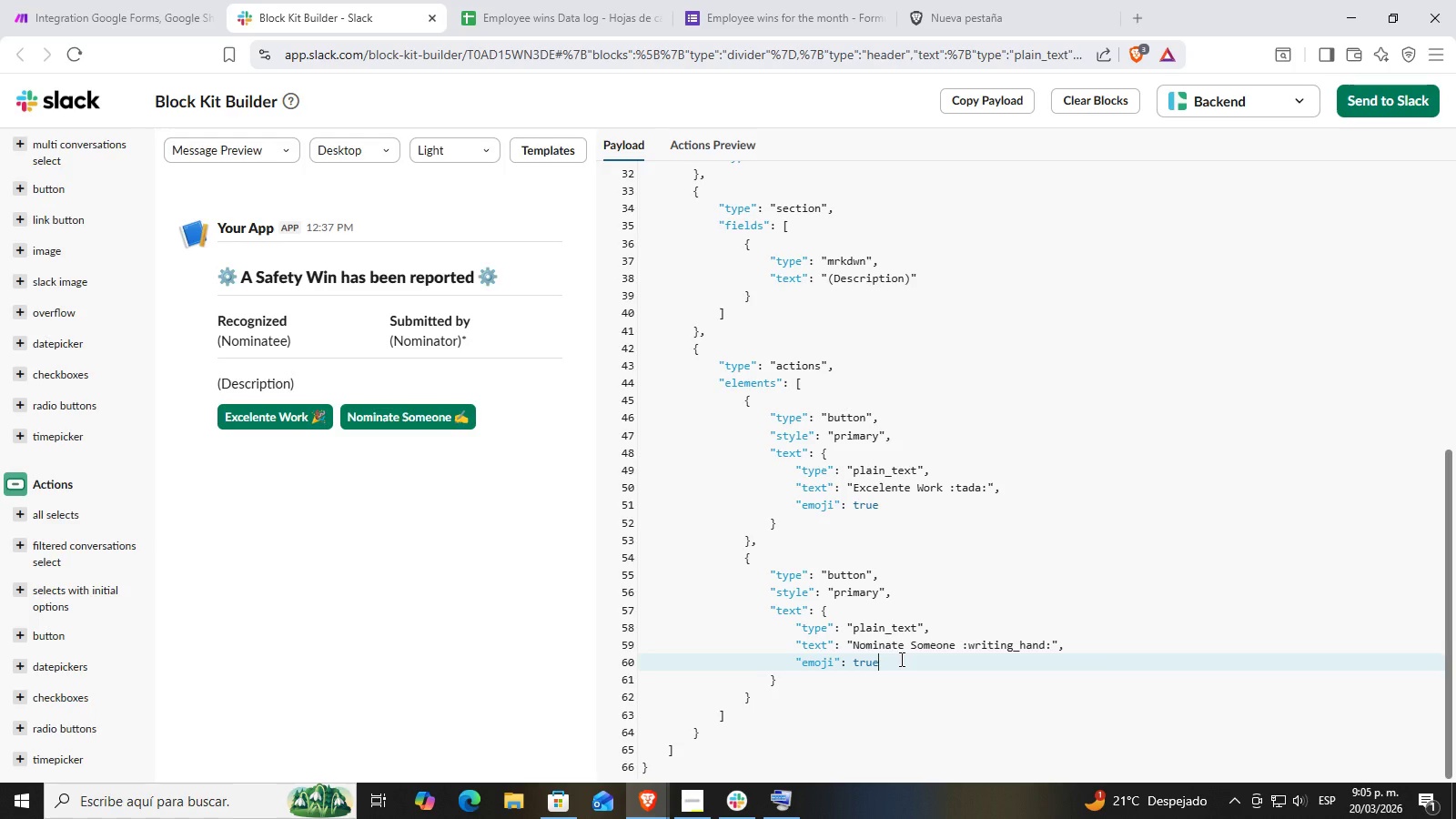 
wait(9.52)
 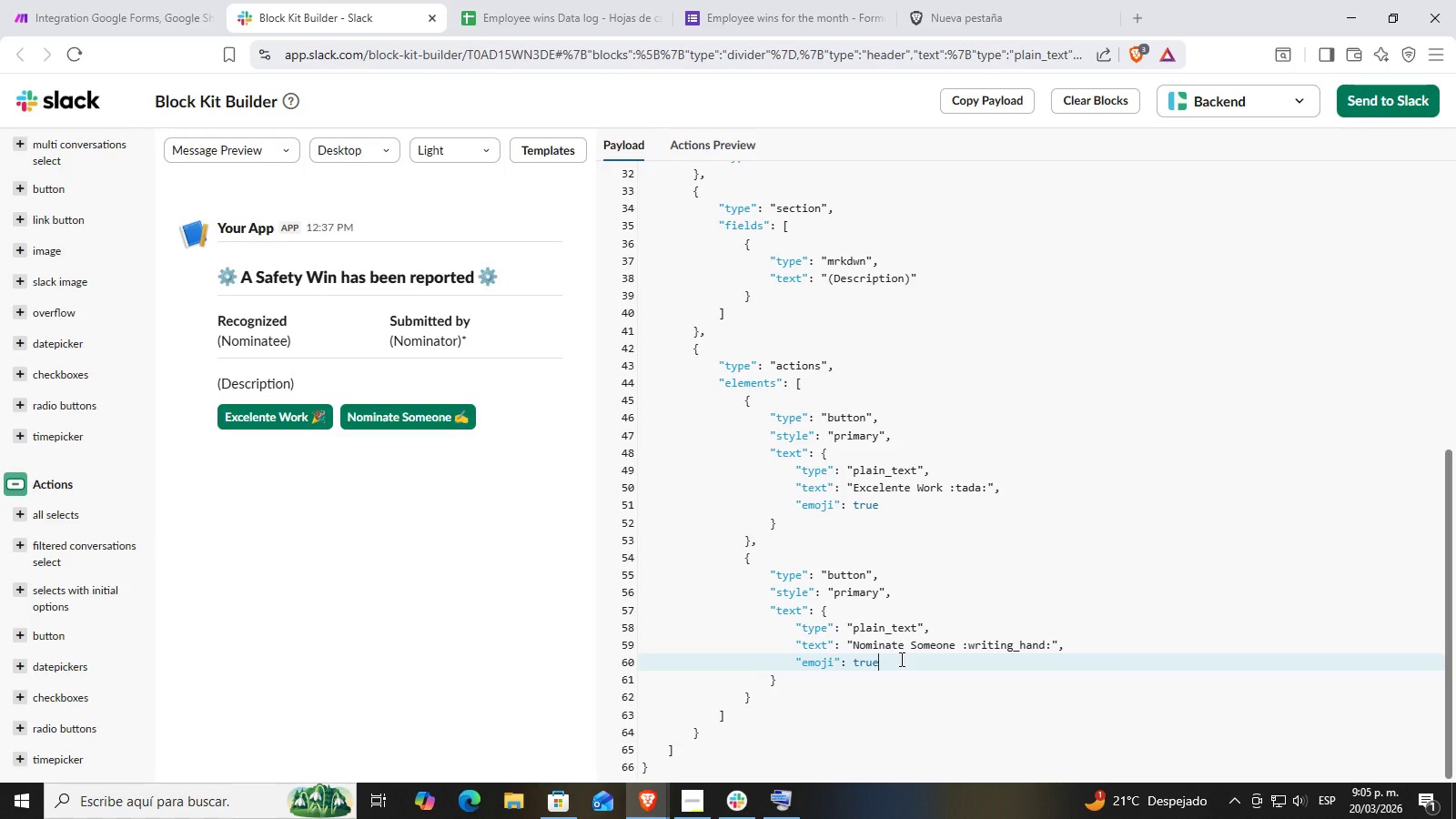 
key(Enter)
 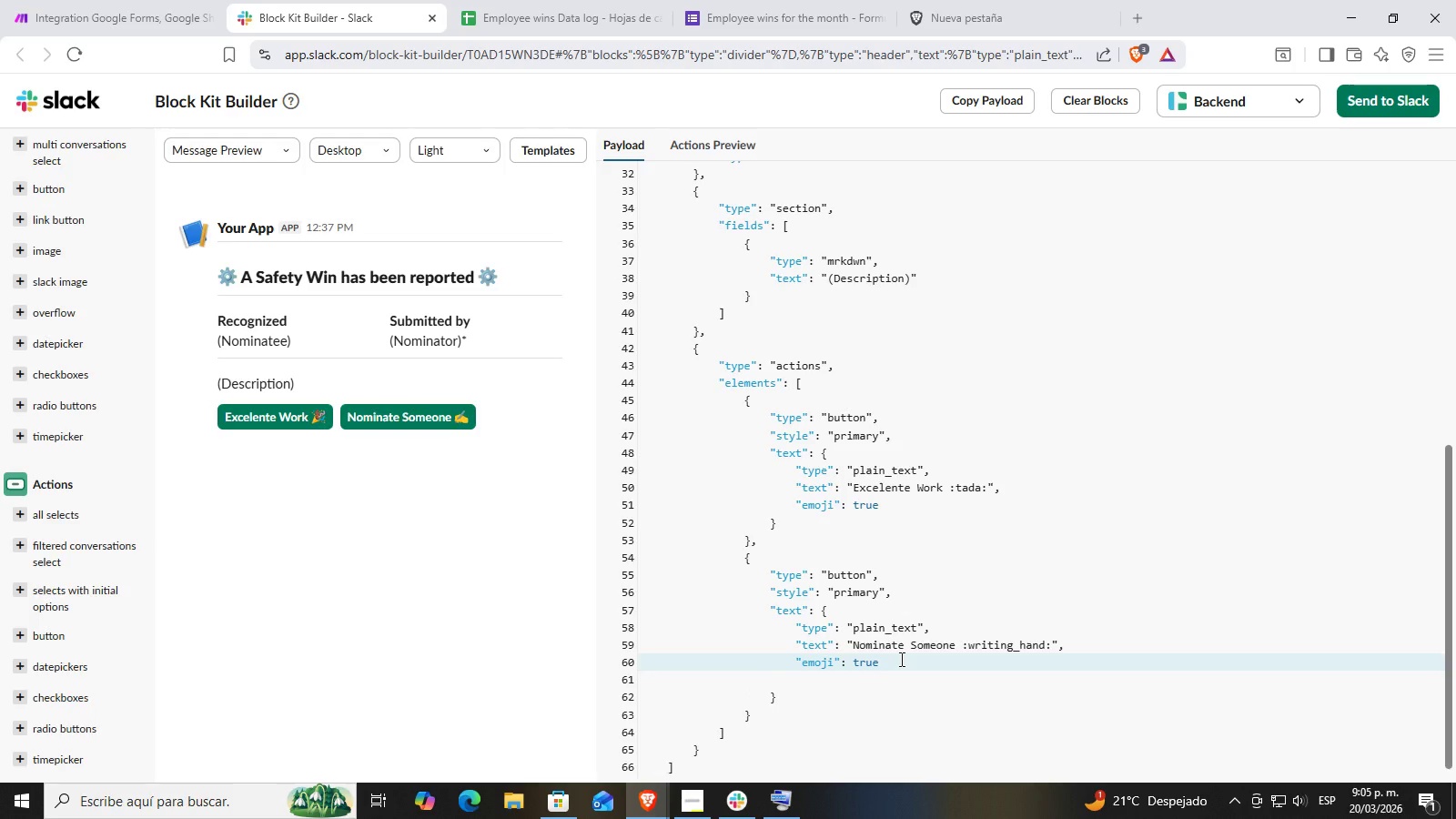 
key(ArrowDown)
 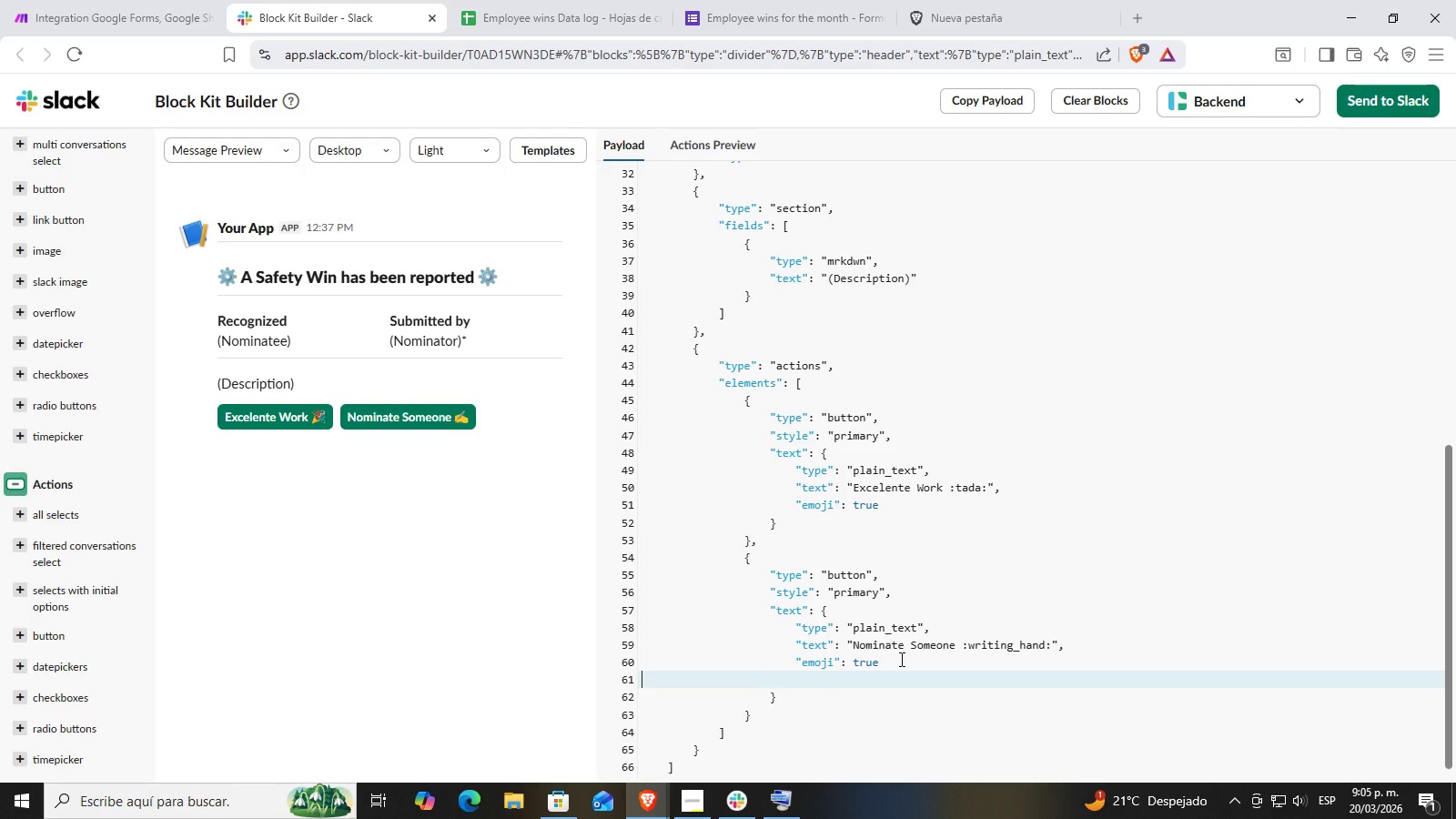 
key(ArrowUp)
 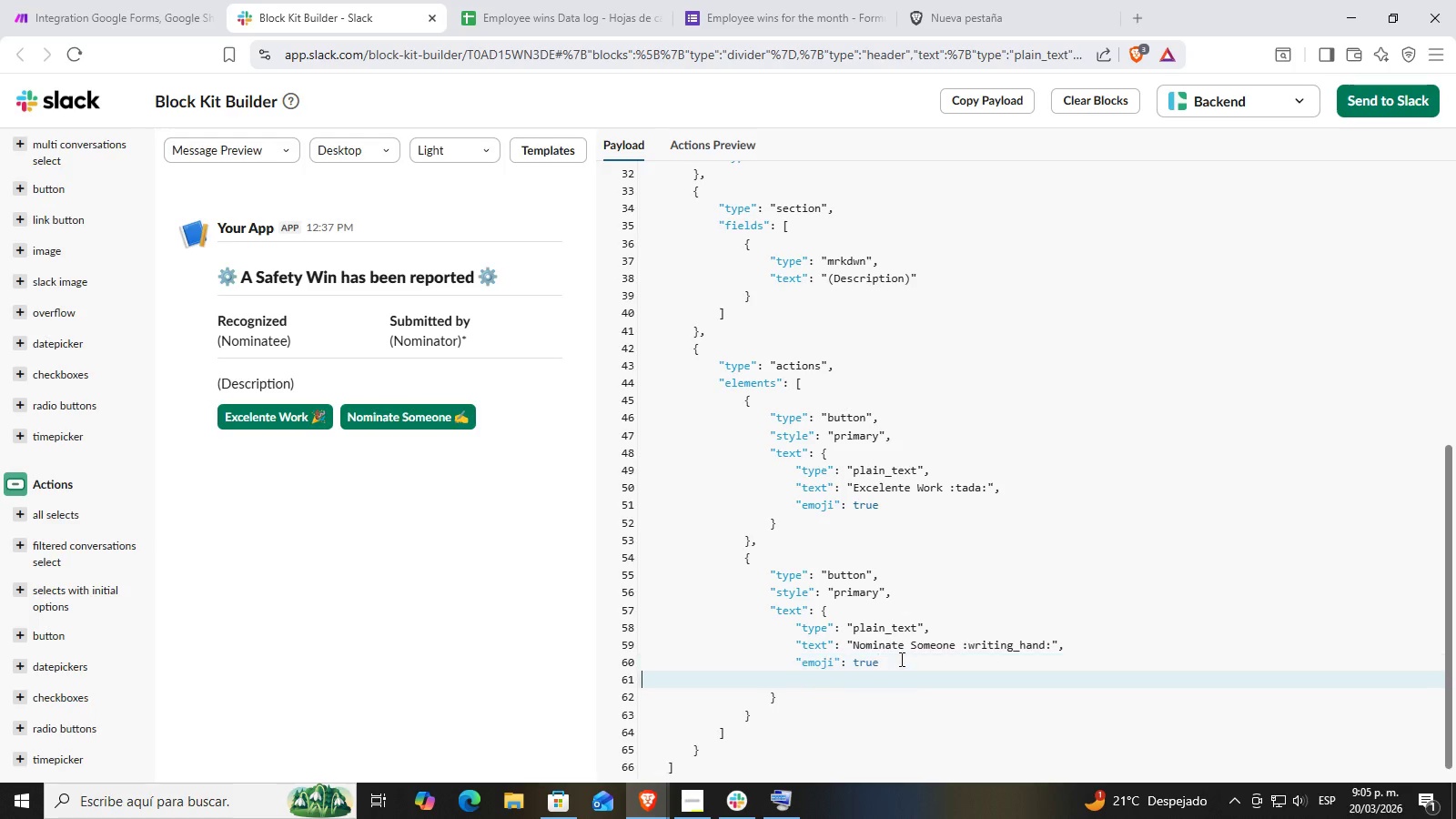 
key(ArrowDown)
 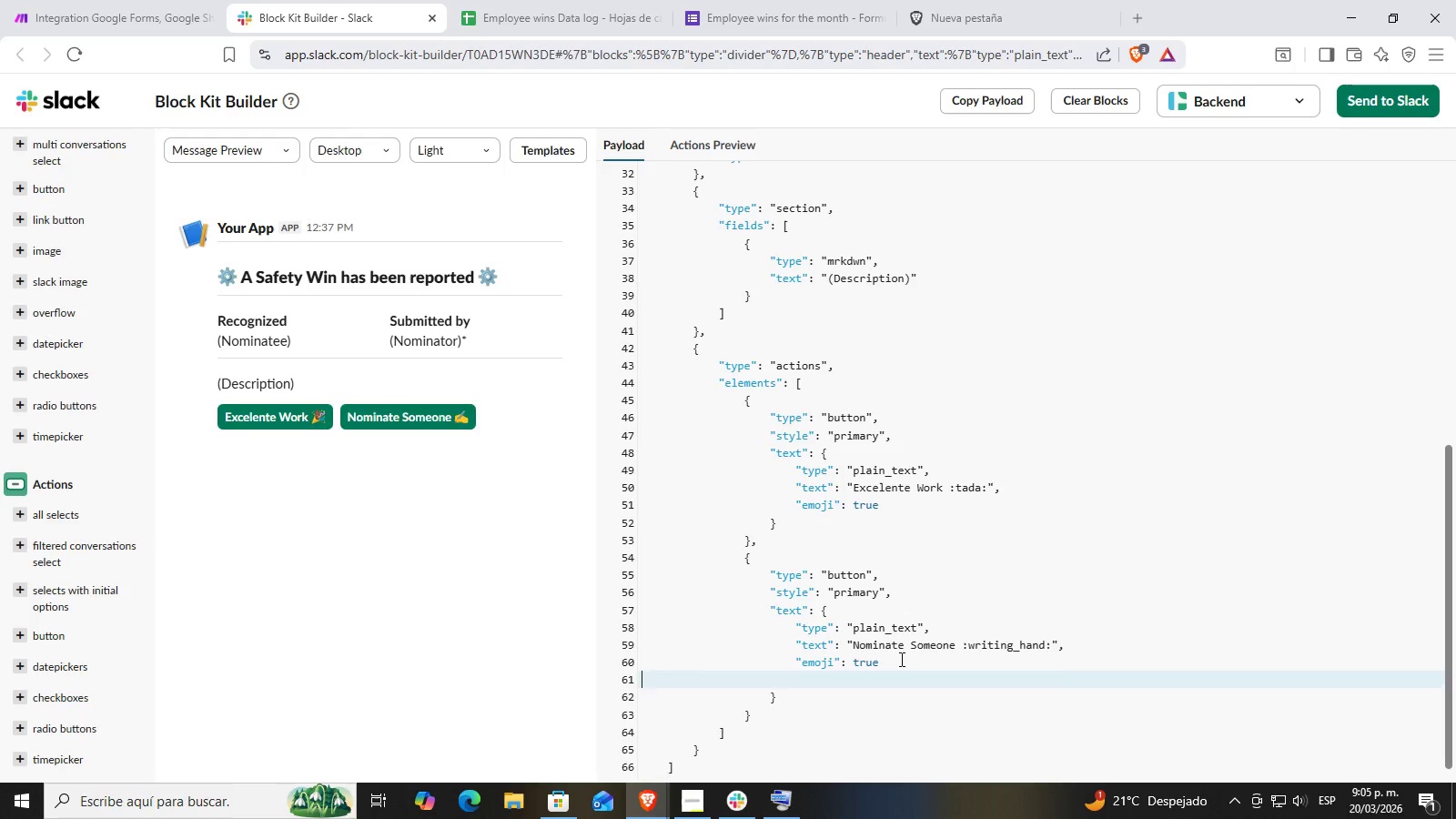 
key(ArrowUp)
 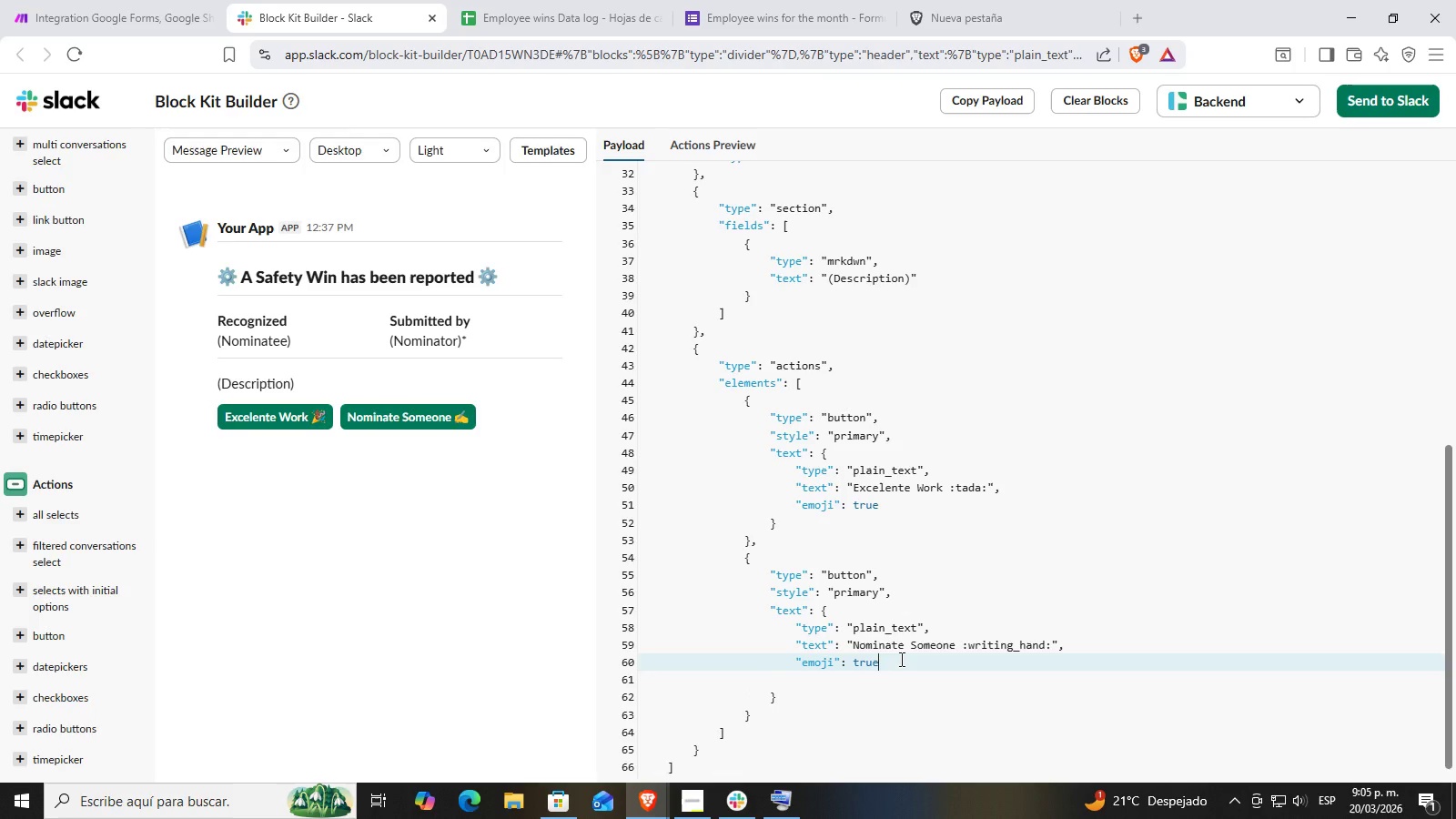 
key(ArrowDown)
 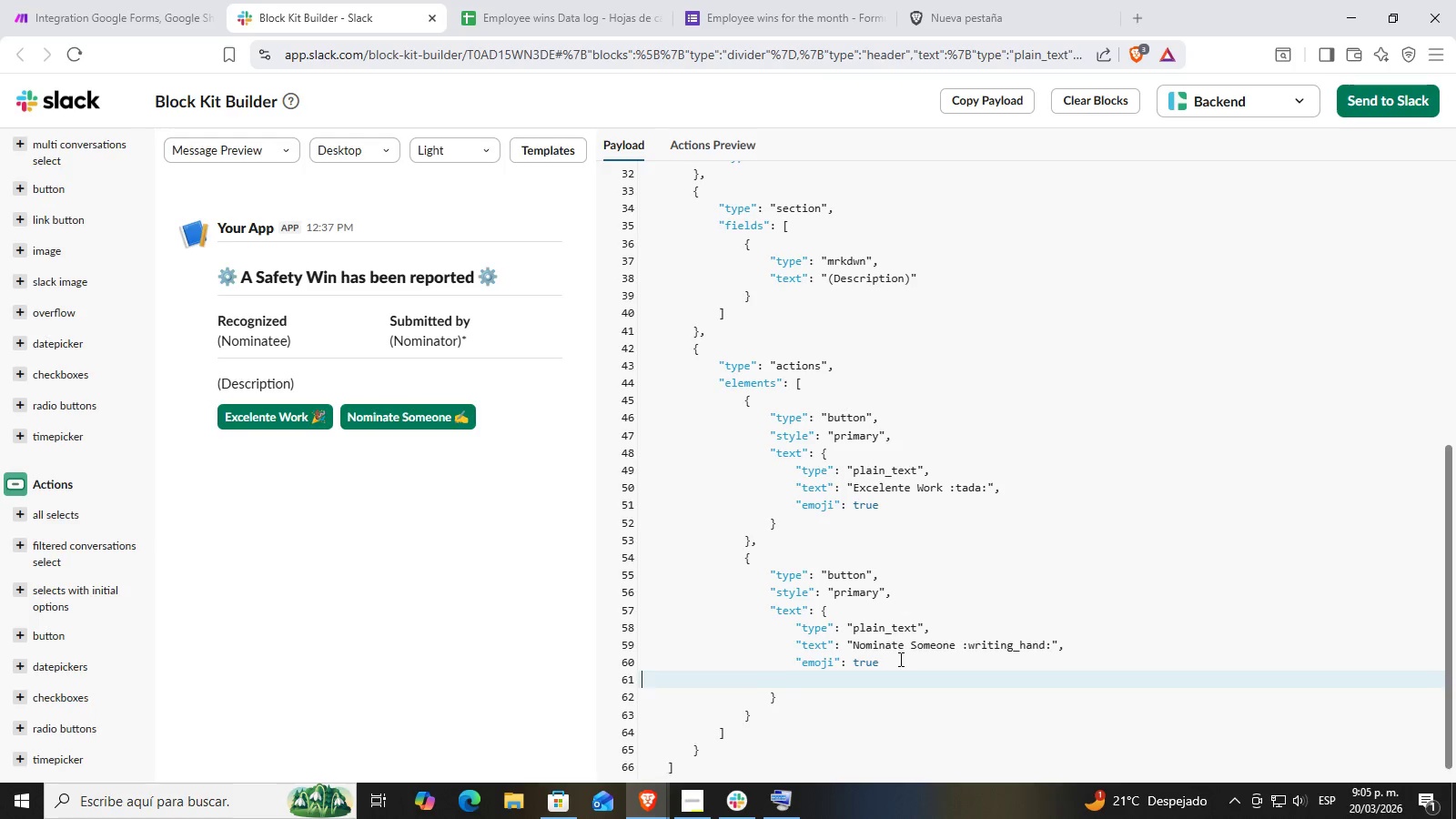 
key(Backspace)
 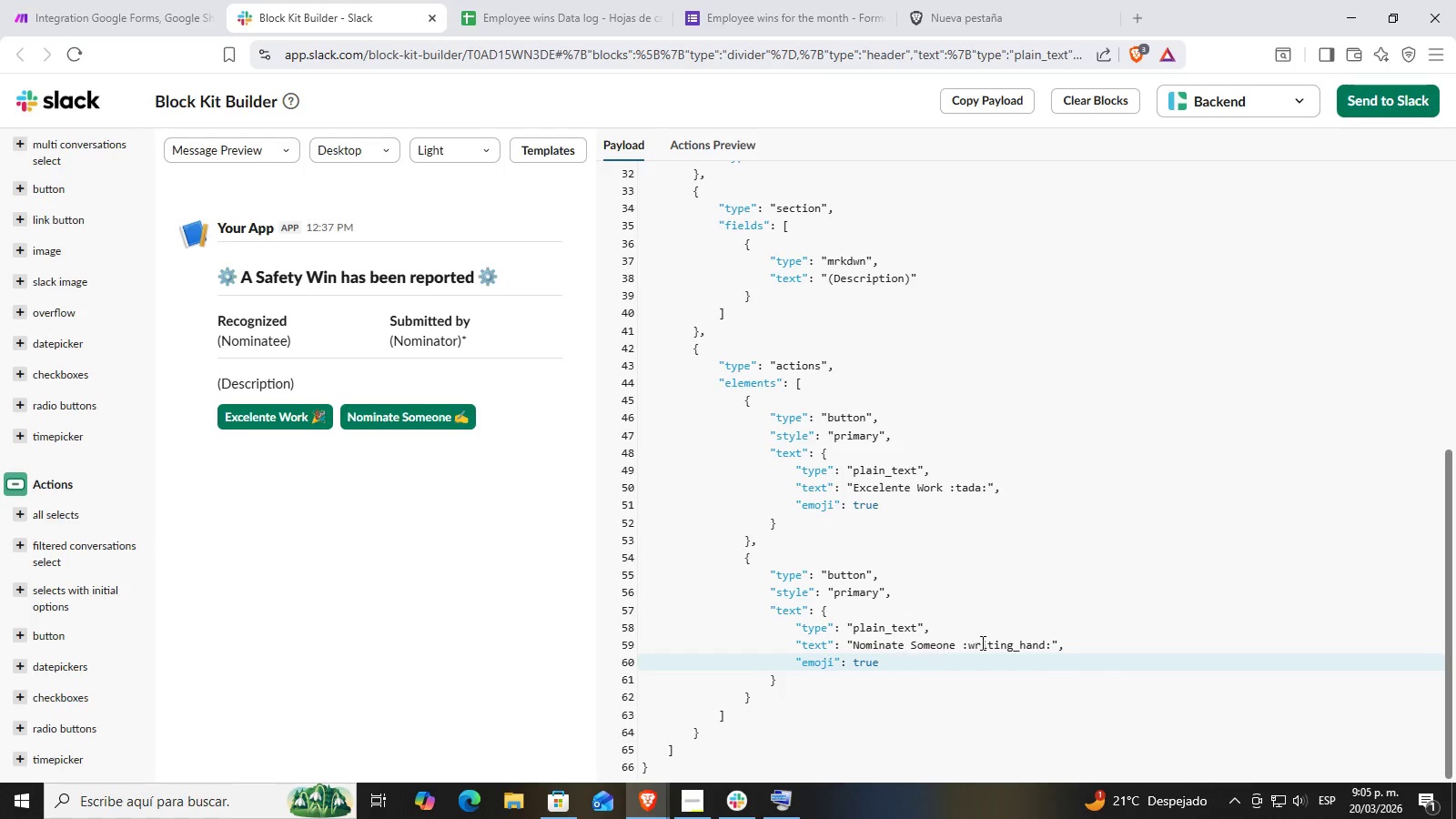 
left_click([1074, 644])
 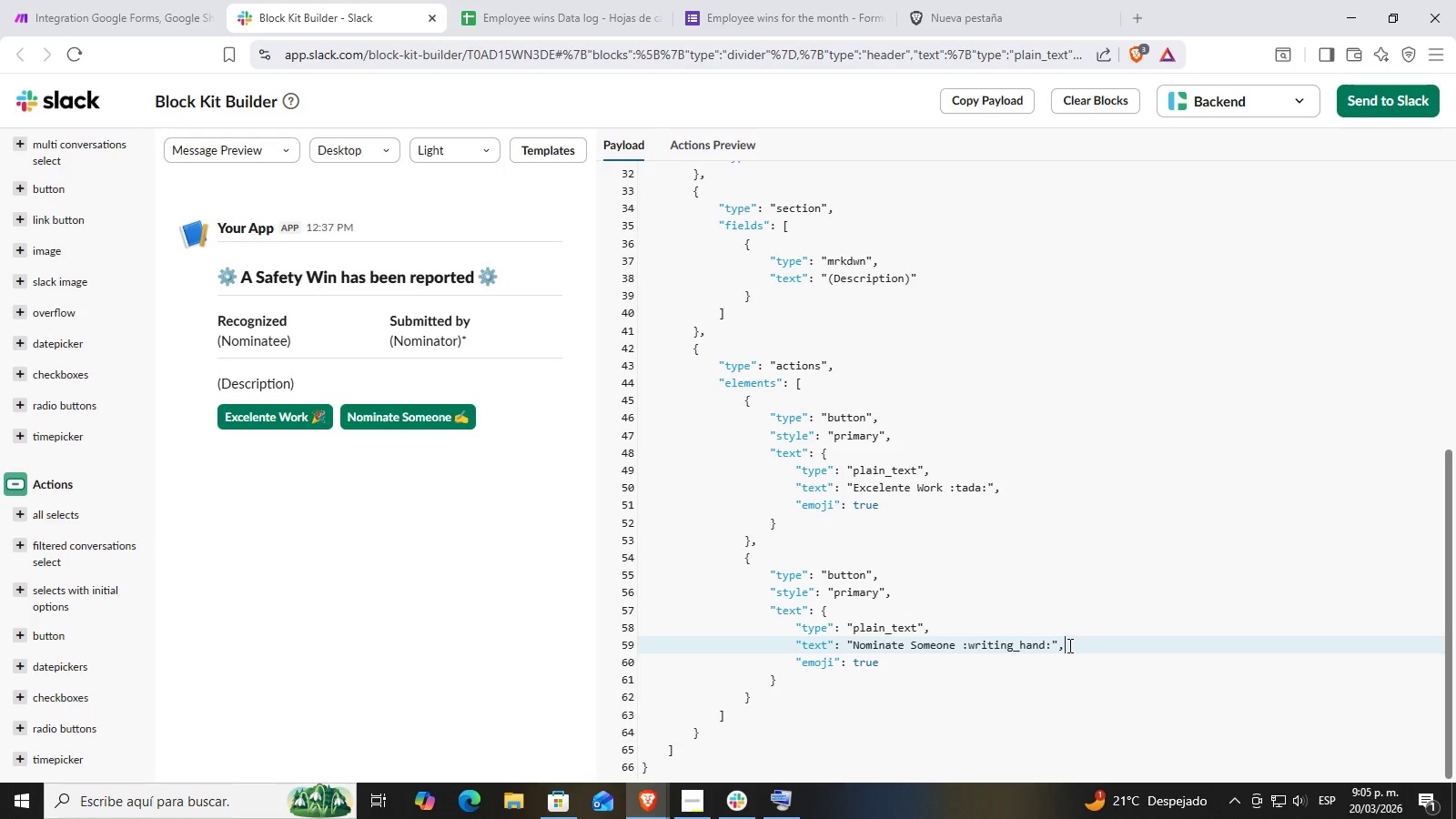 
type(@url@>@)
 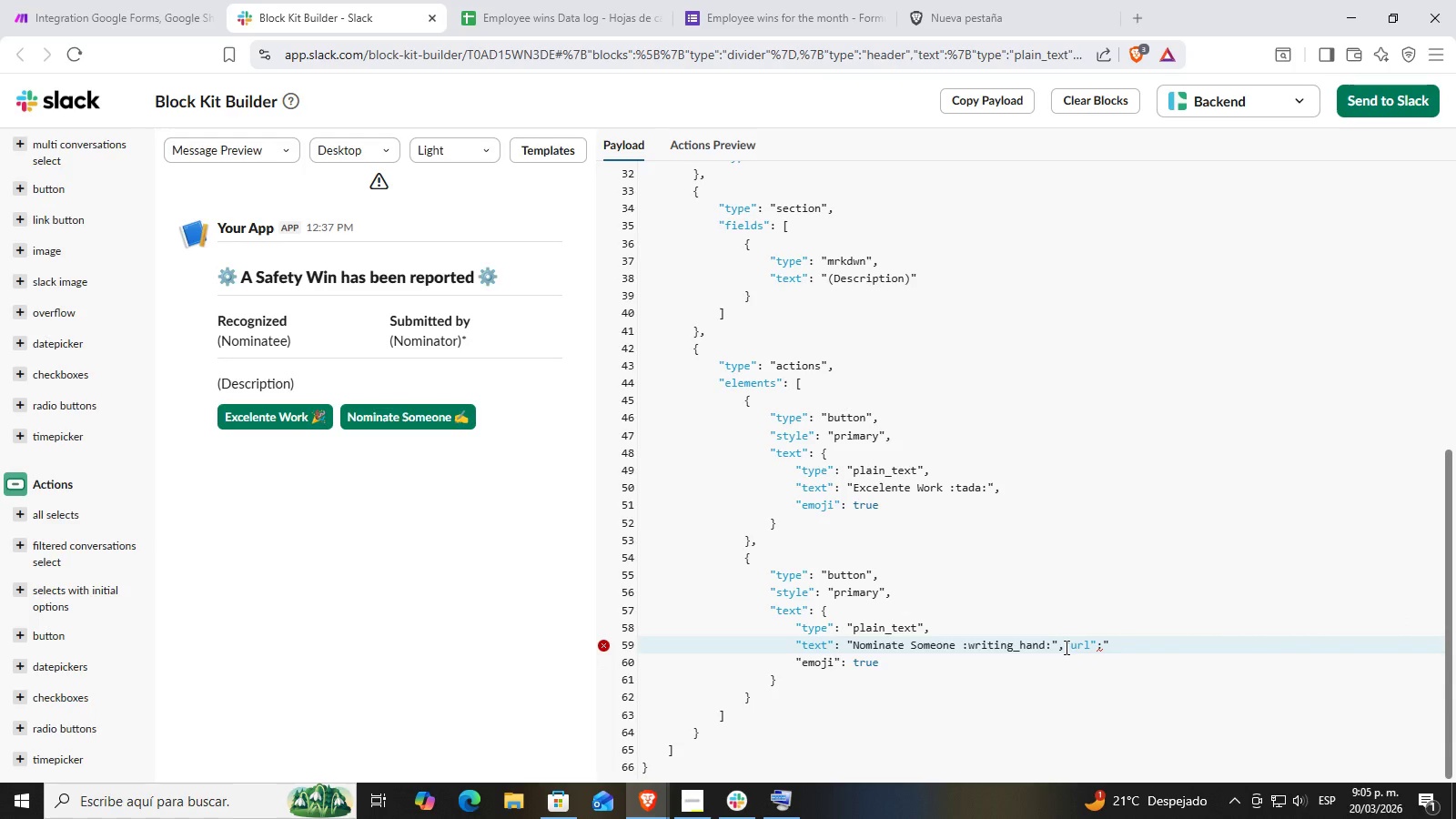 
left_click([794, 0])
 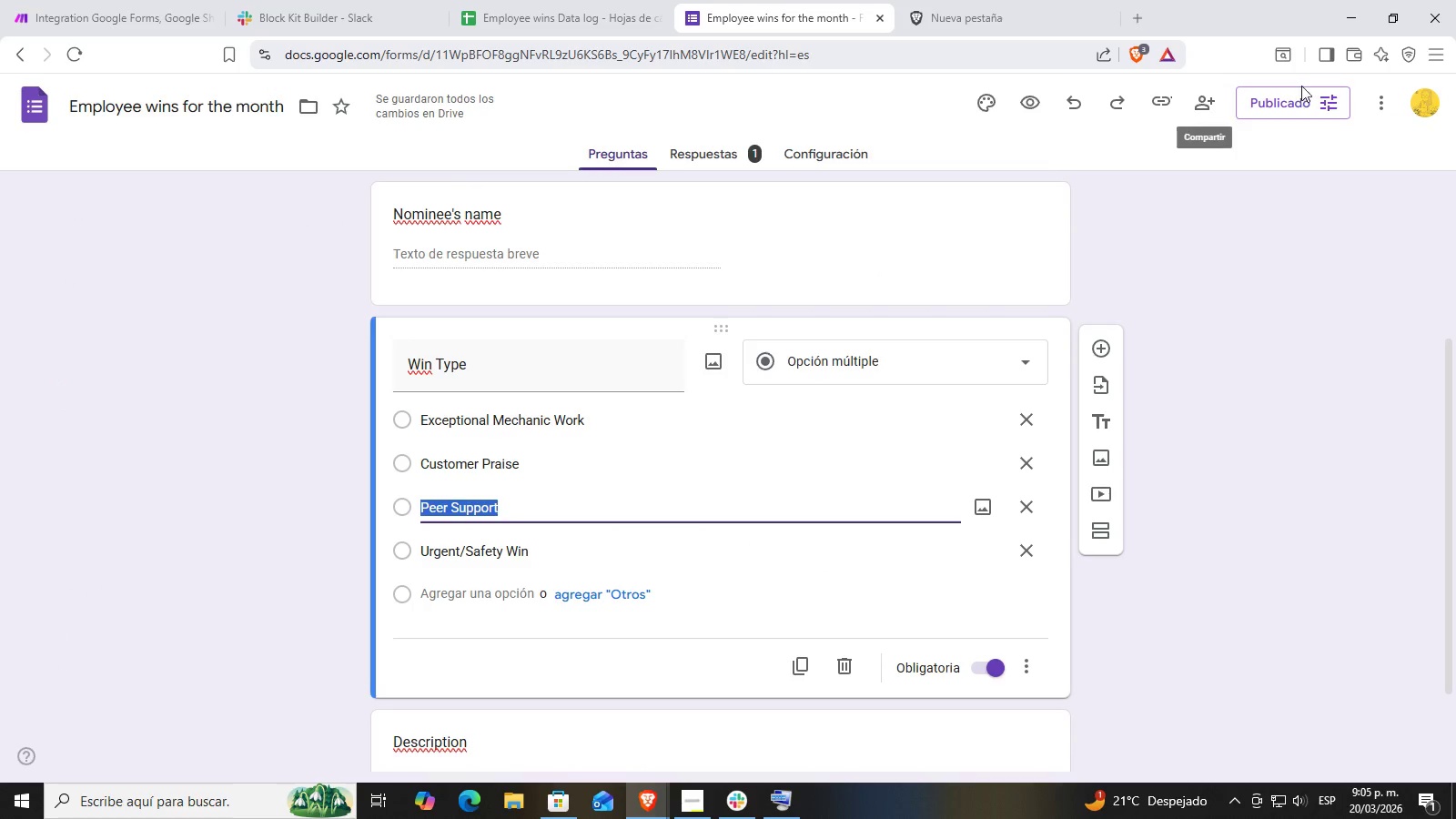 
left_click([1295, 103])
 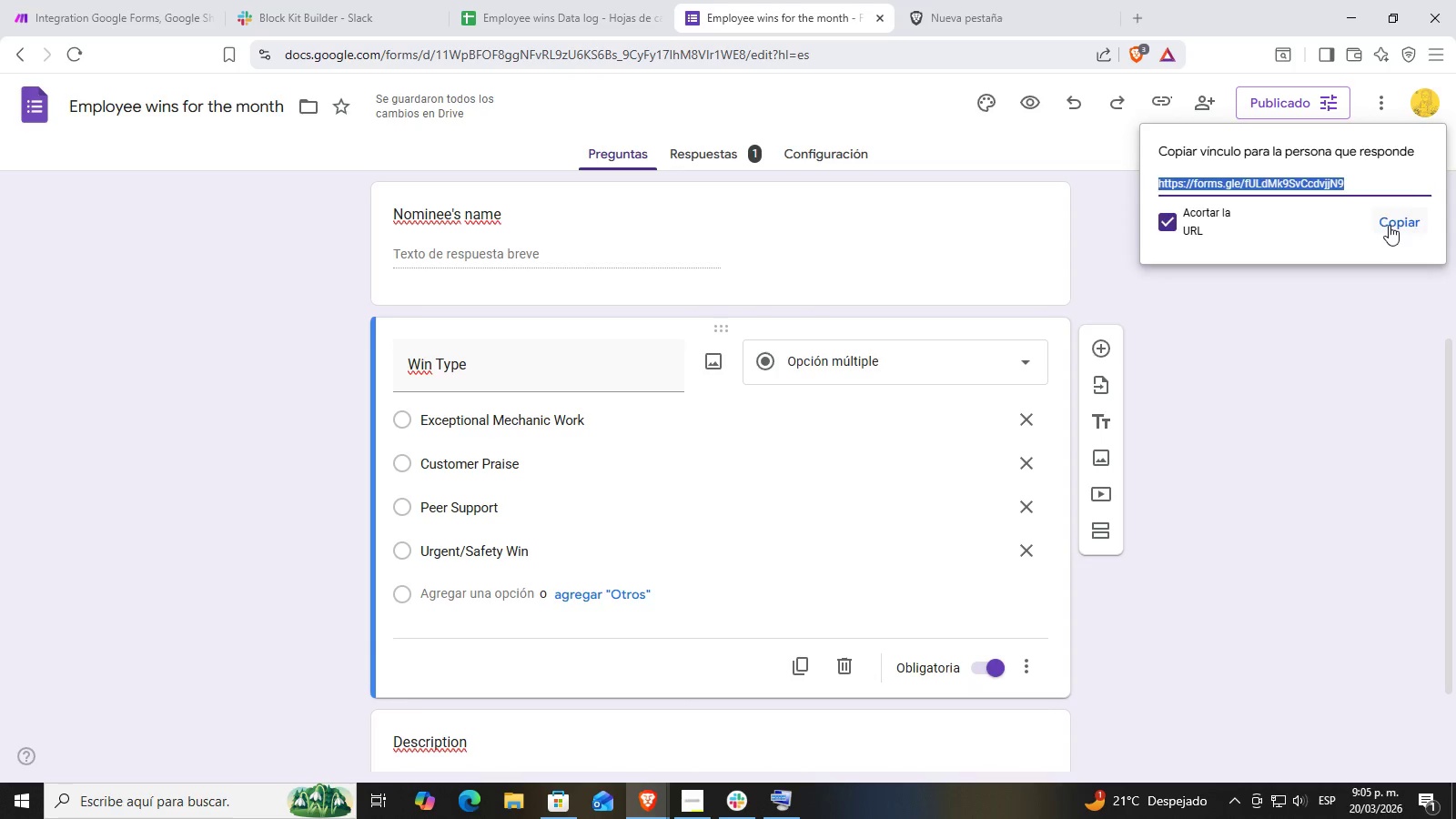 
double_click([363, 0])
 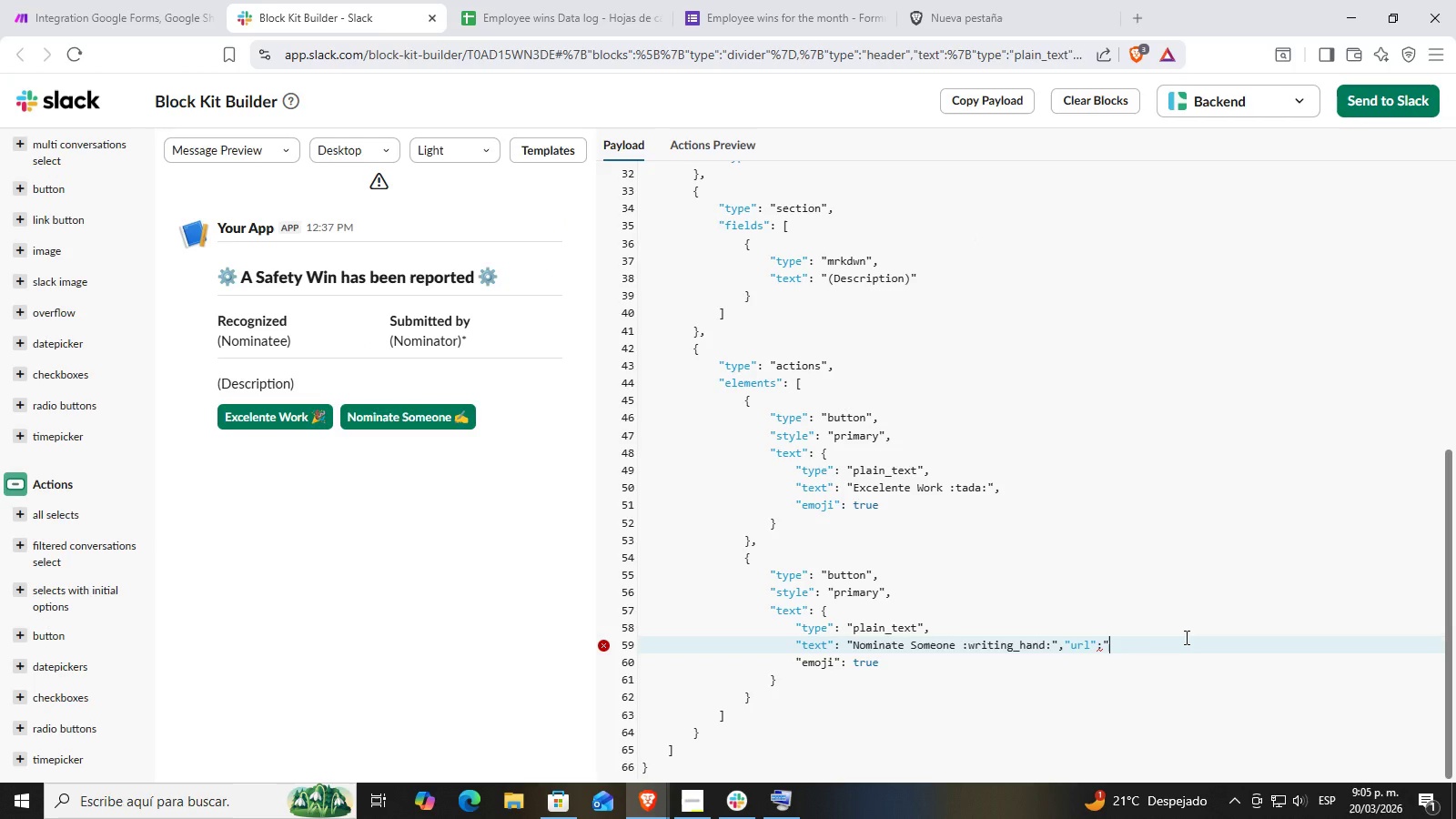 
key(Control+V)
 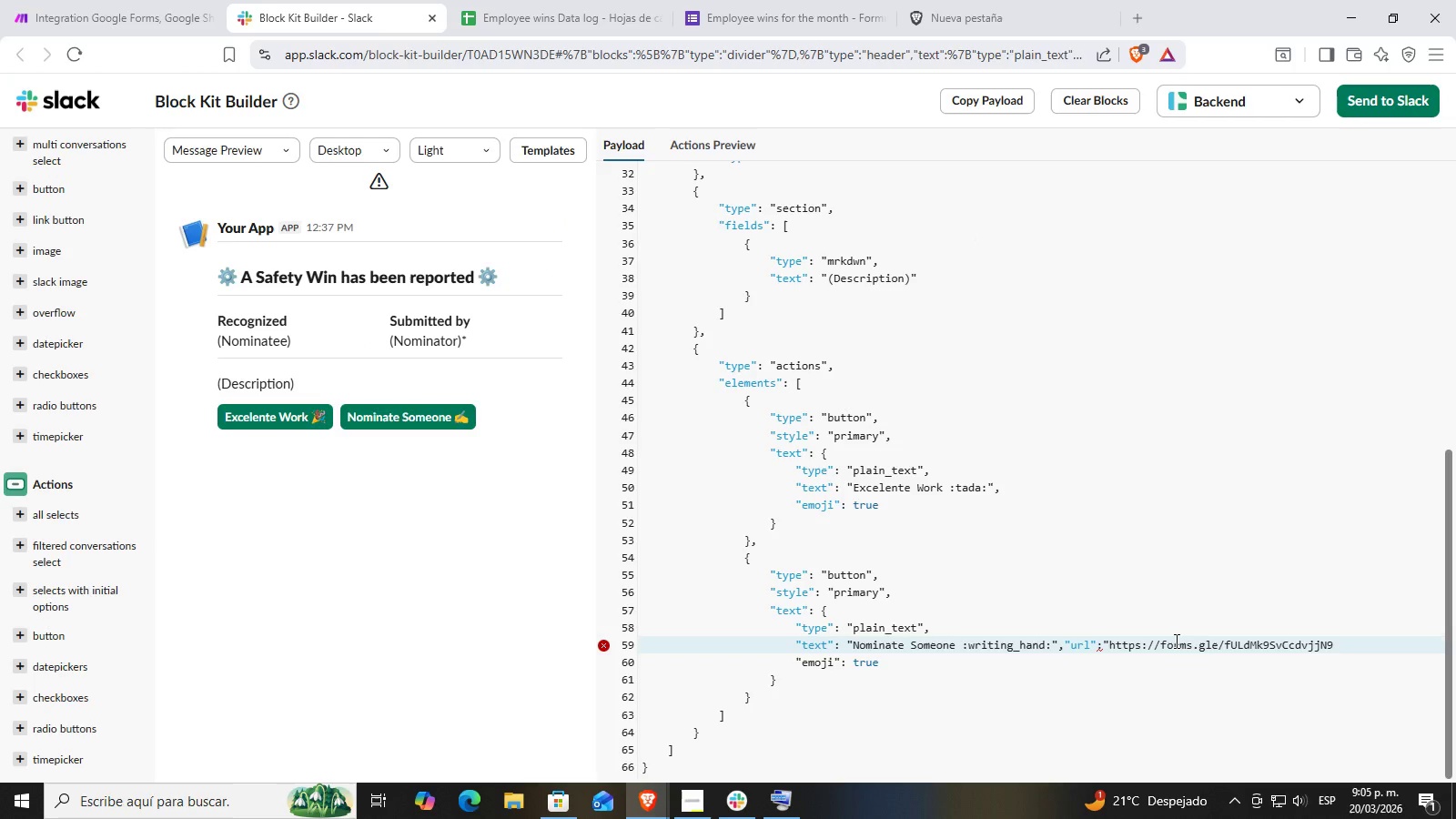 
key(Shift+ShiftRight)
 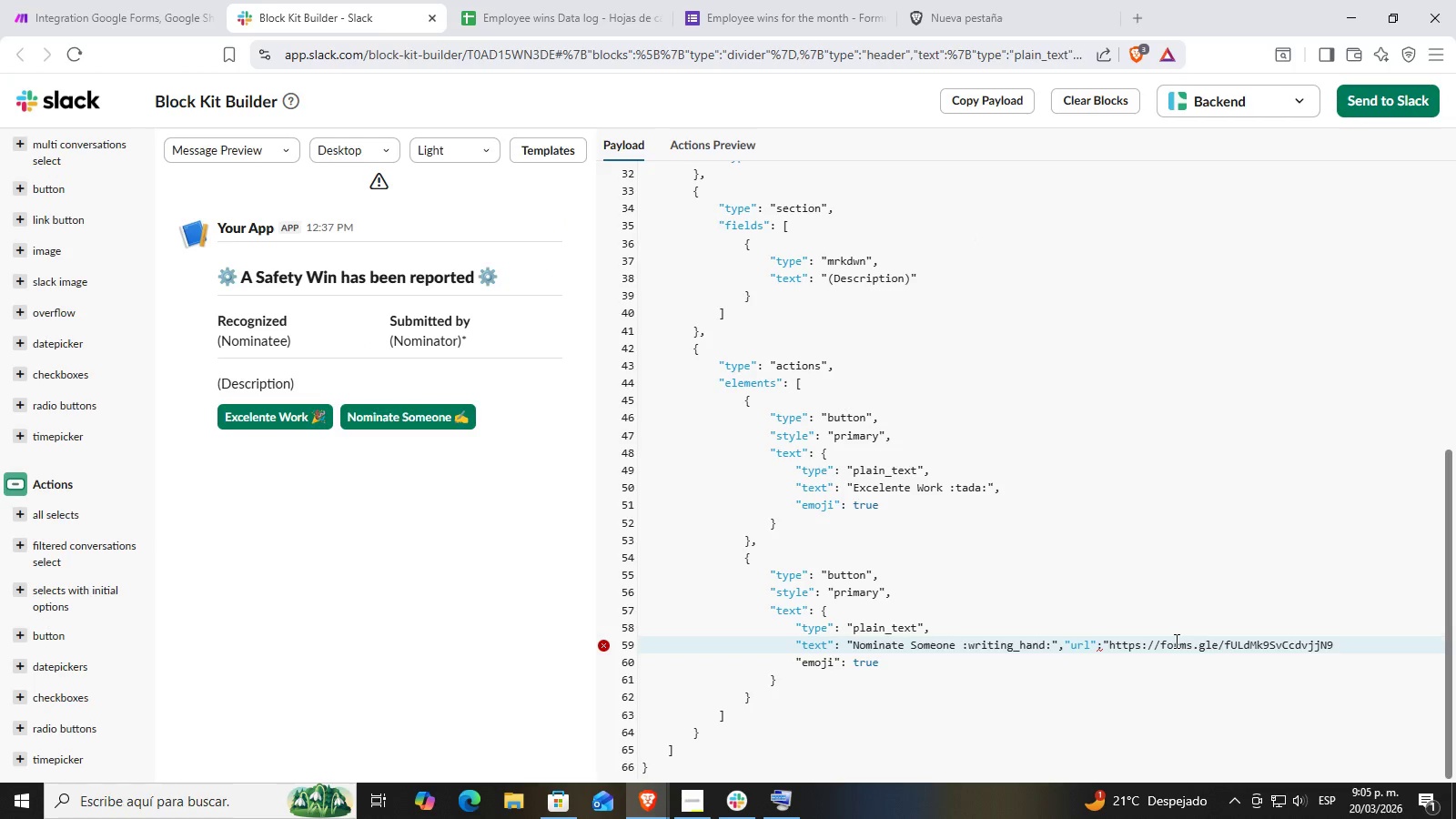 
key(Shift+2)
 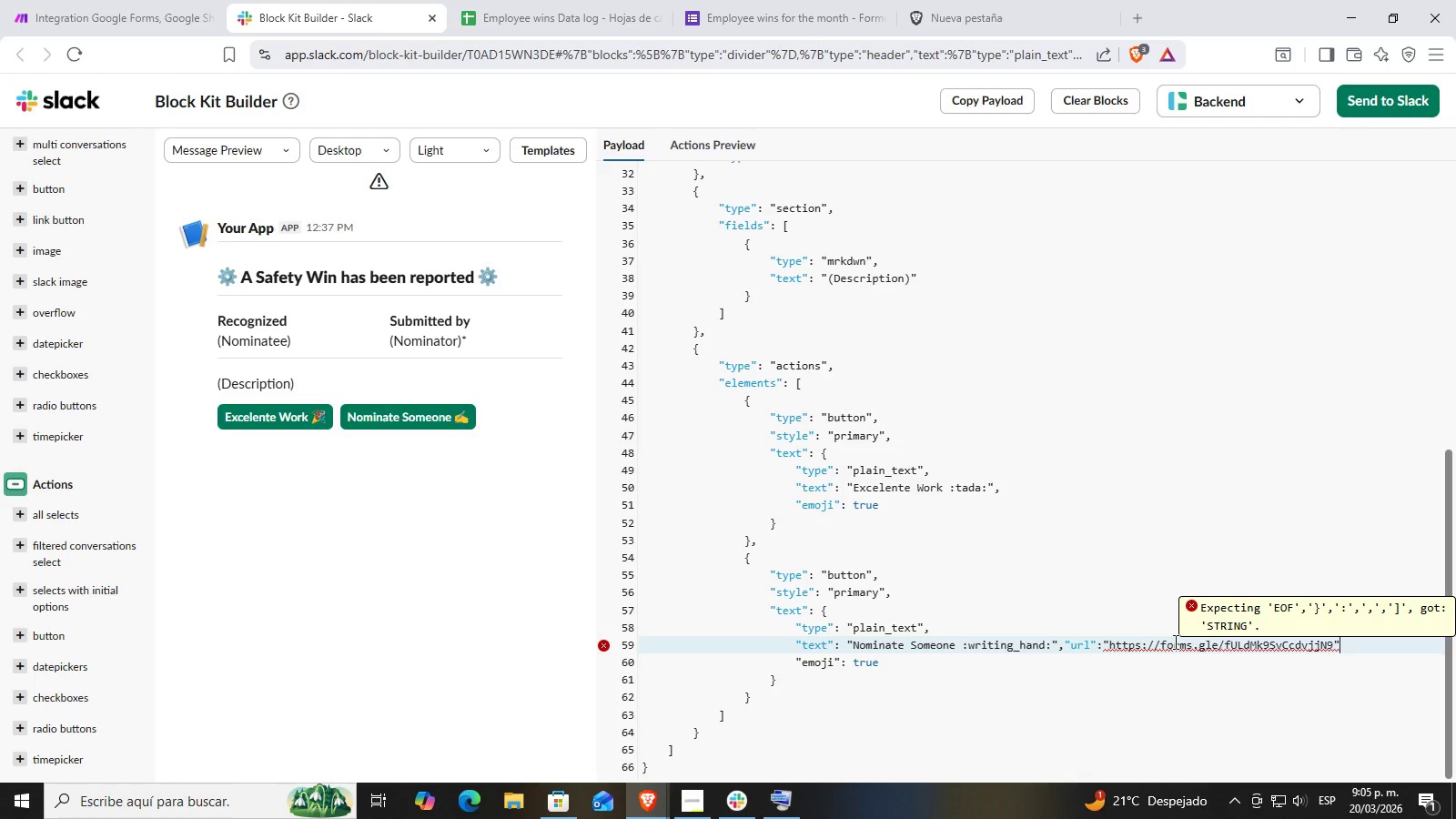 
wait(9.2)
 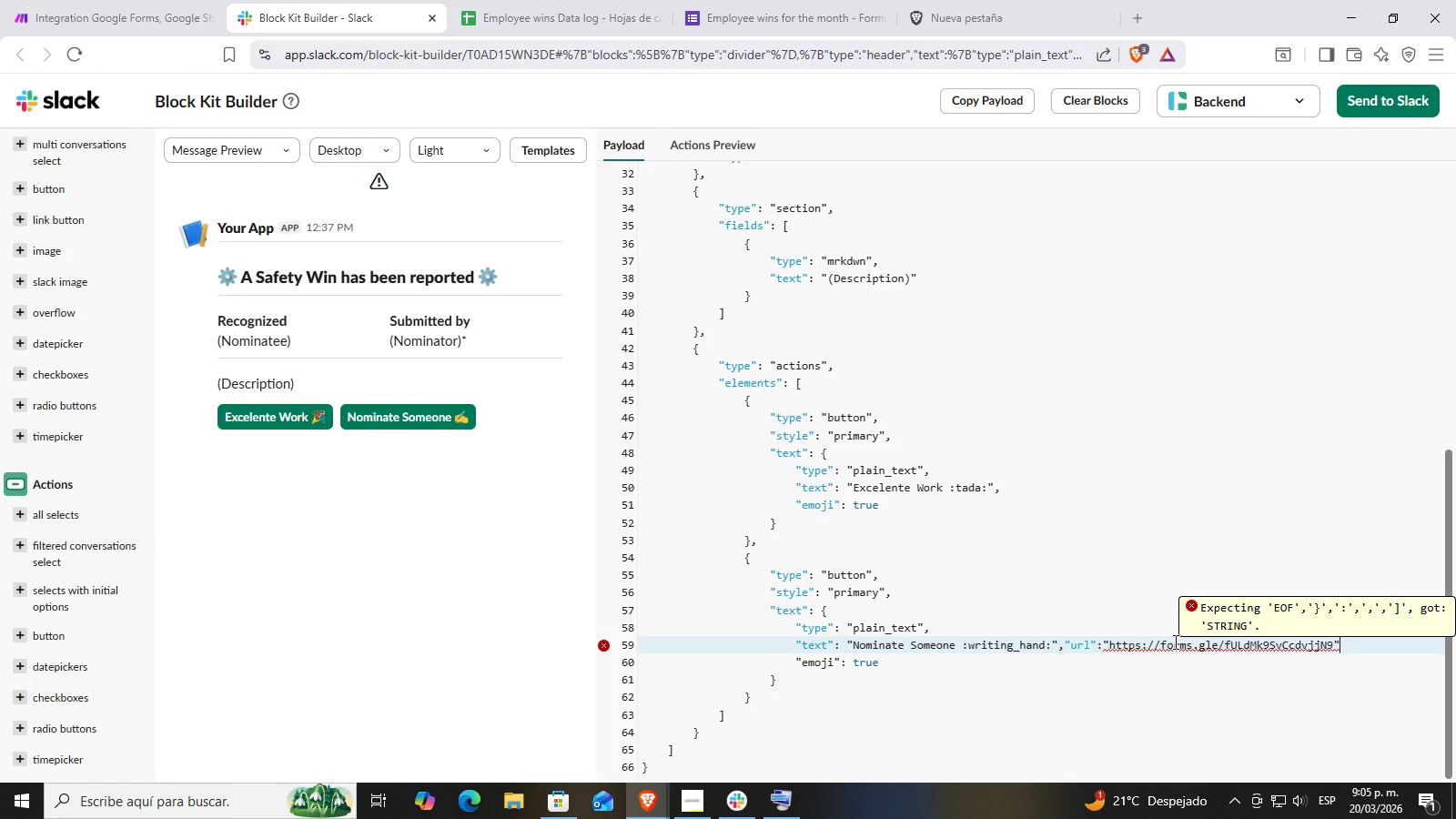 
left_click([1067, 643])
 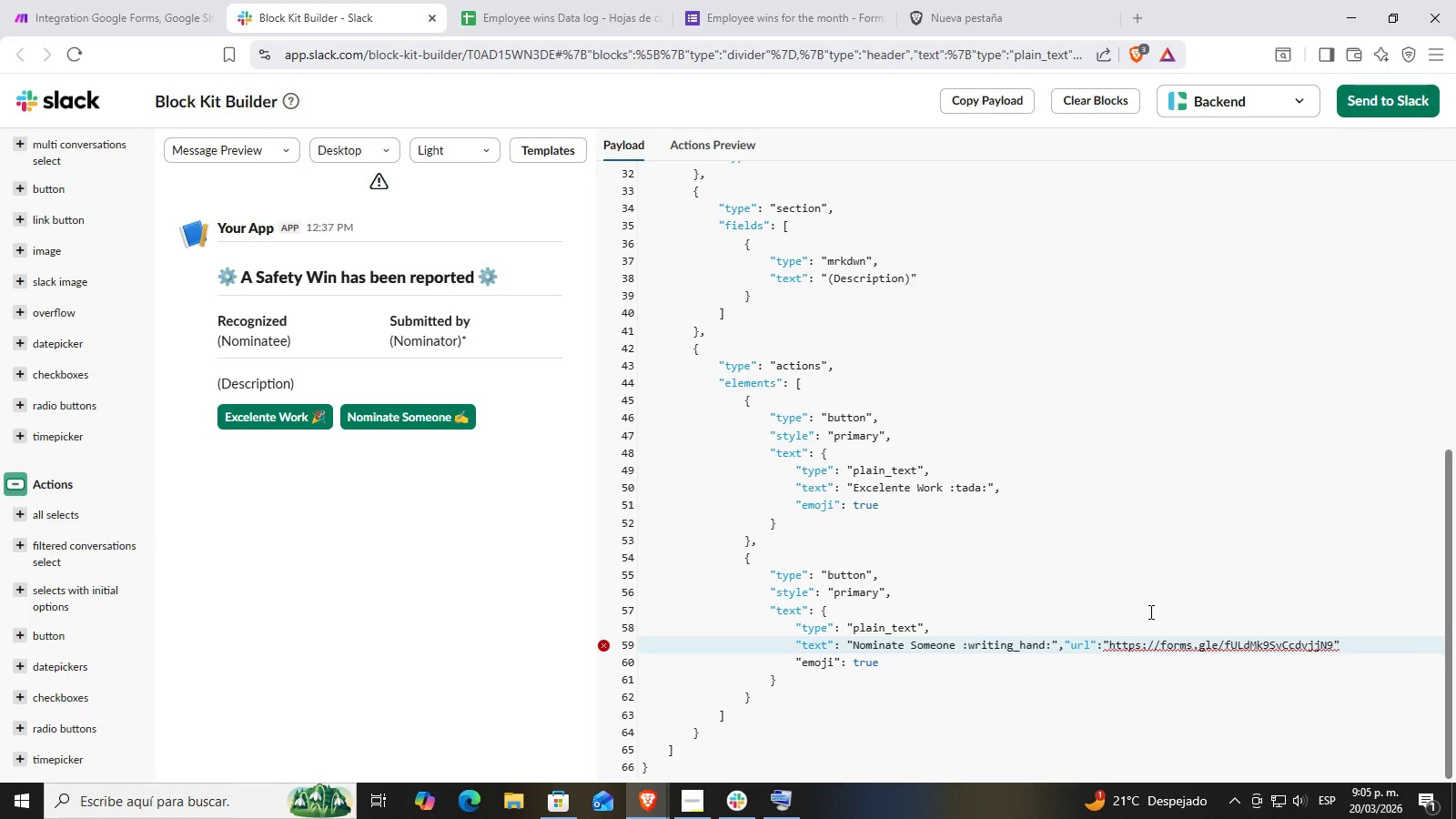 
key(Enter)
 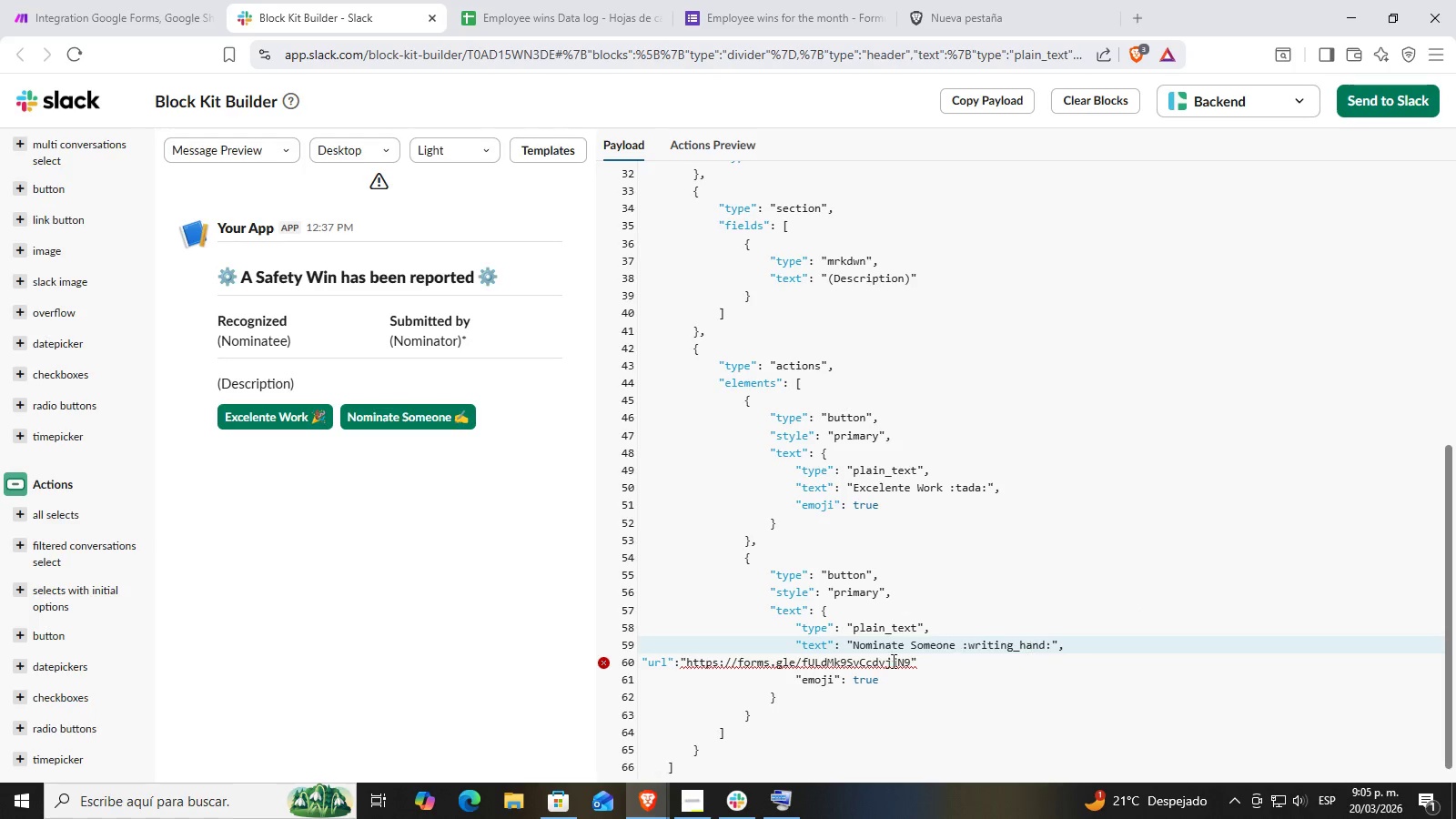 
left_click([745, 656])
 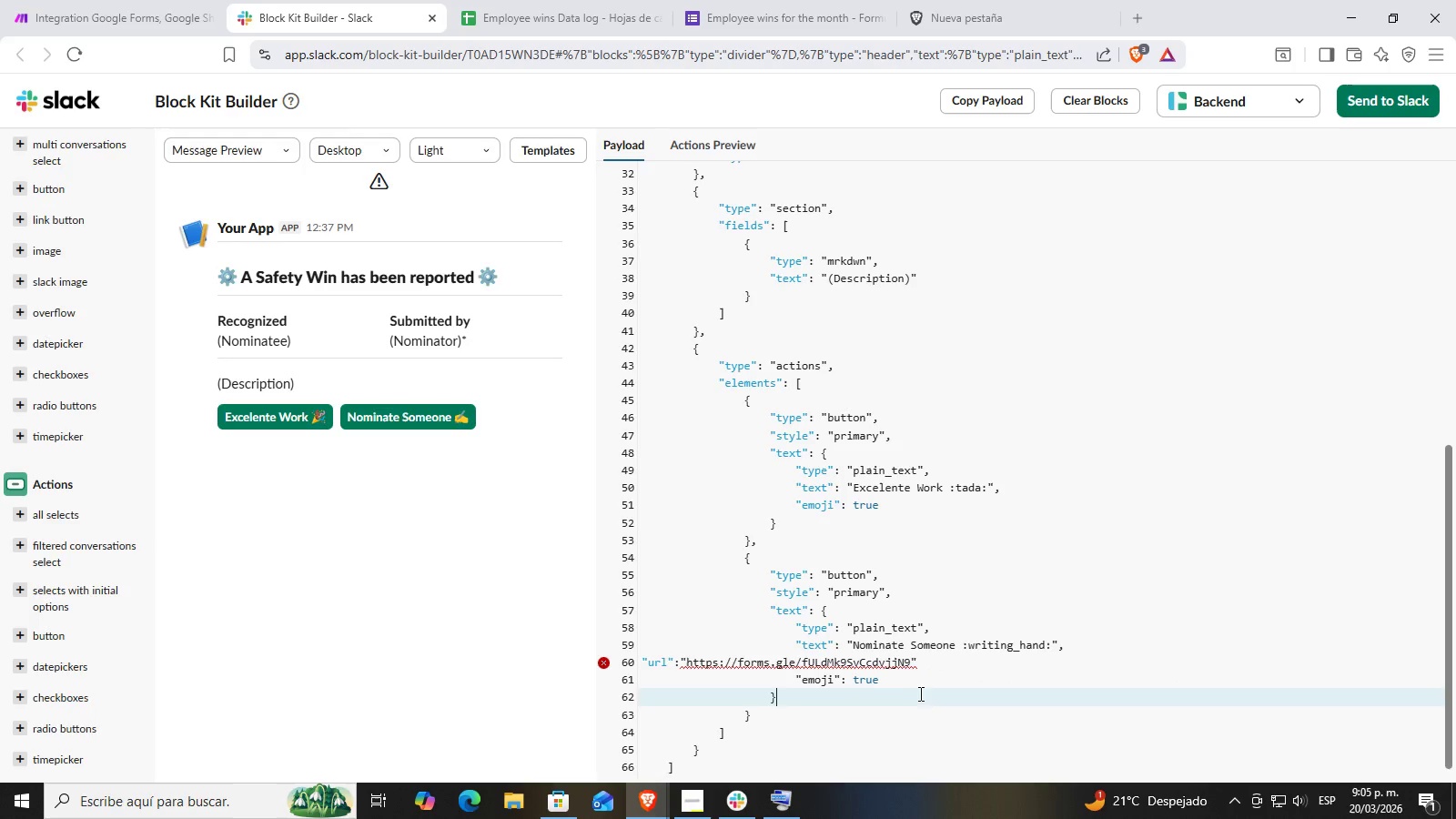 
double_click([888, 677])
 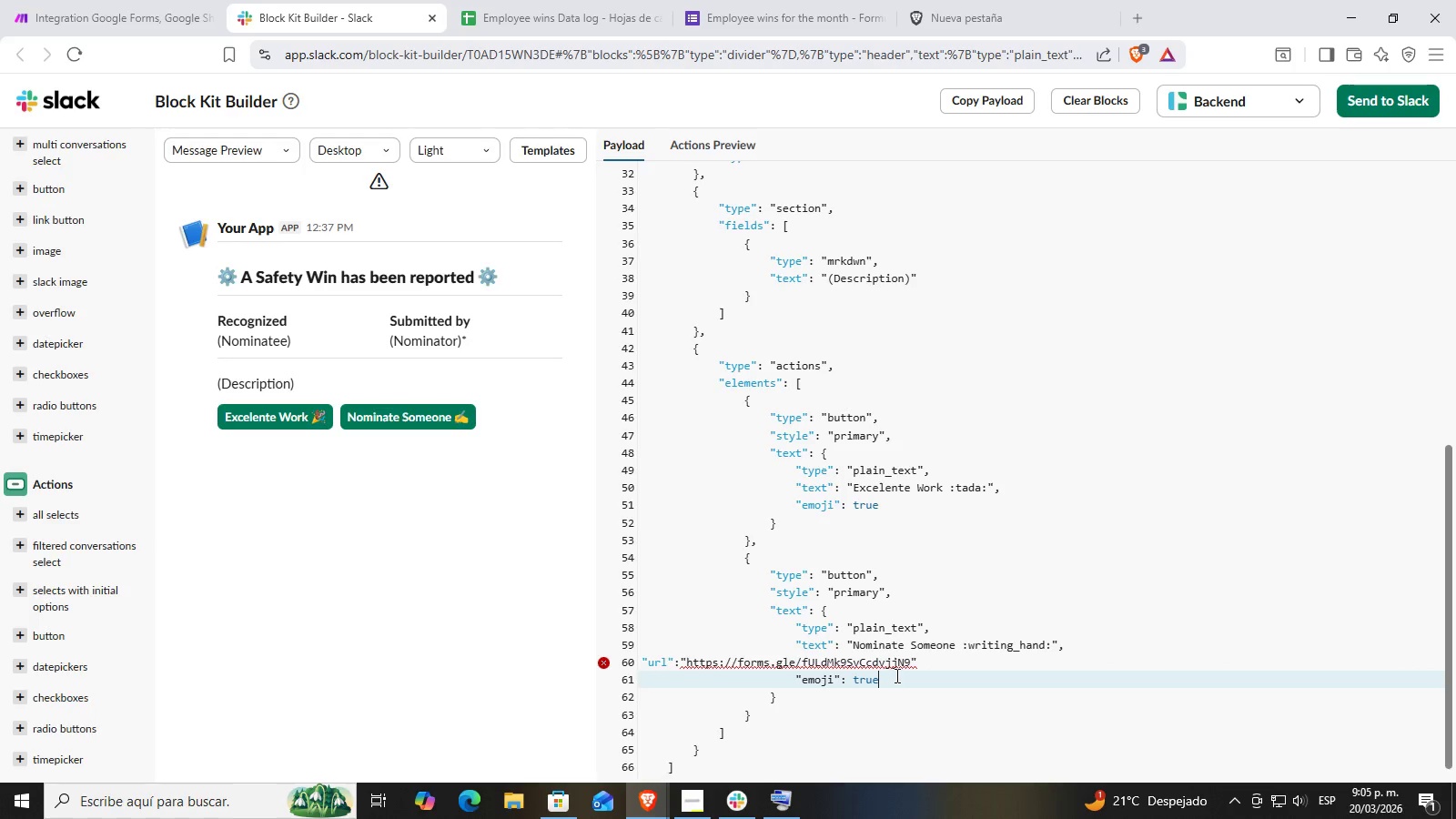 
key(Backspace)
 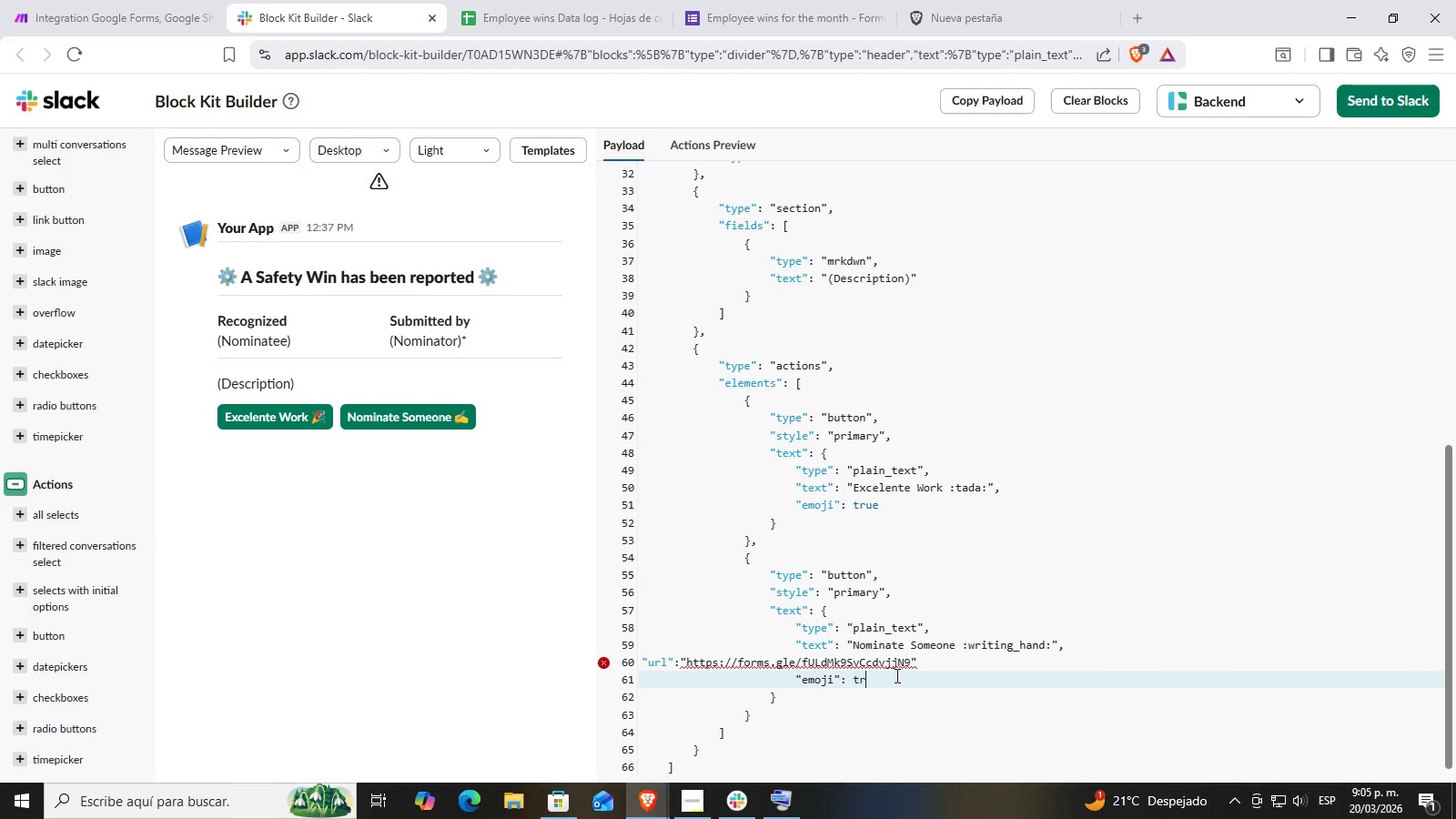 
key(Backspace)
 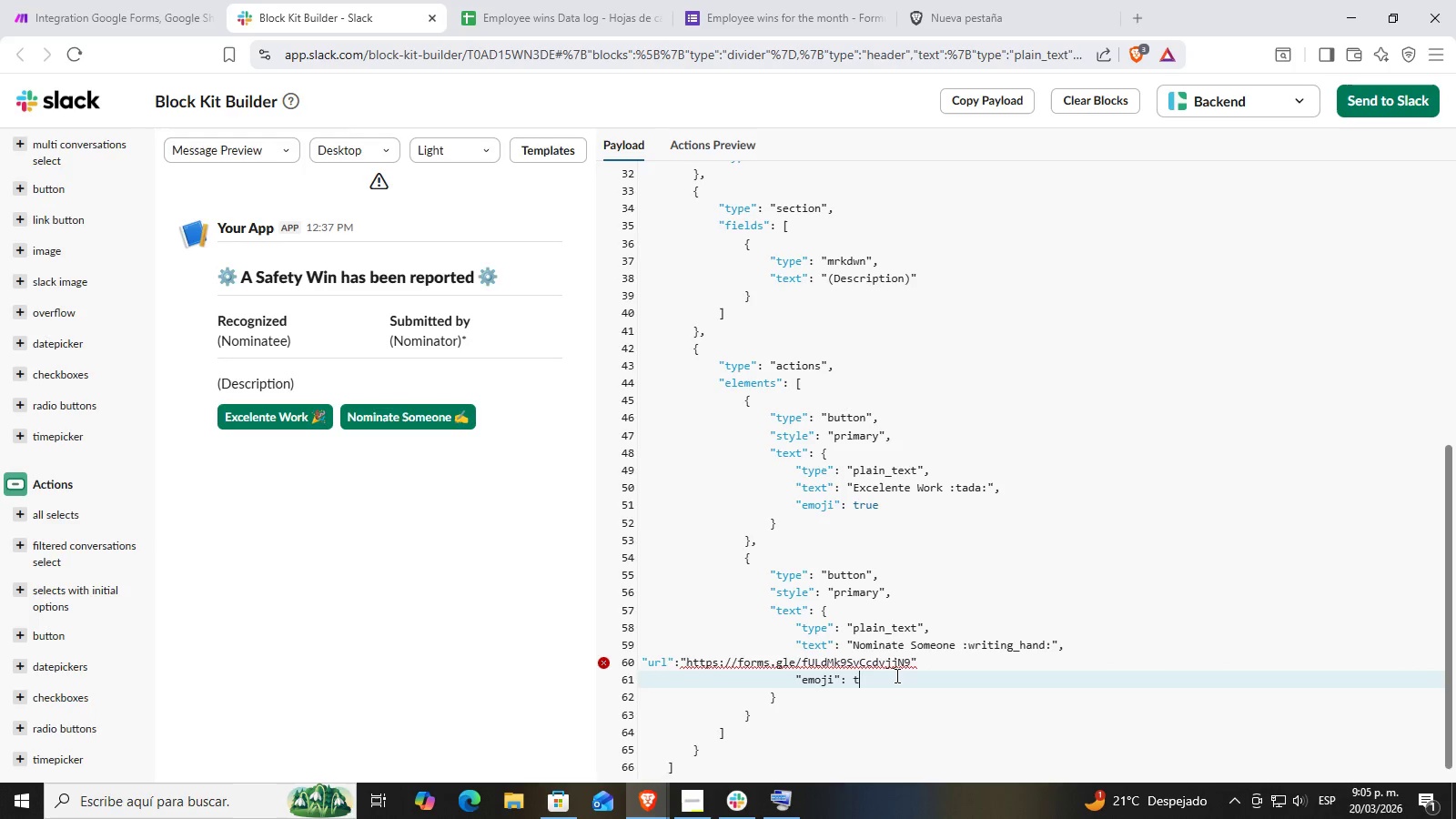 
key(Backspace)
 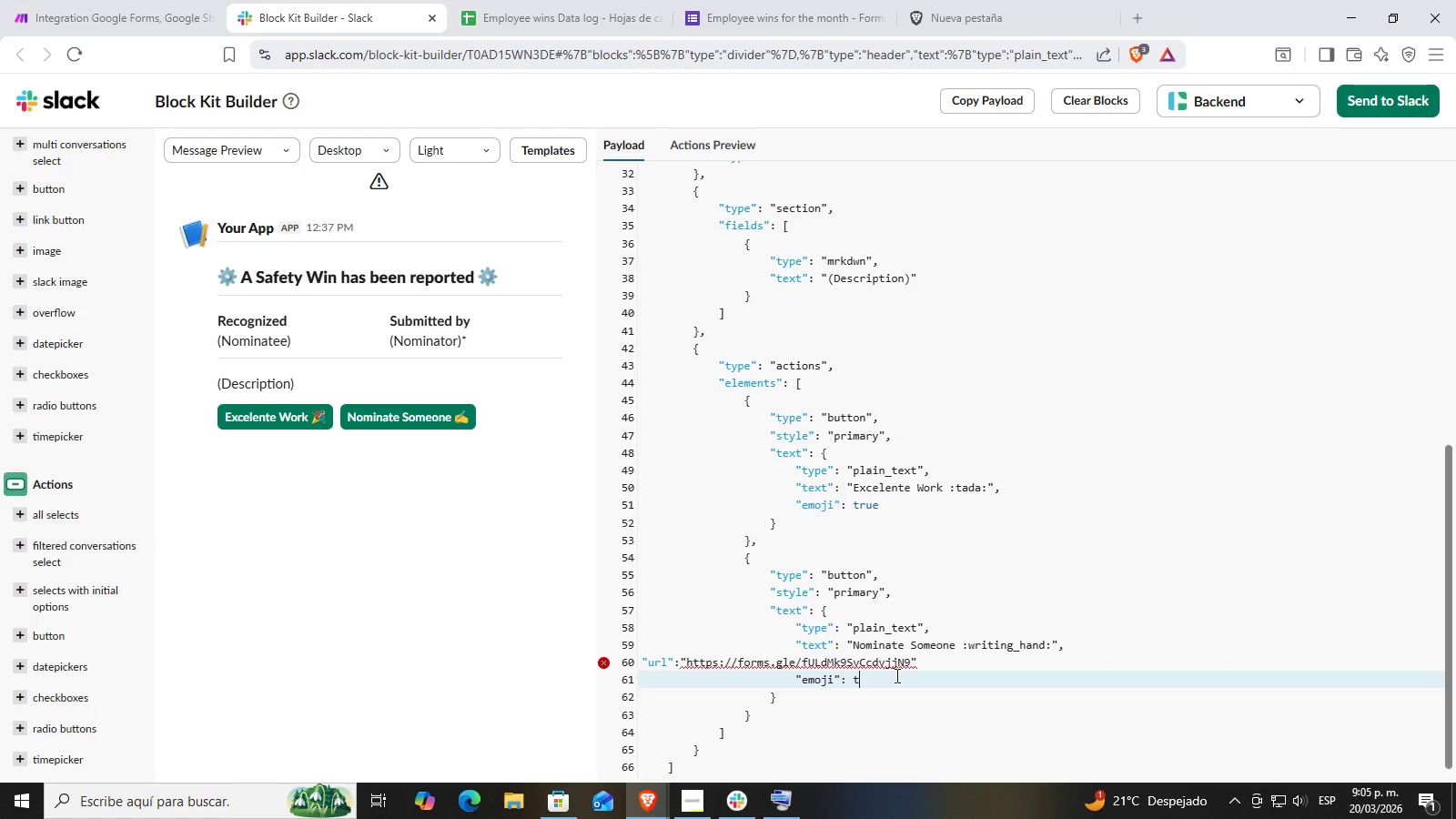 
key(Backspace)
 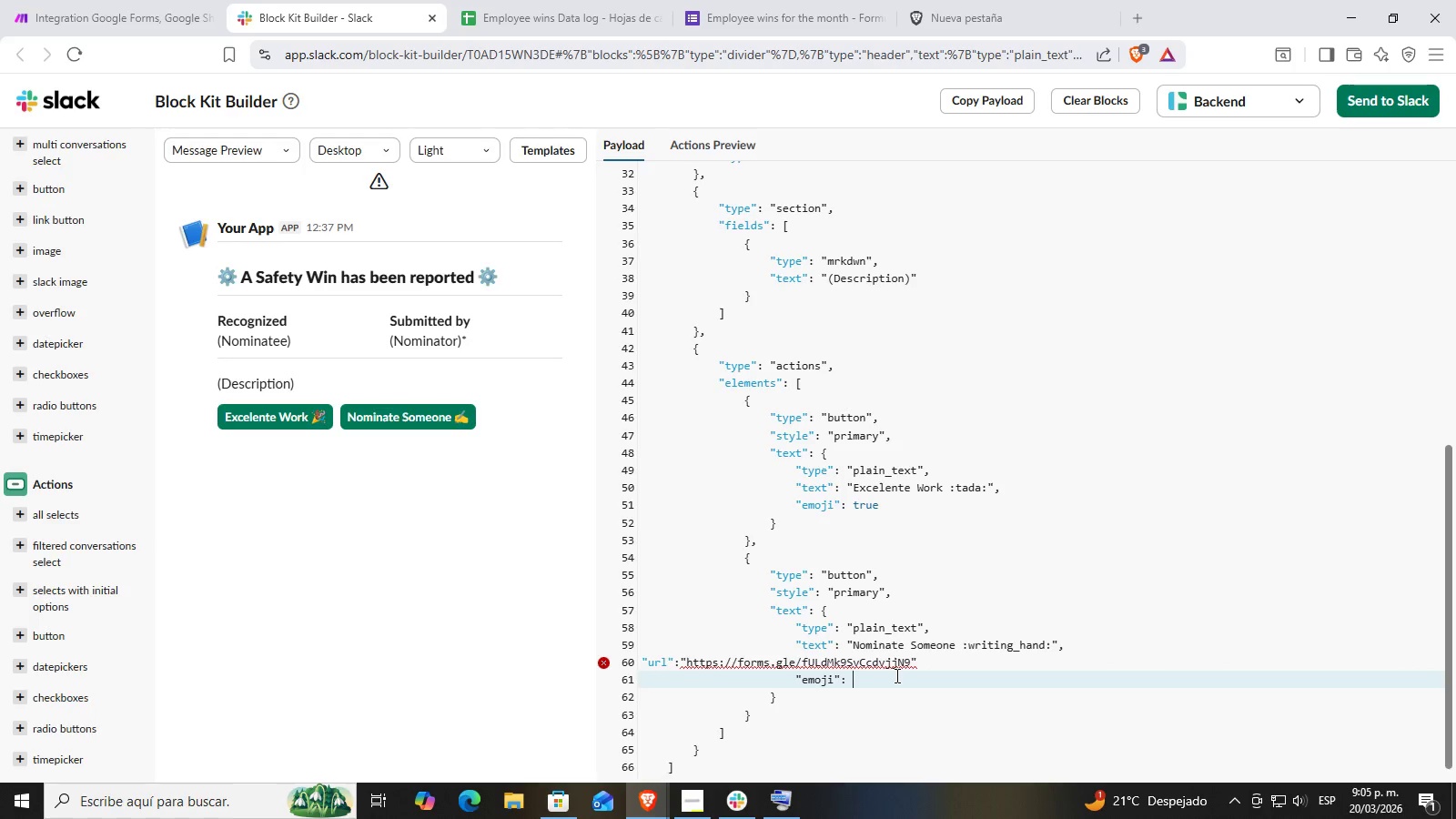 
key(Backspace)
 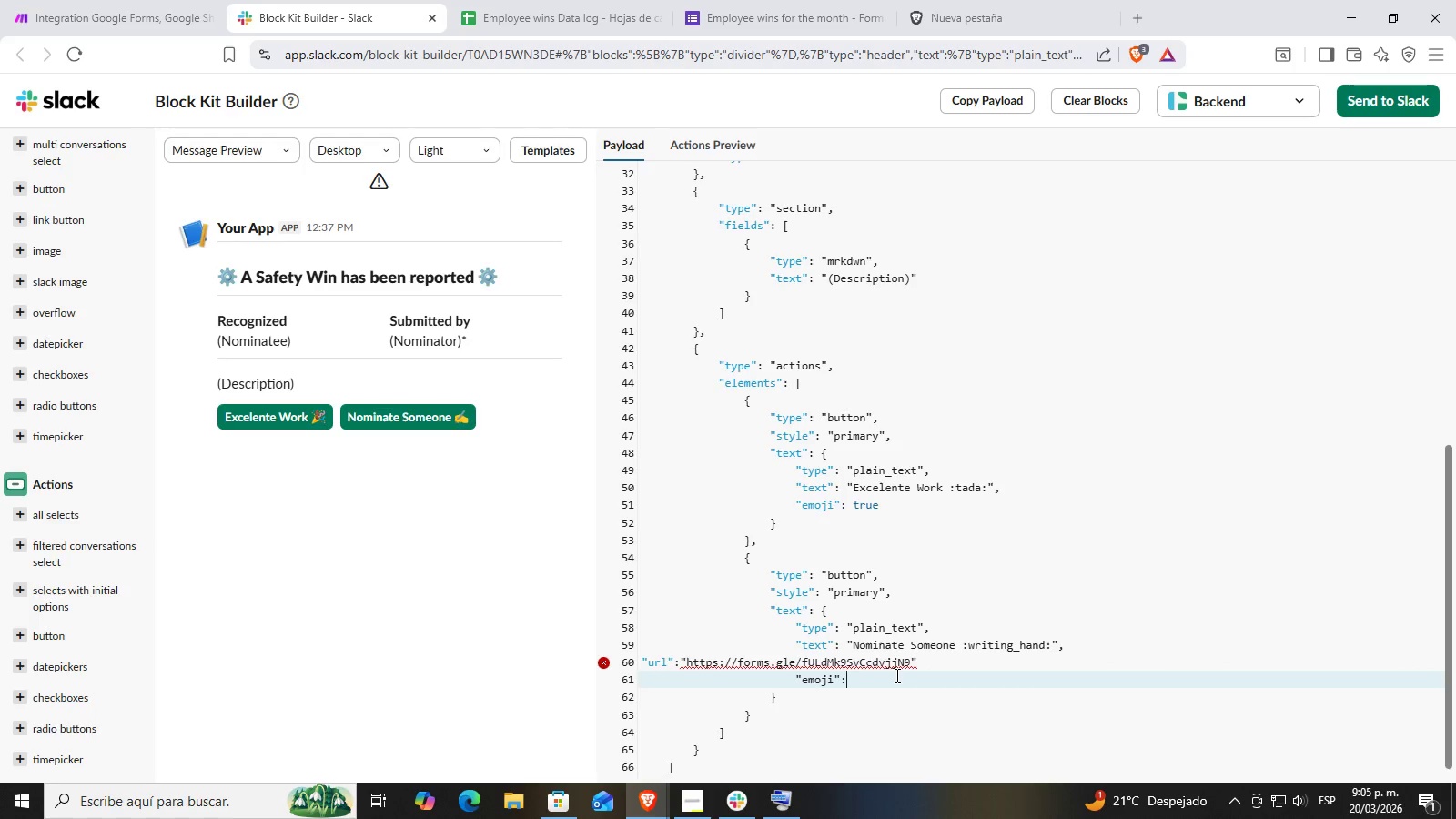 
key(Backspace)
 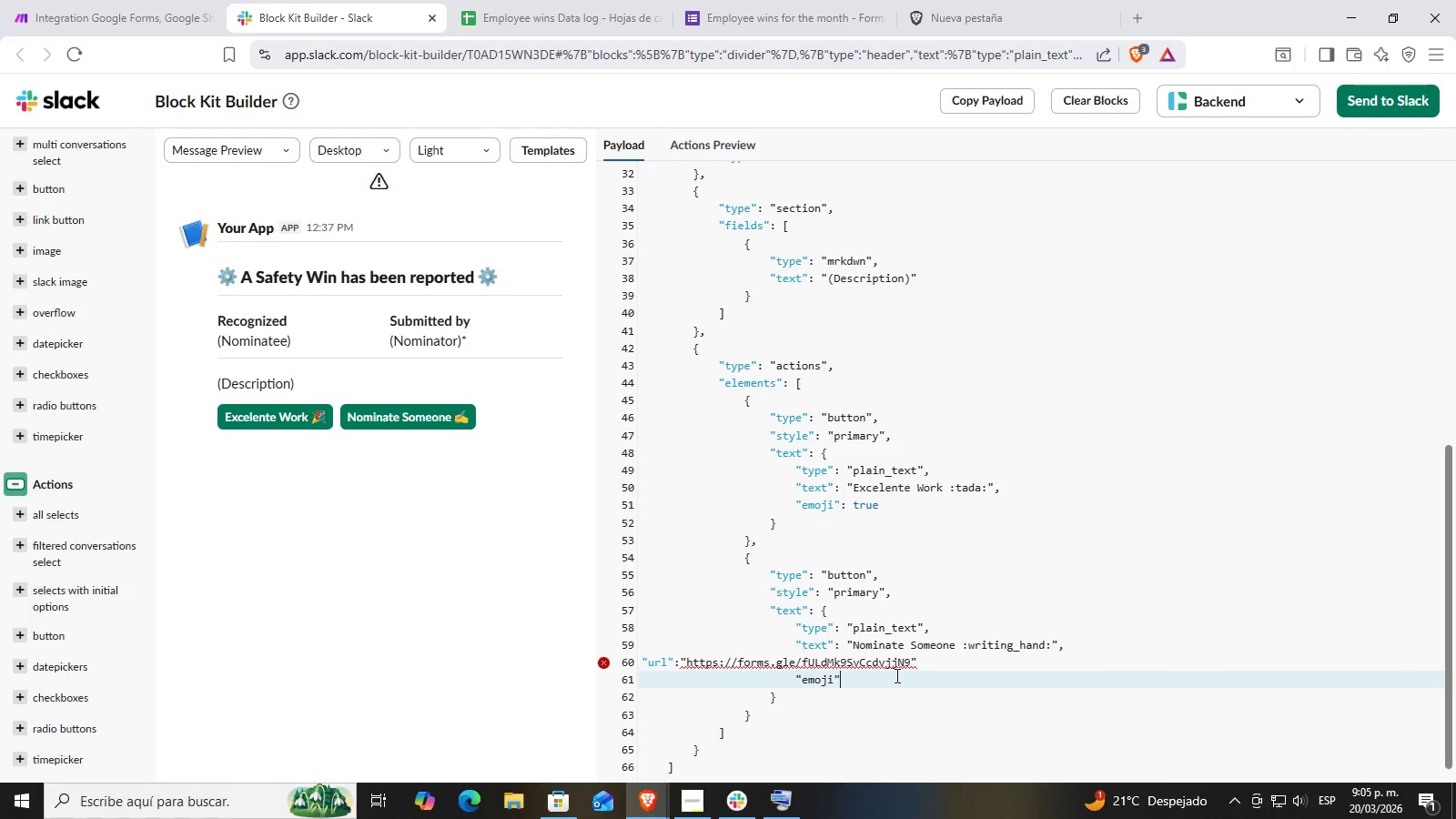 
key(Backspace)
 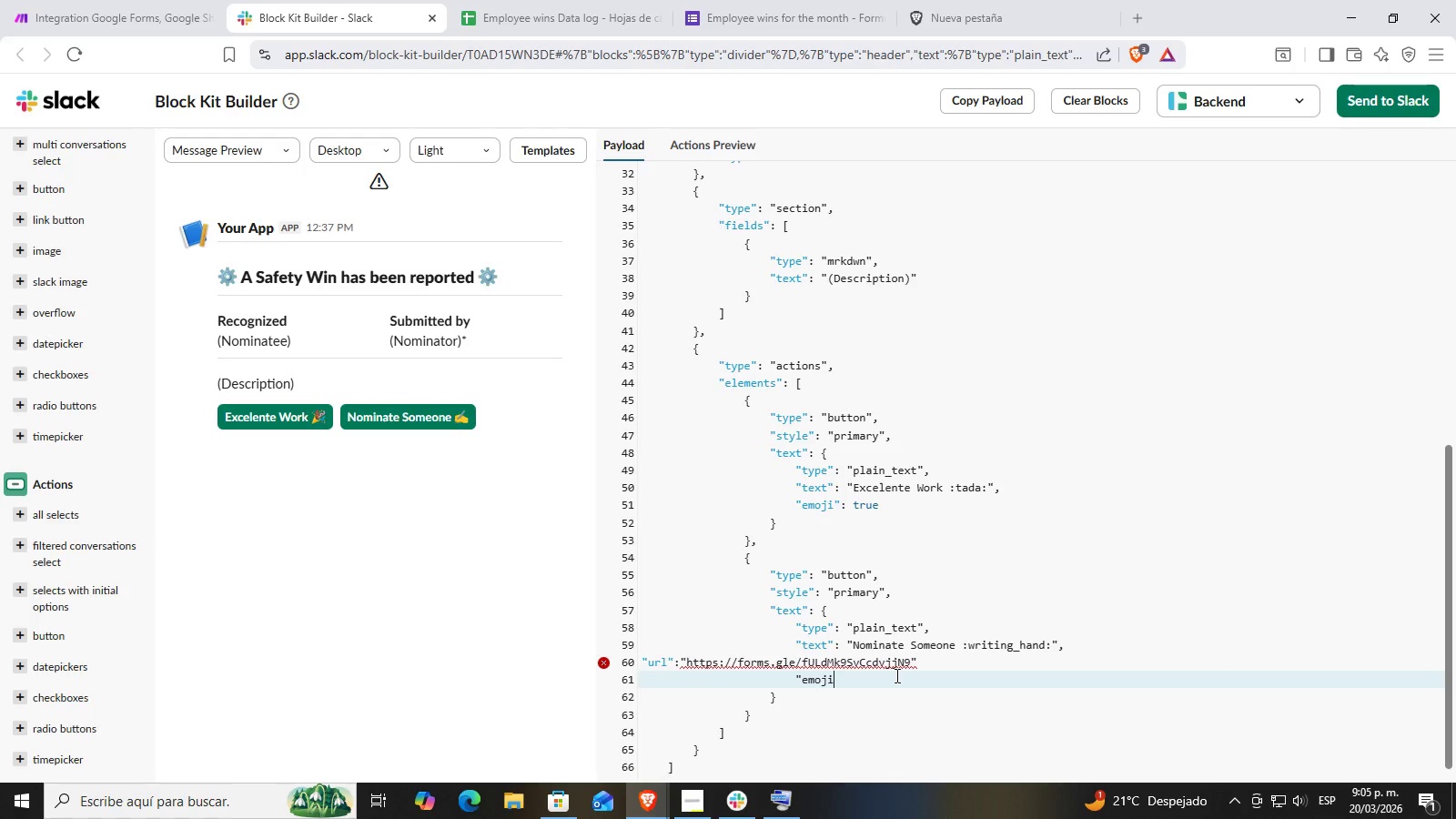 
key(Backspace)
 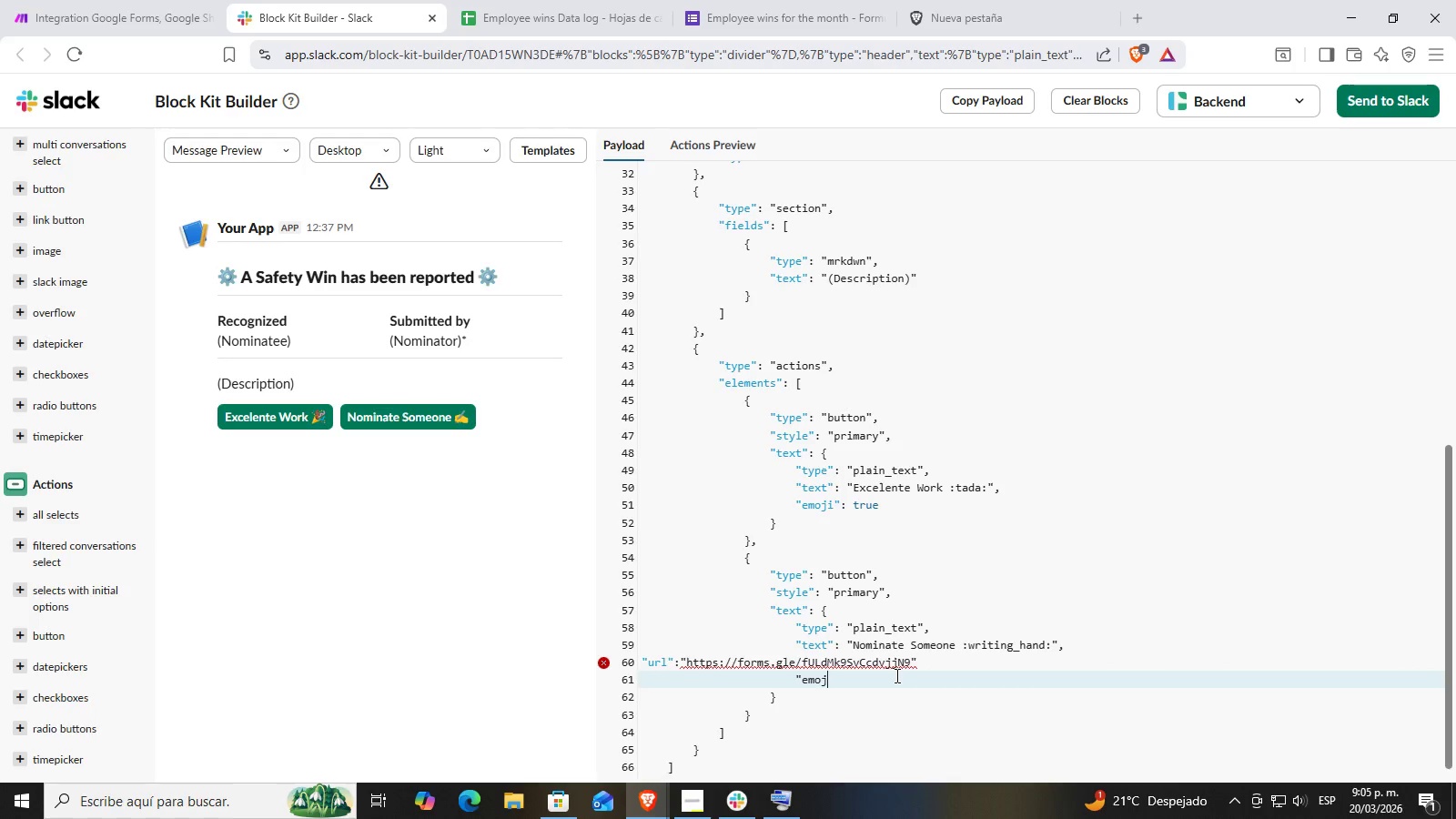 
key(Backspace)
 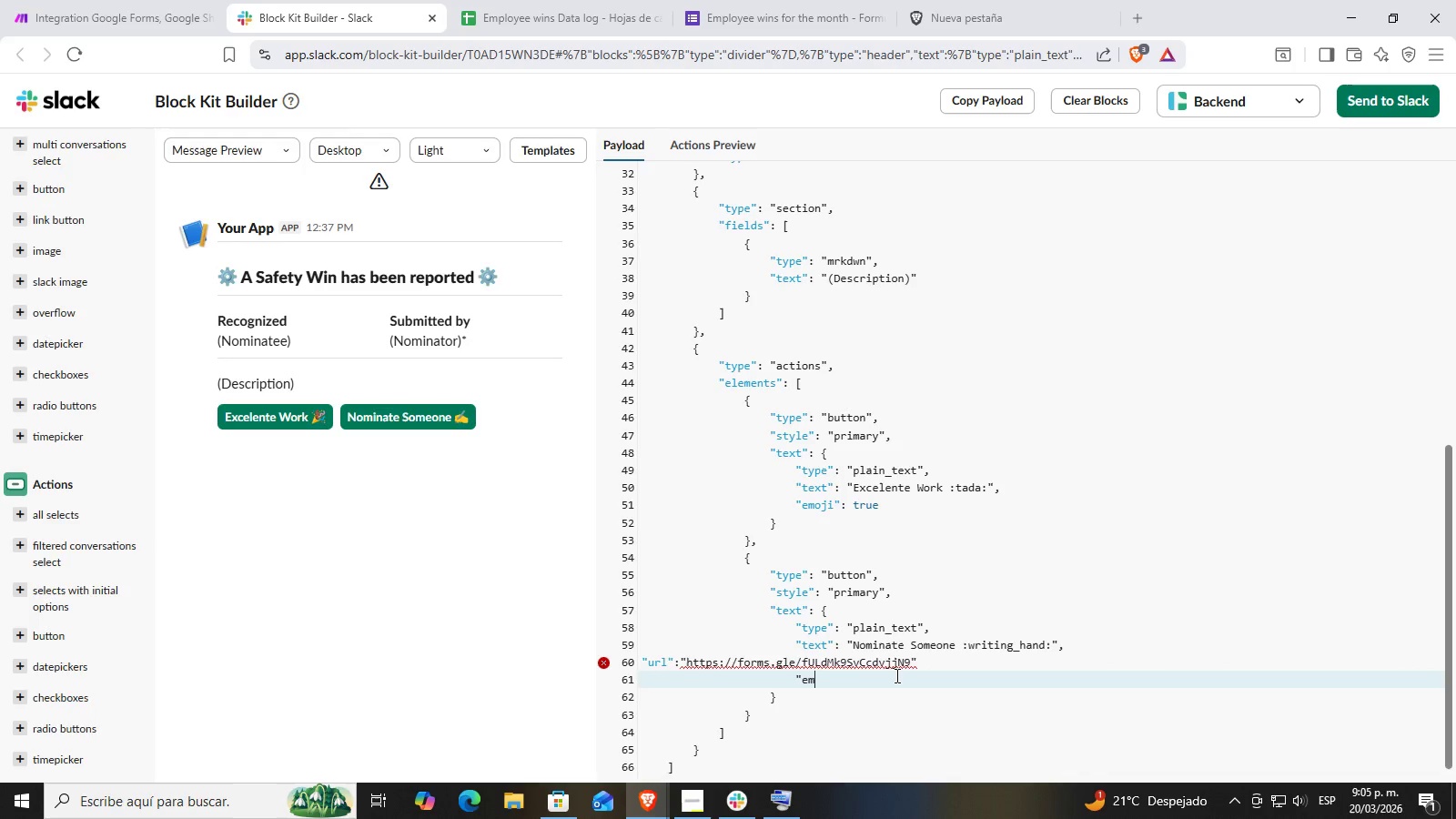 
key(Backspace)
 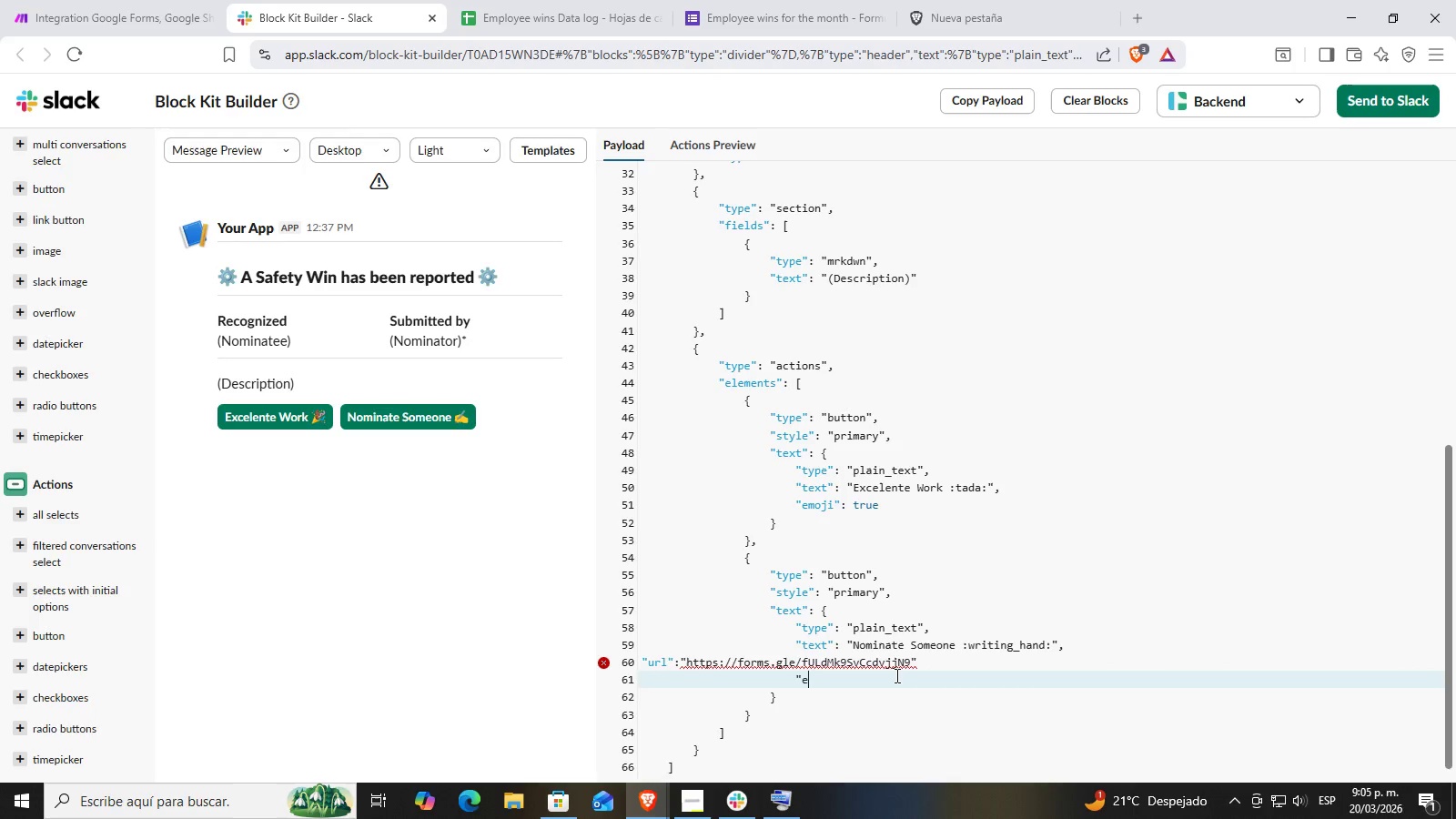 
key(Backspace)
 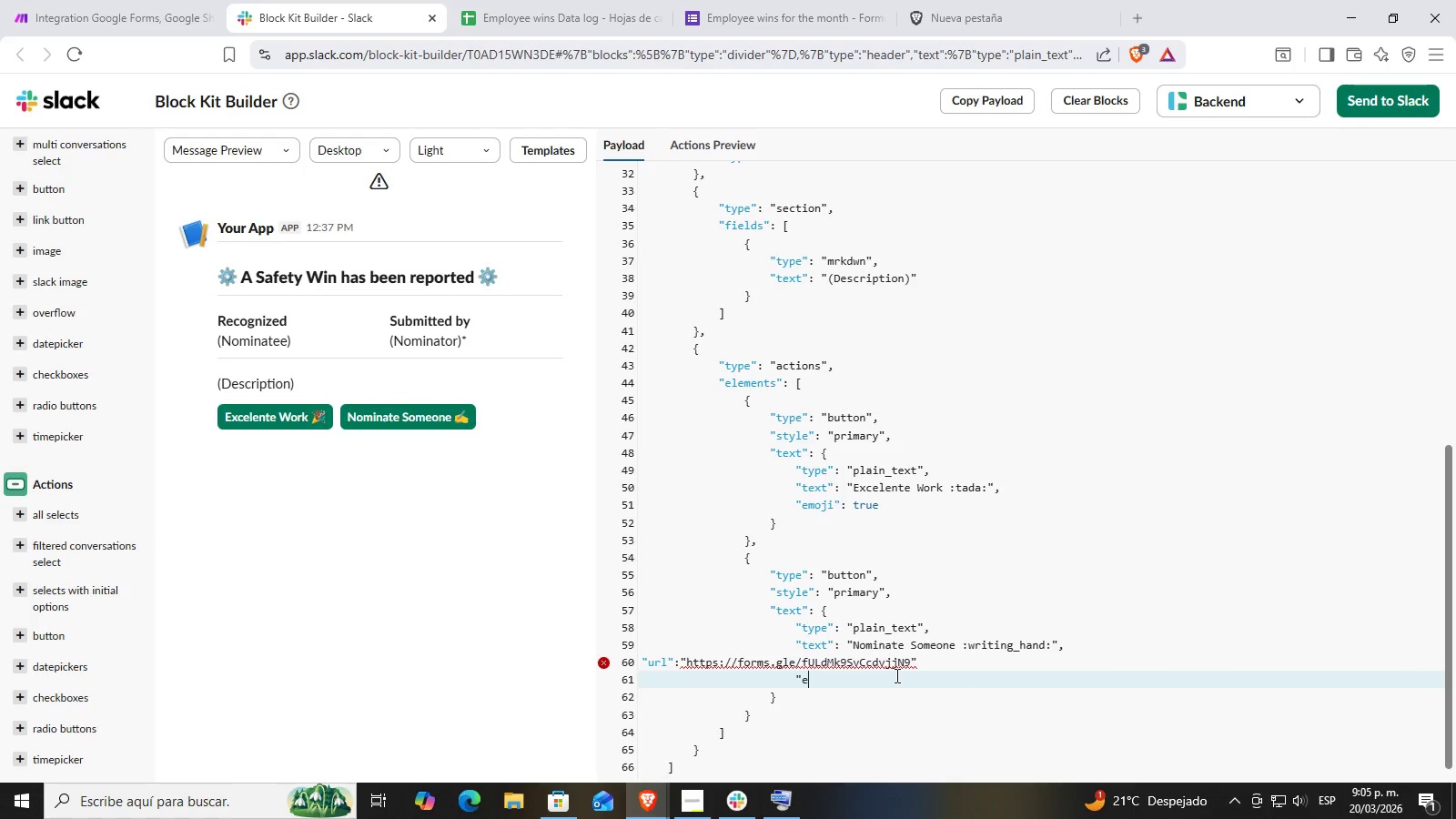 
key(Backspace)
 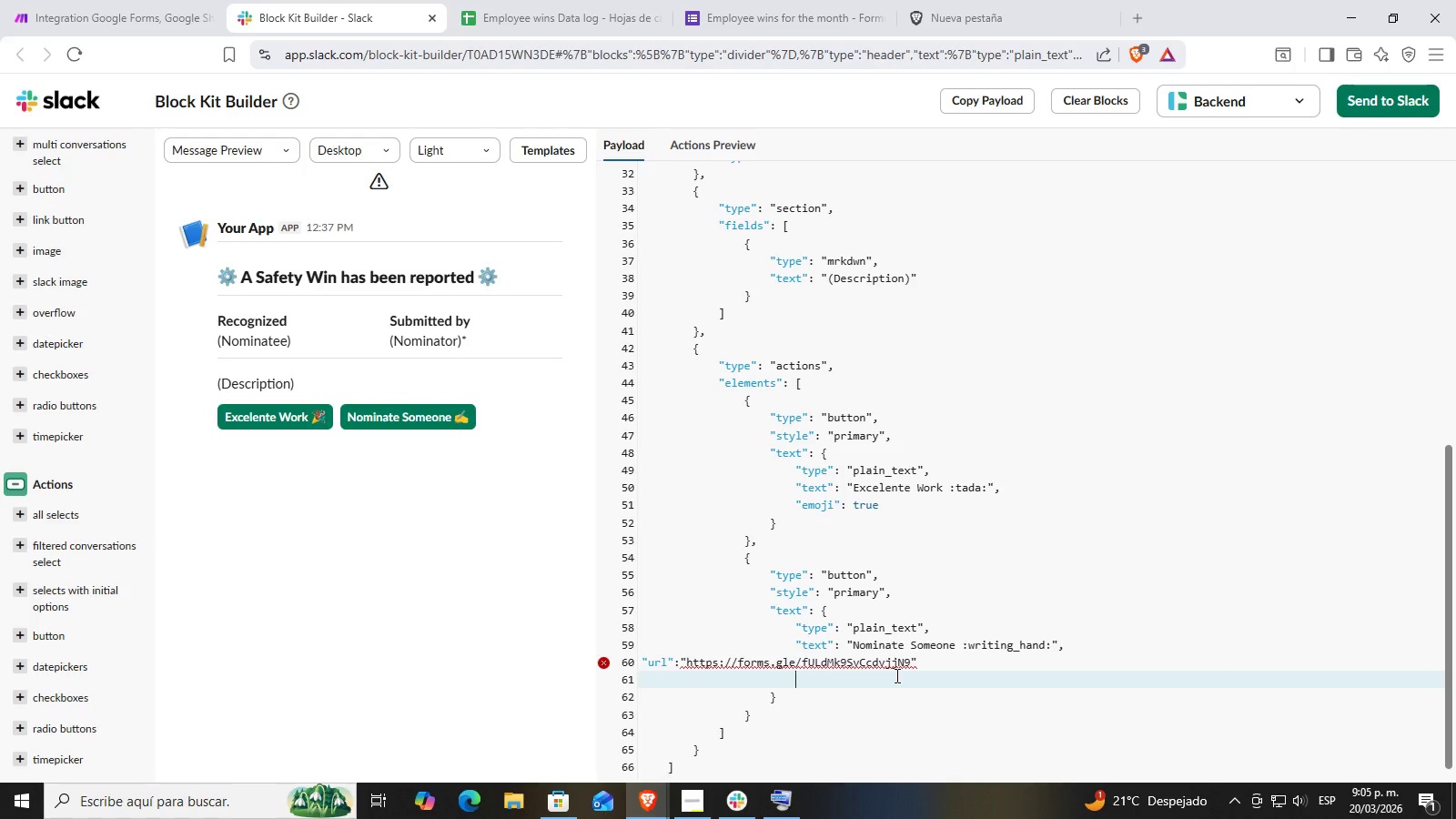 
key(Backspace)
 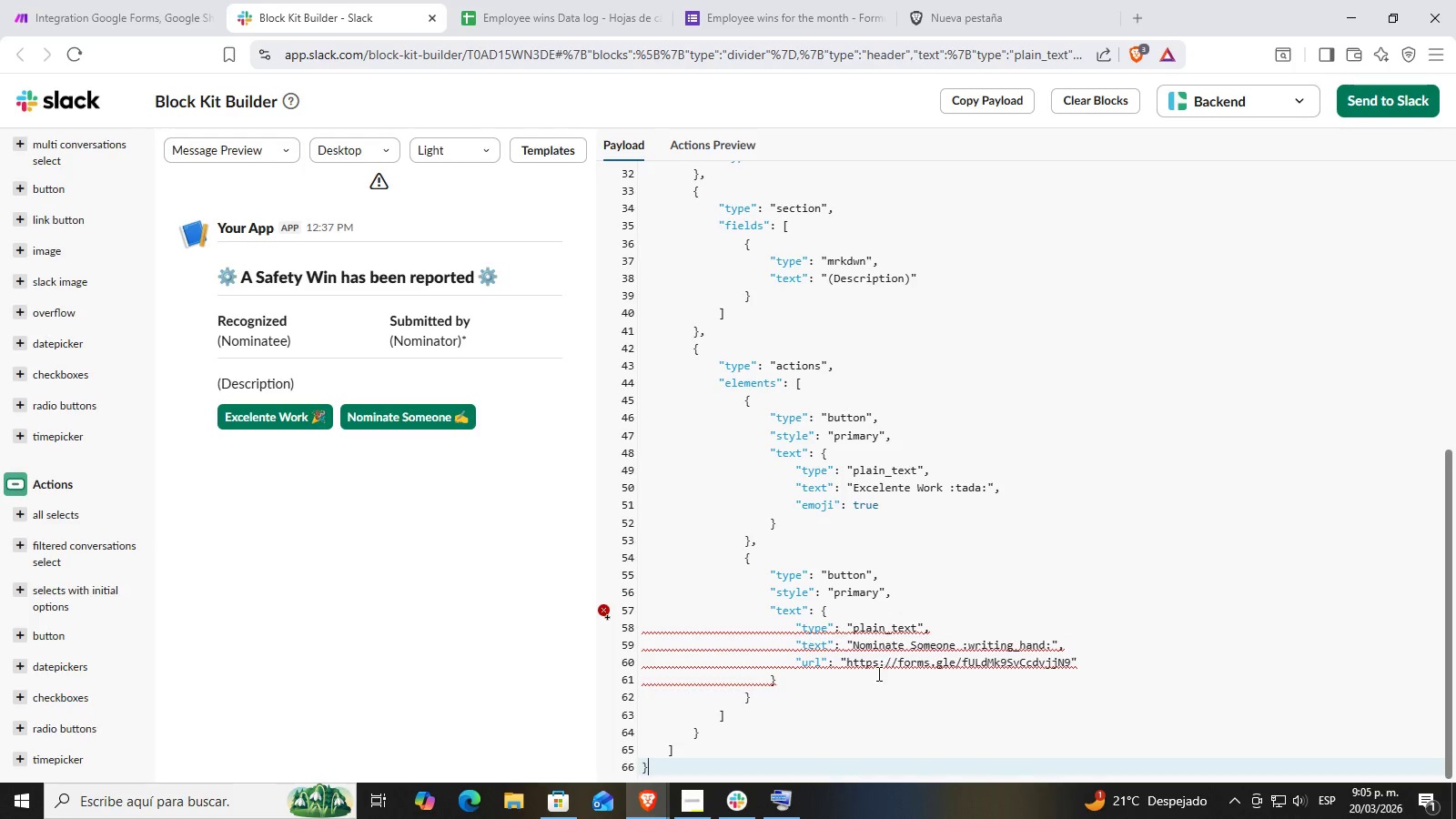 
left_click([814, 683])
 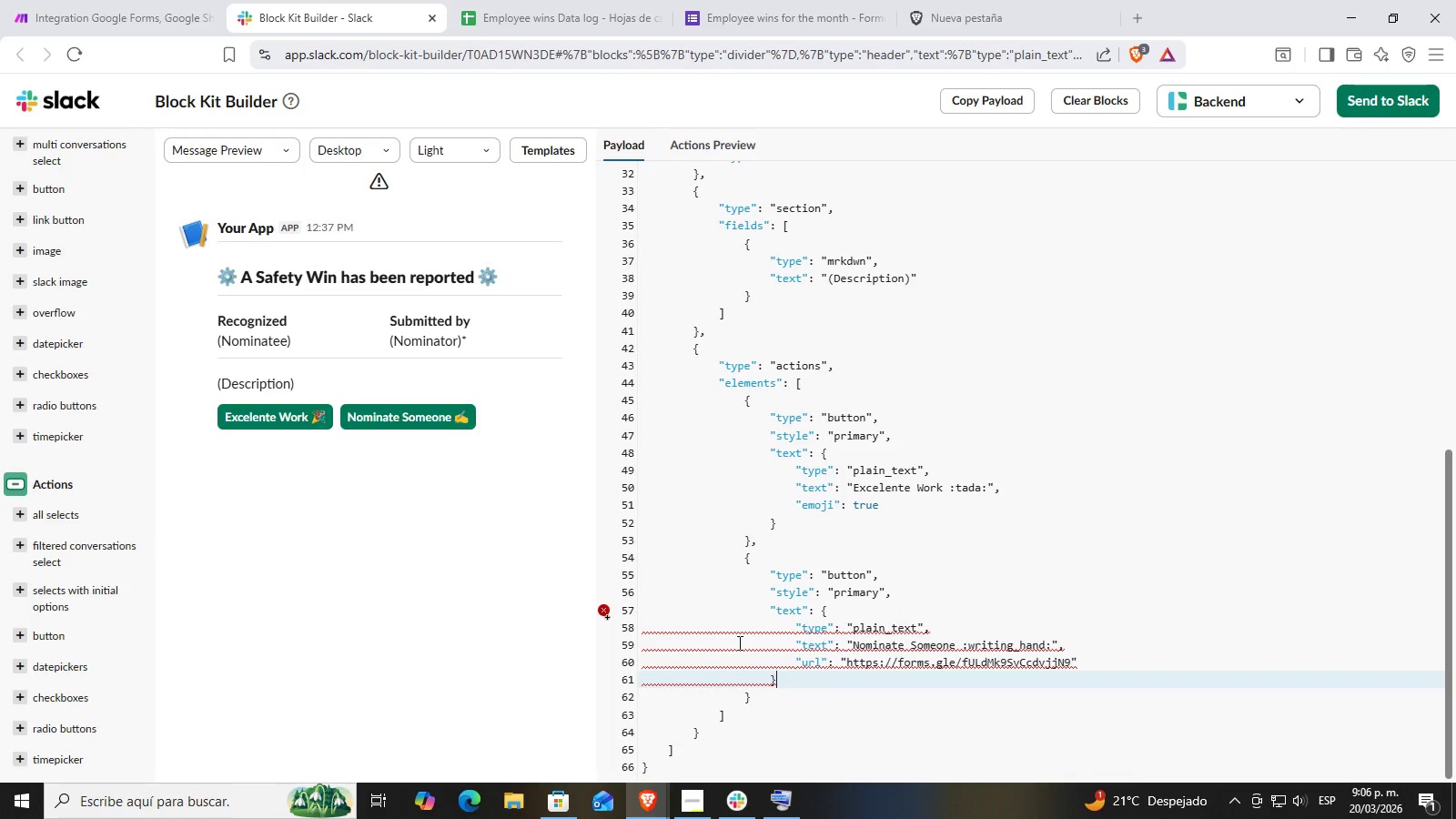 
double_click([781, 620])
 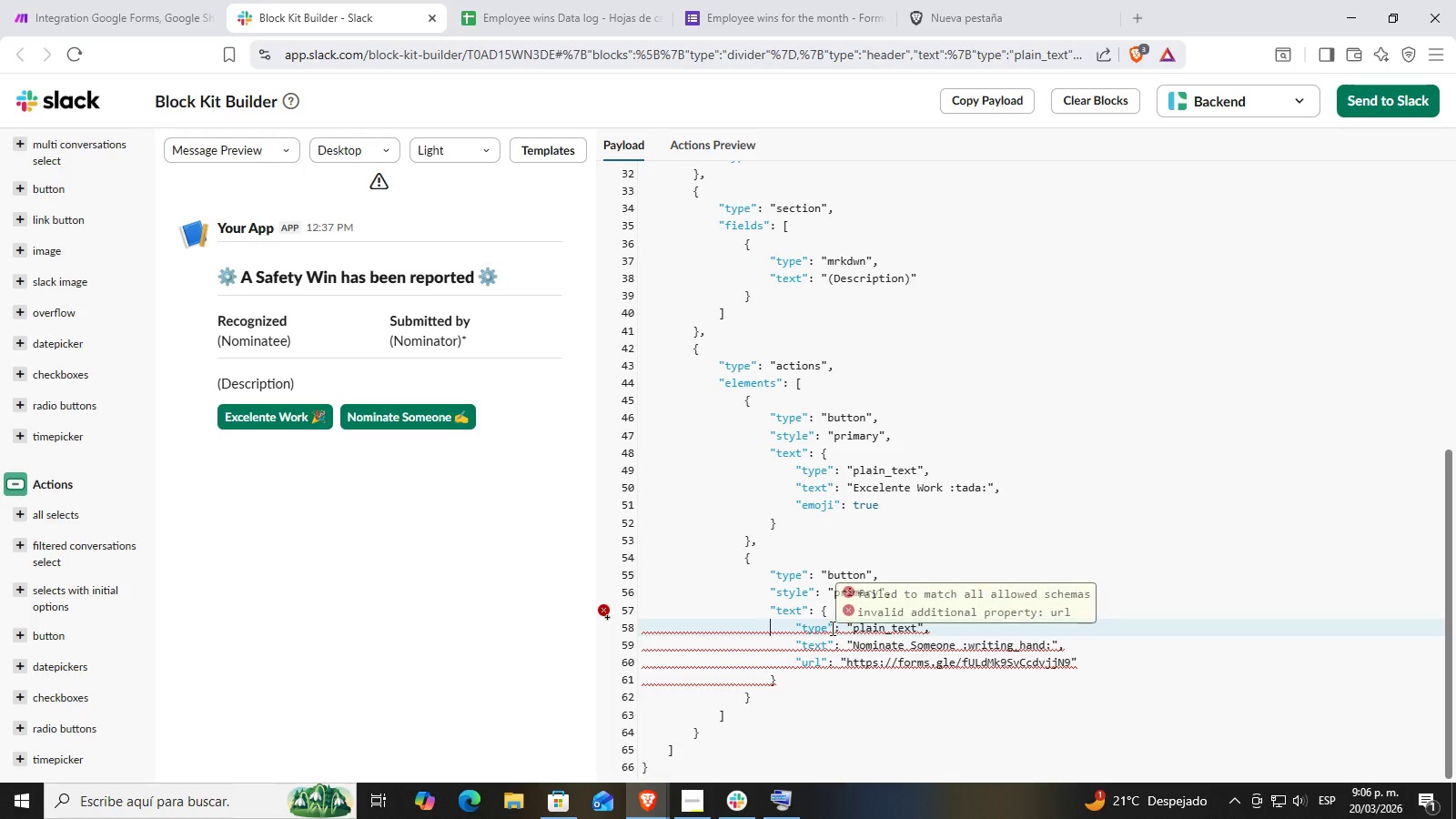 
left_click([831, 628])
 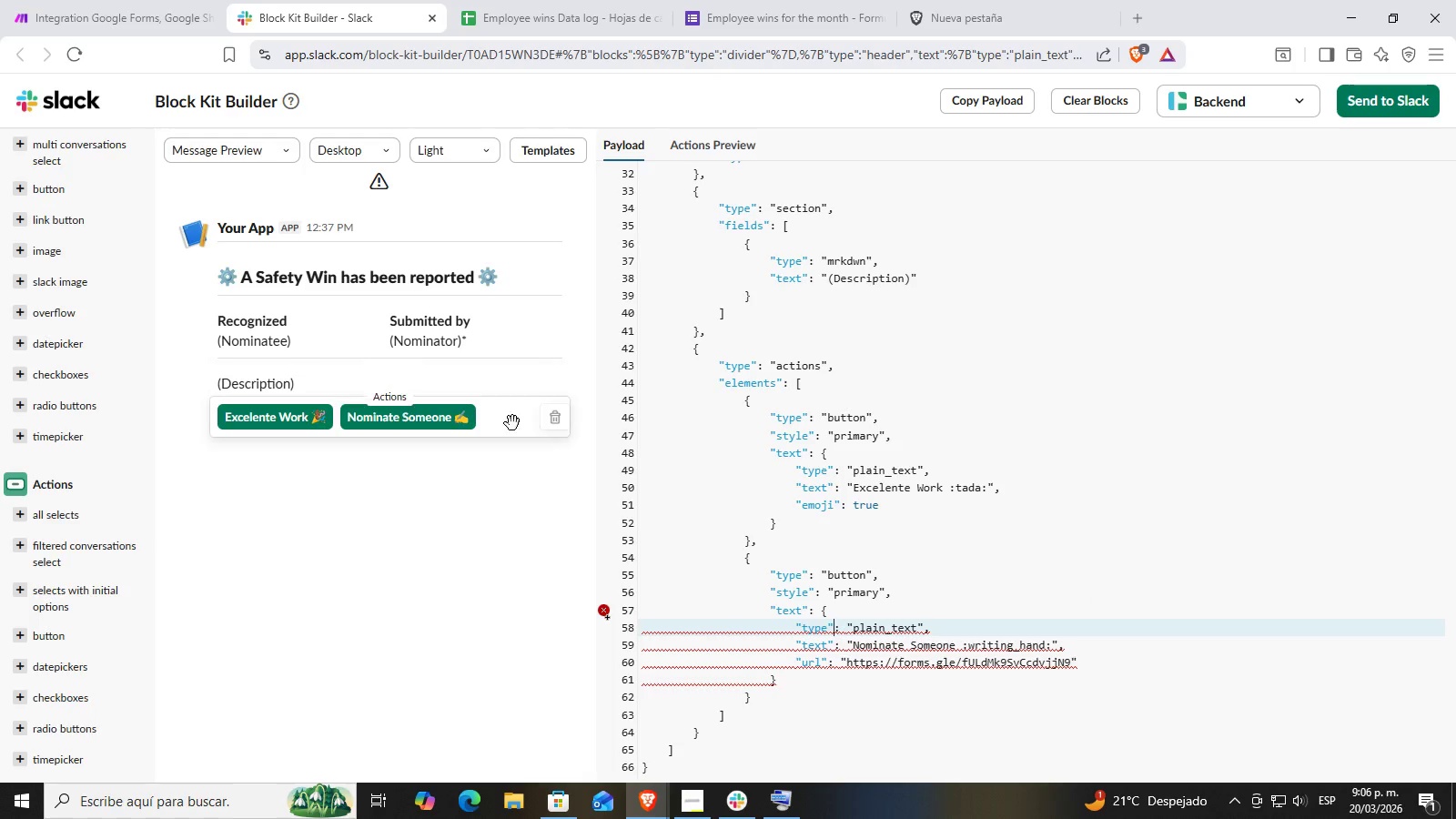 
left_click([845, 628])
 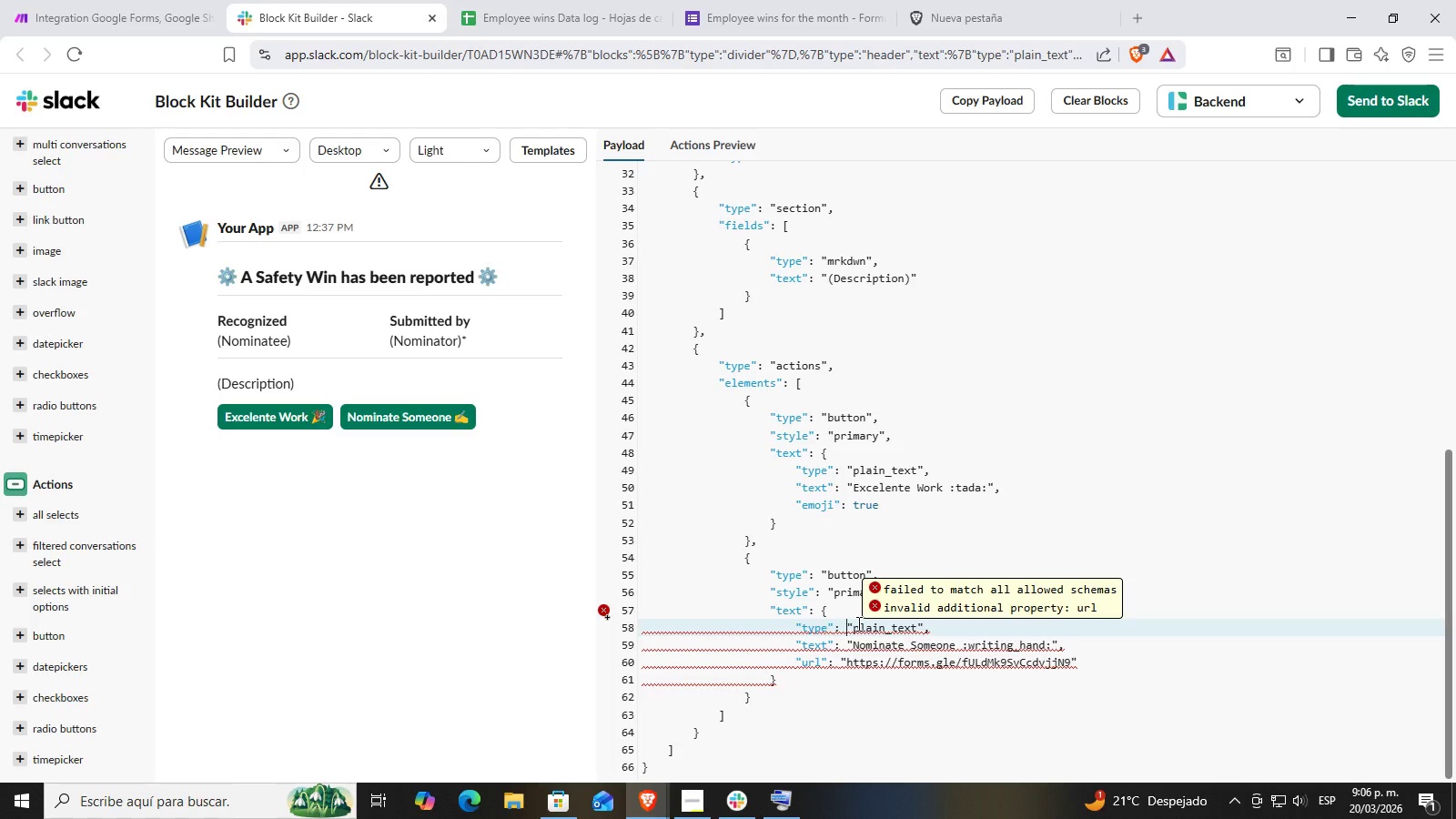 
double_click([831, 652])
 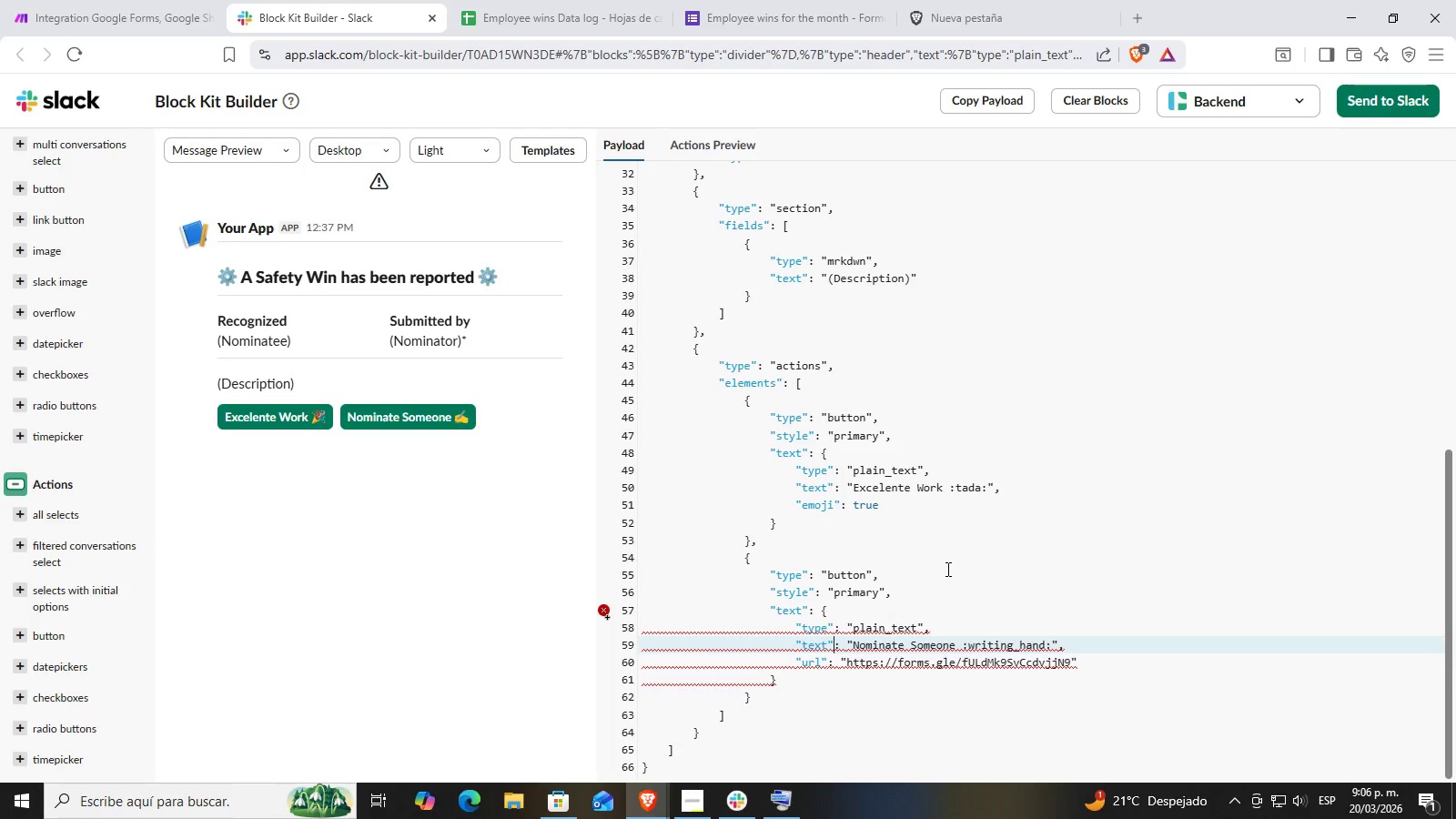 
double_click([895, 600])
 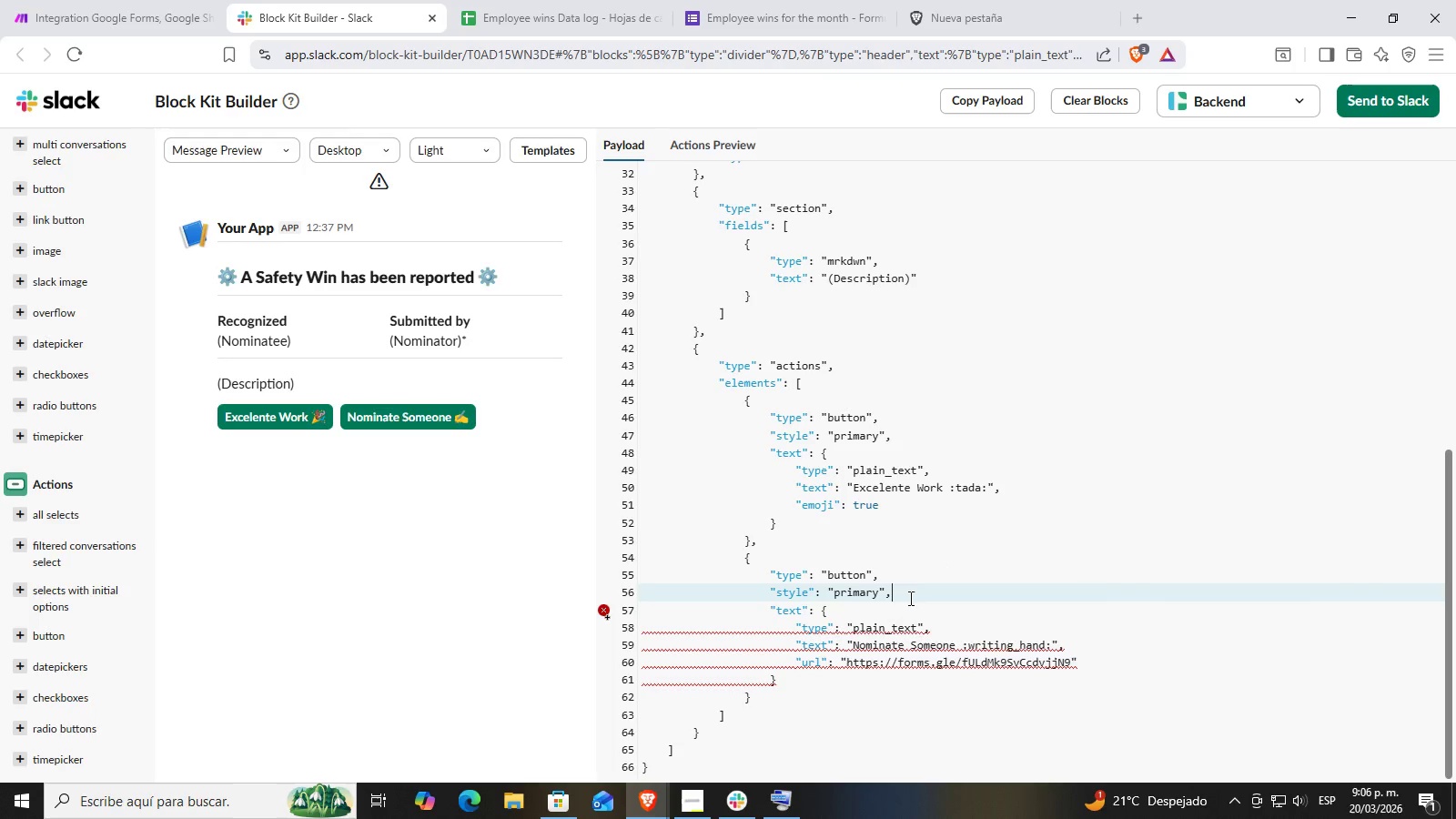 
left_click_drag(start_coordinate=[895, 593], to_coordinate=[766, 592])
 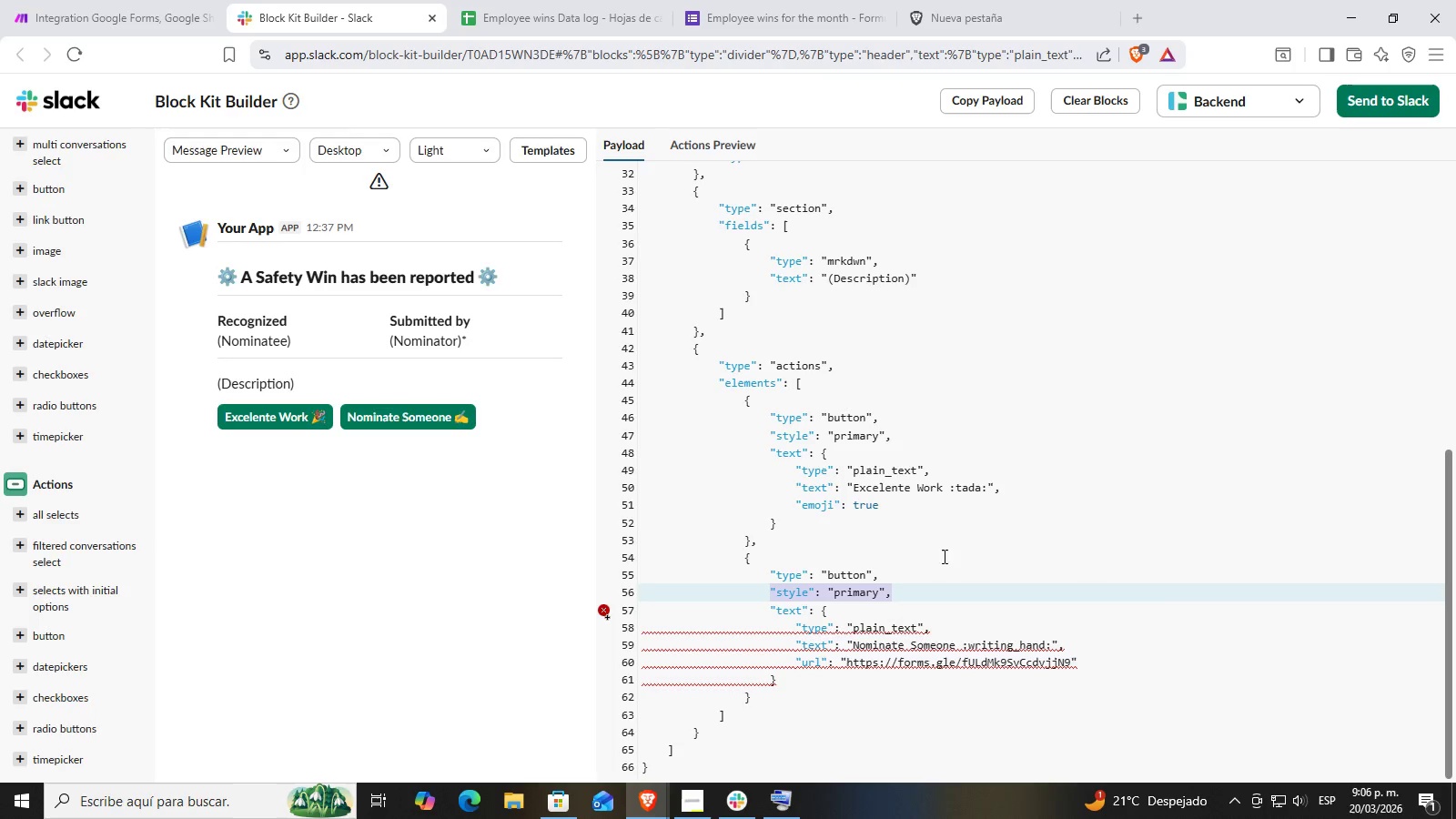 
key(Backspace)
 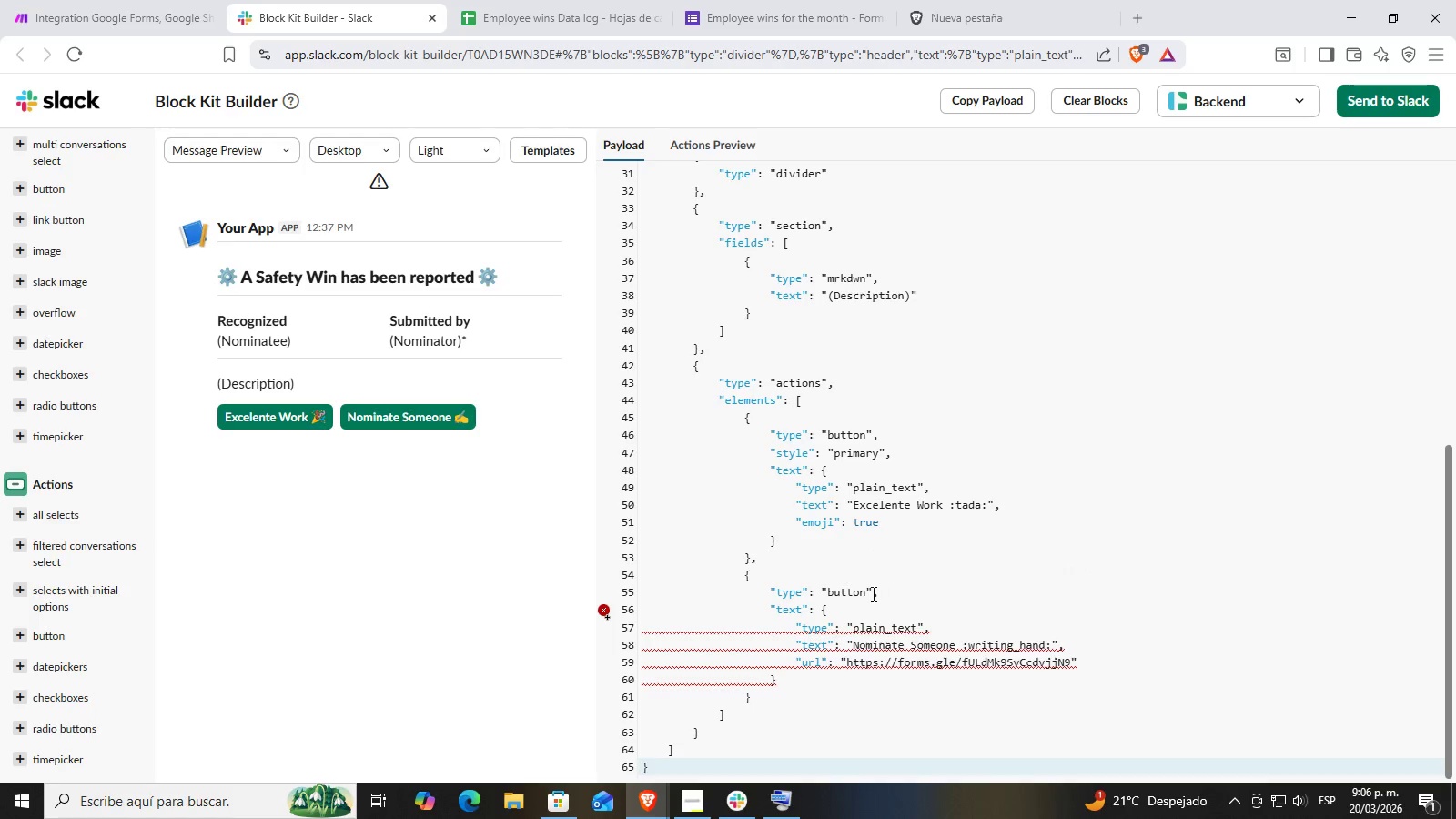 
left_click([857, 599])
 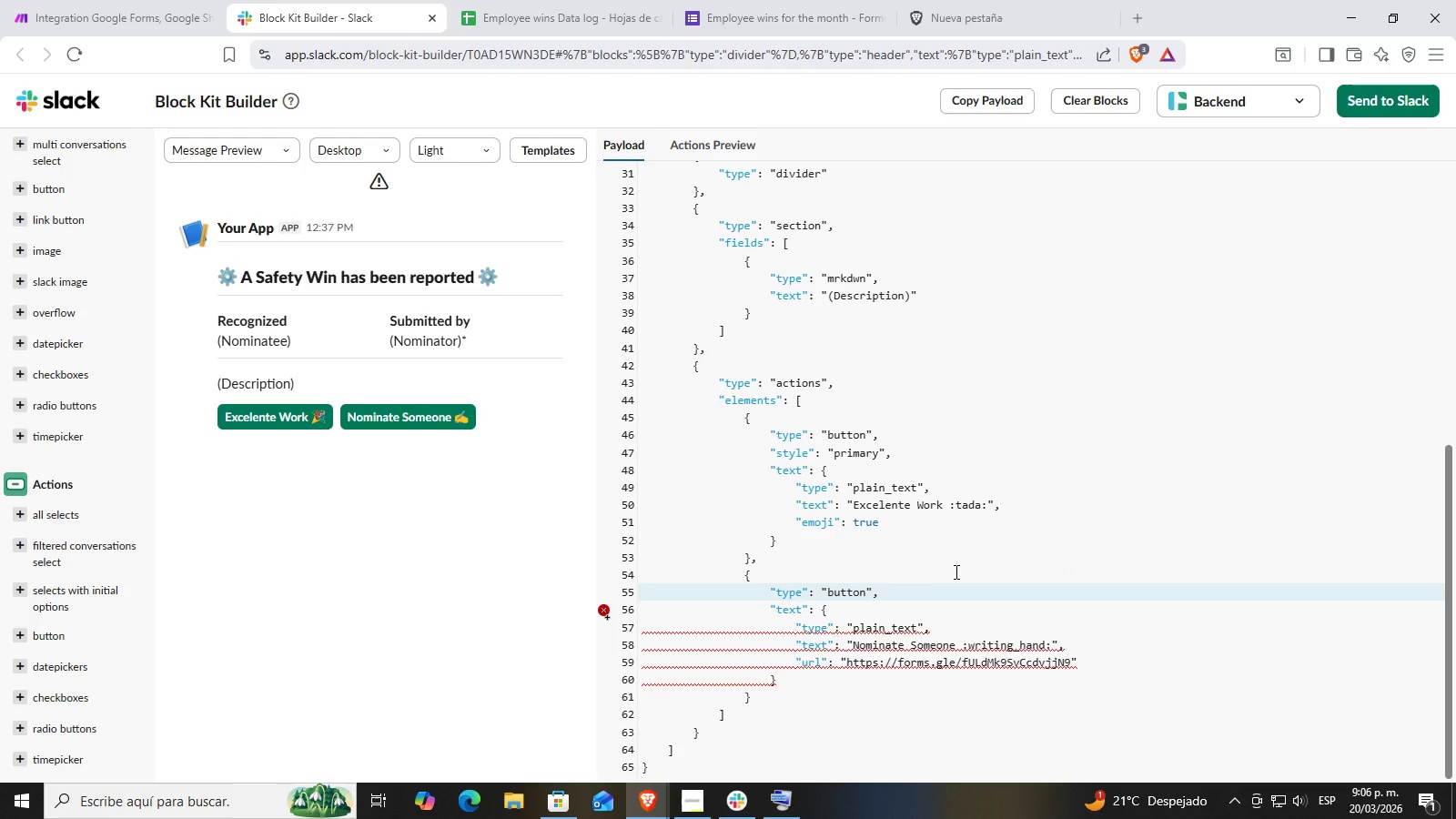 
left_click([878, 592])
 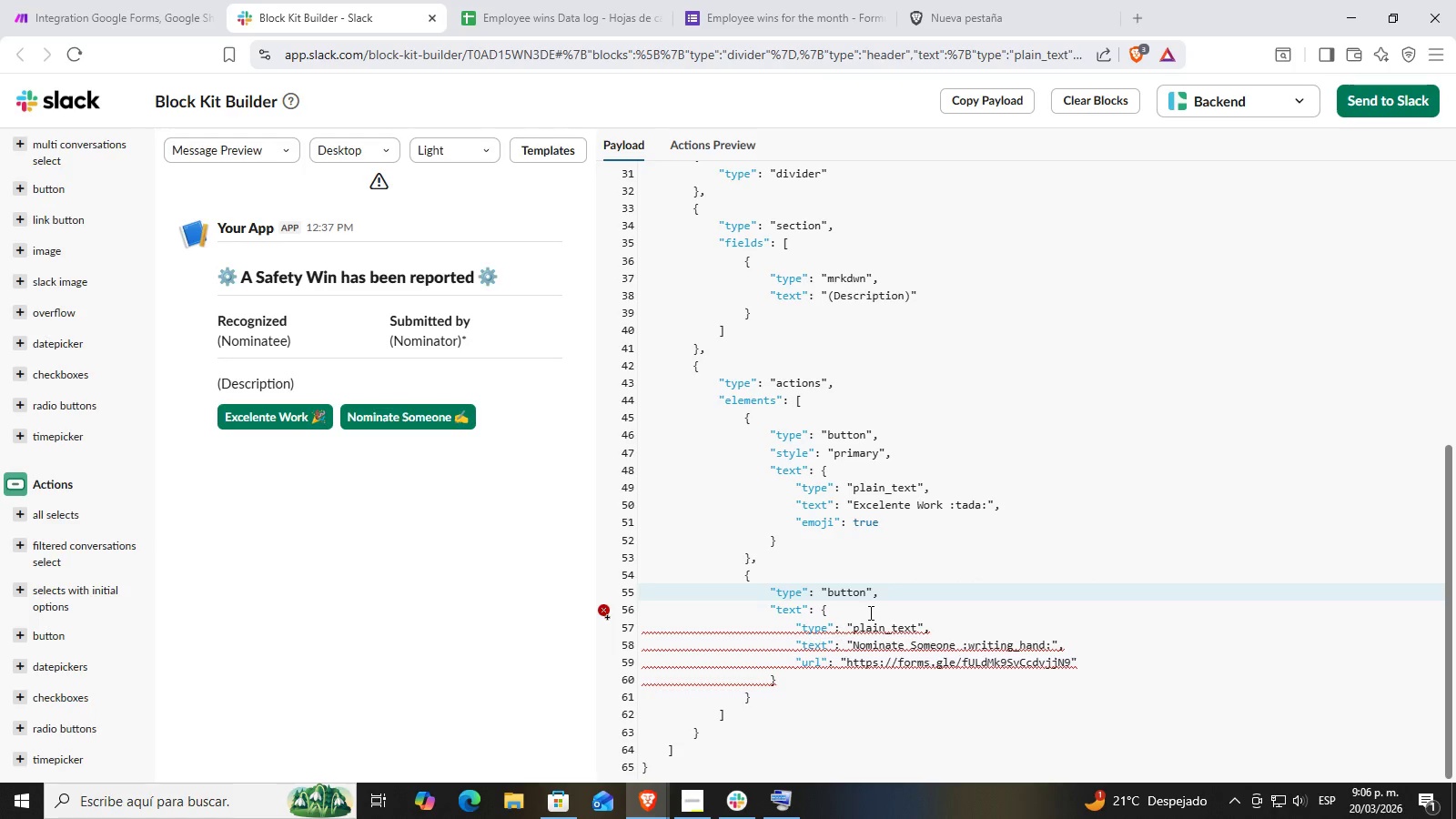 
wait(7.98)
 